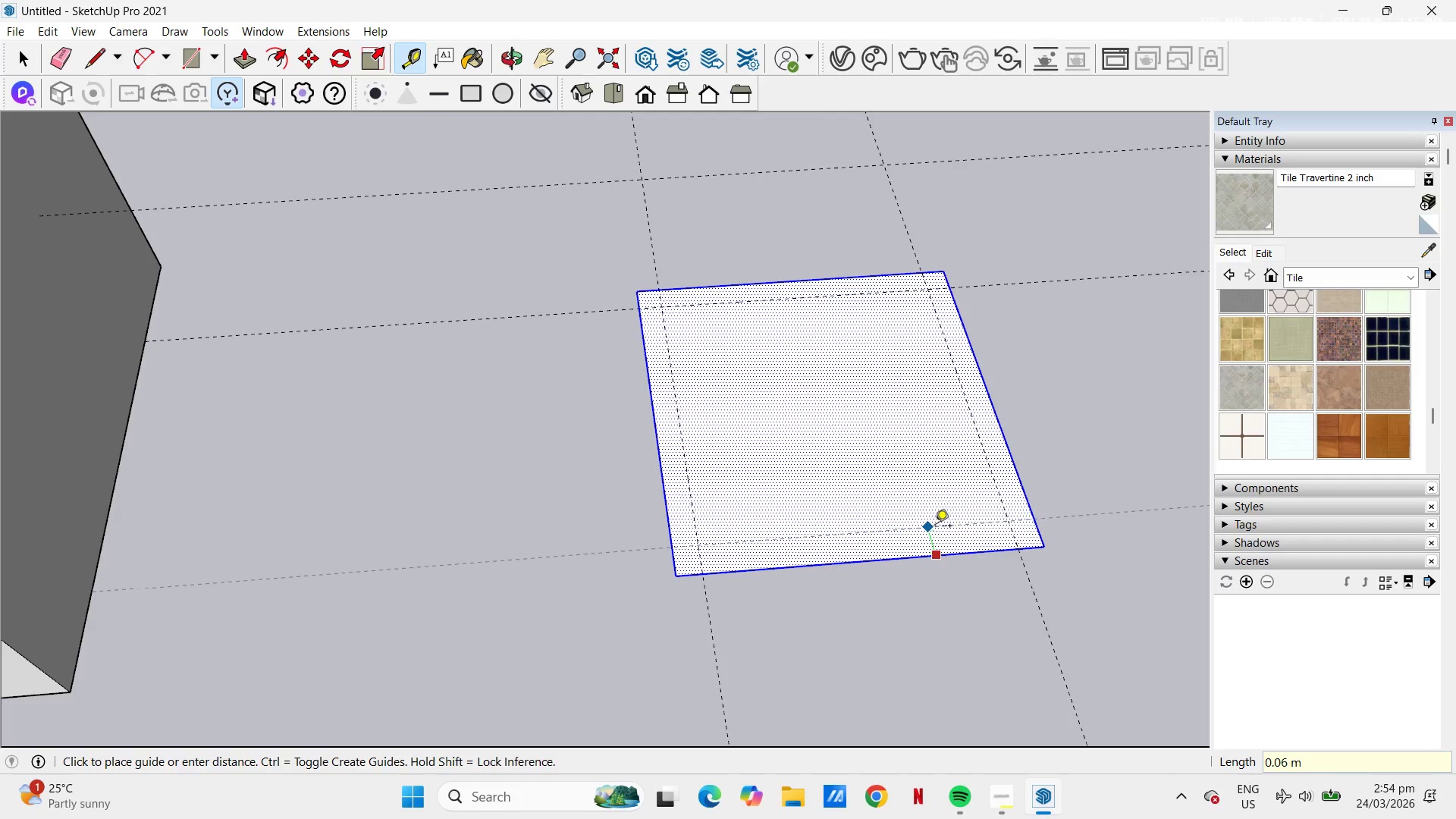 
key(NumpadDecimal)
 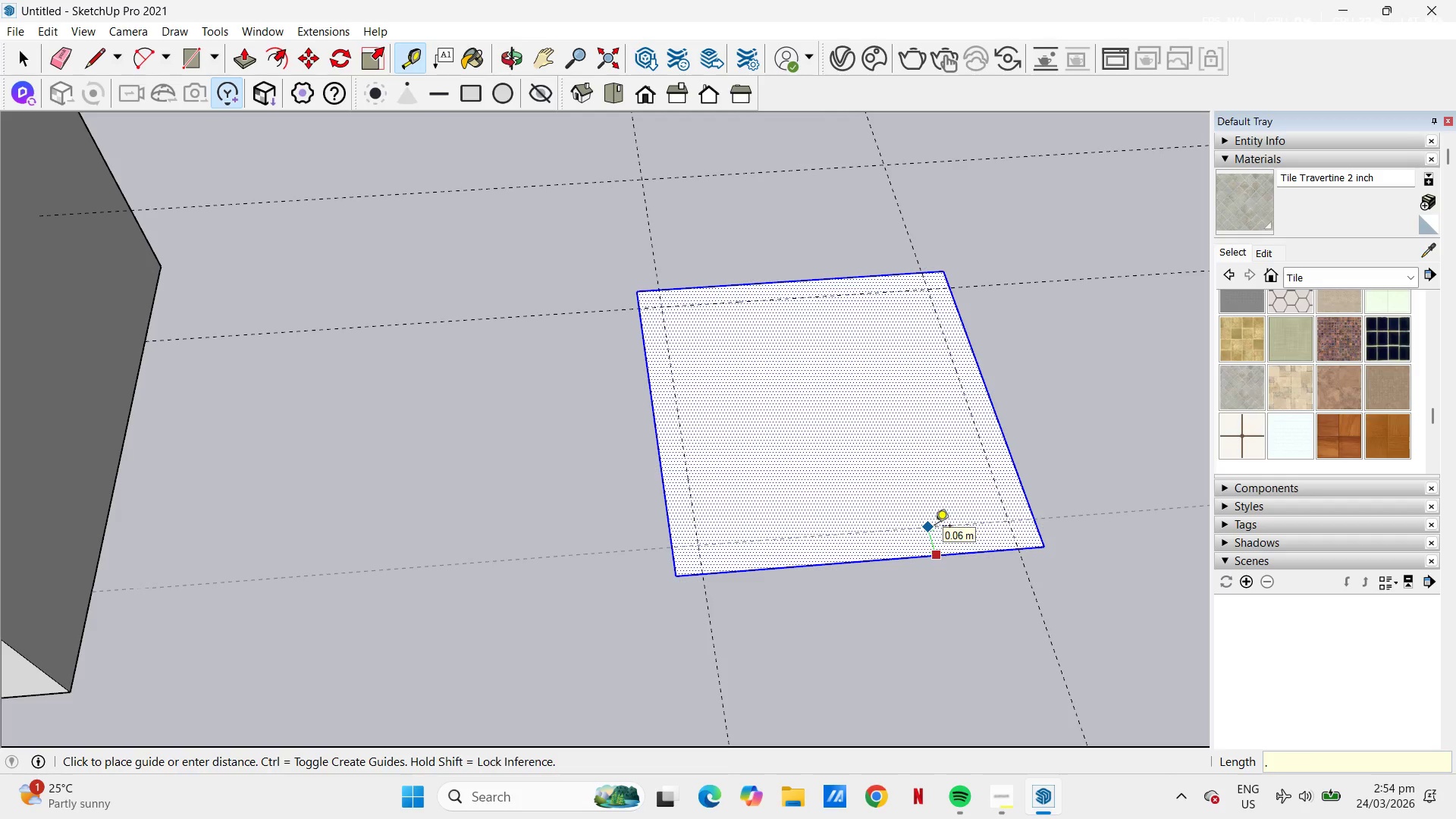 
key(Numpad0)
 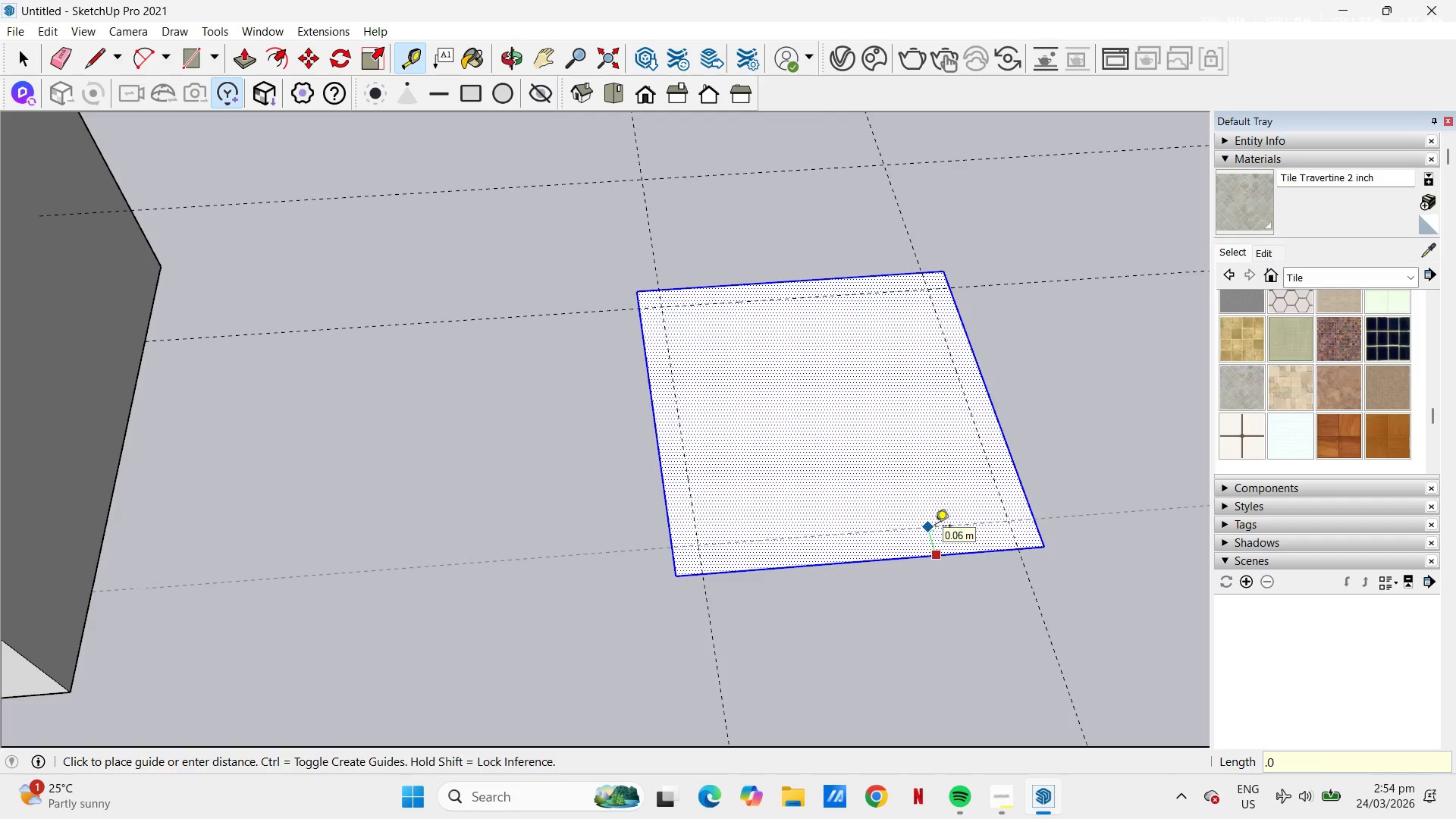 
key(Numpad5)
 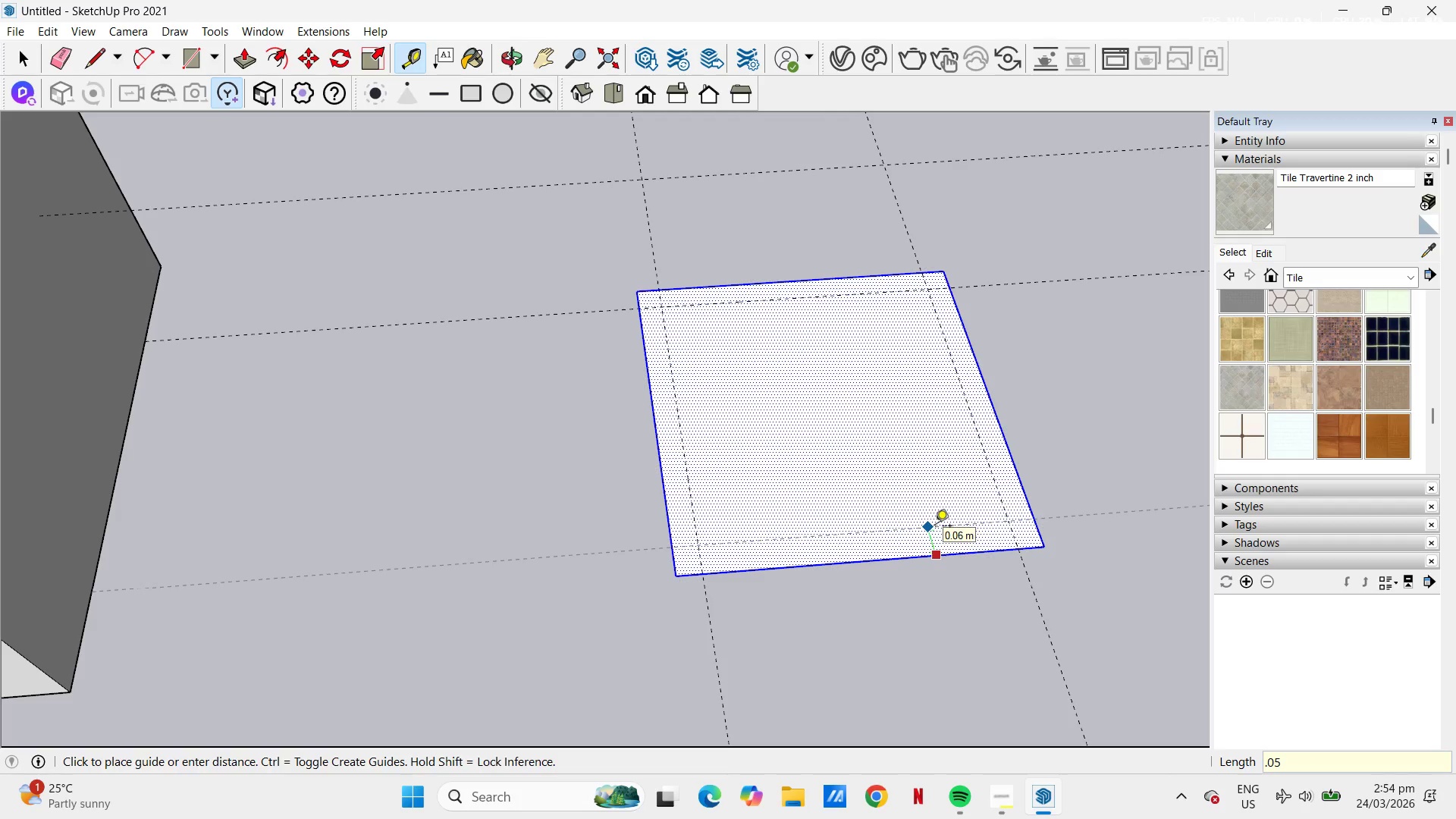 
key(NumpadEnter)
 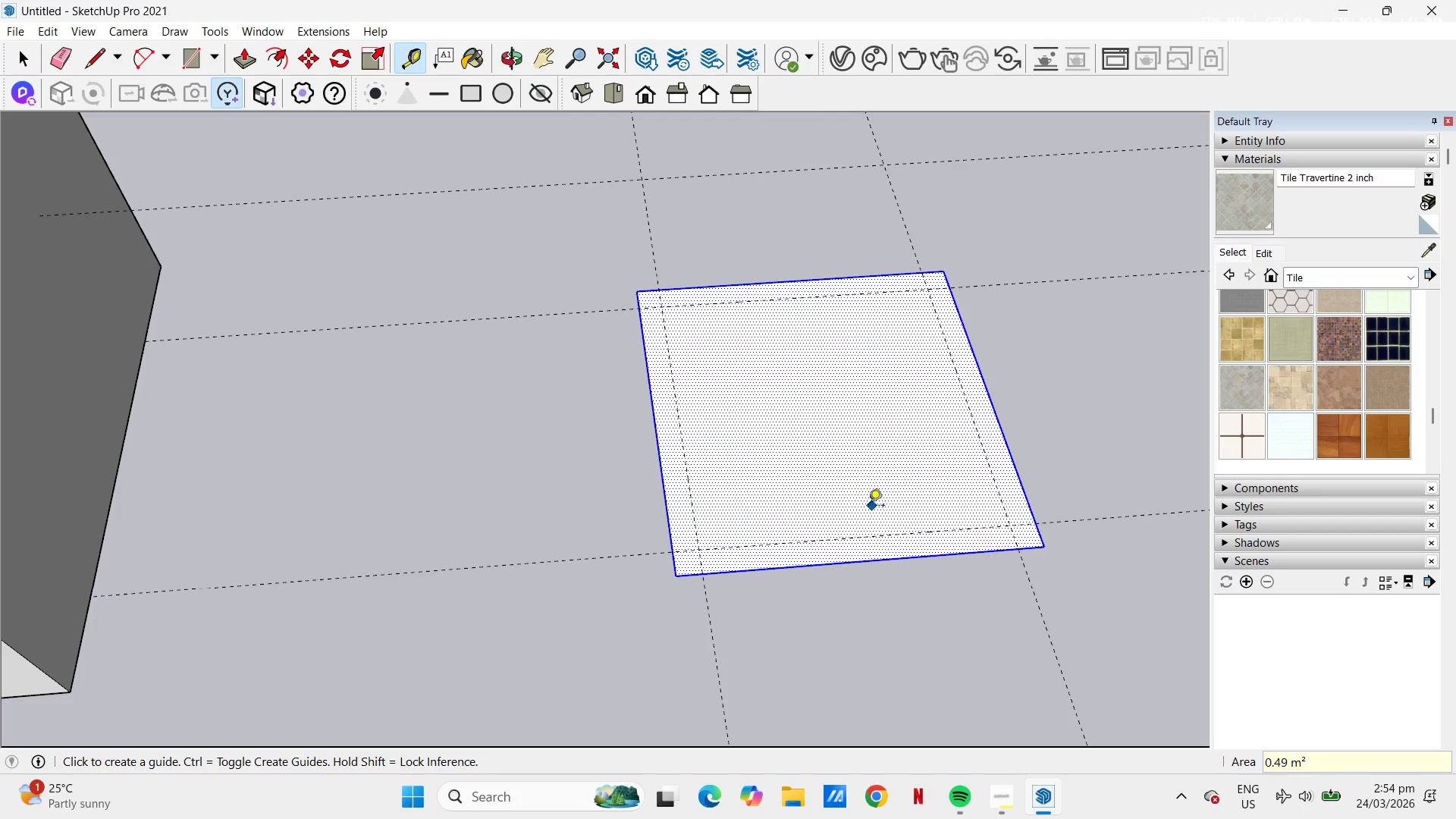 
key(A)
 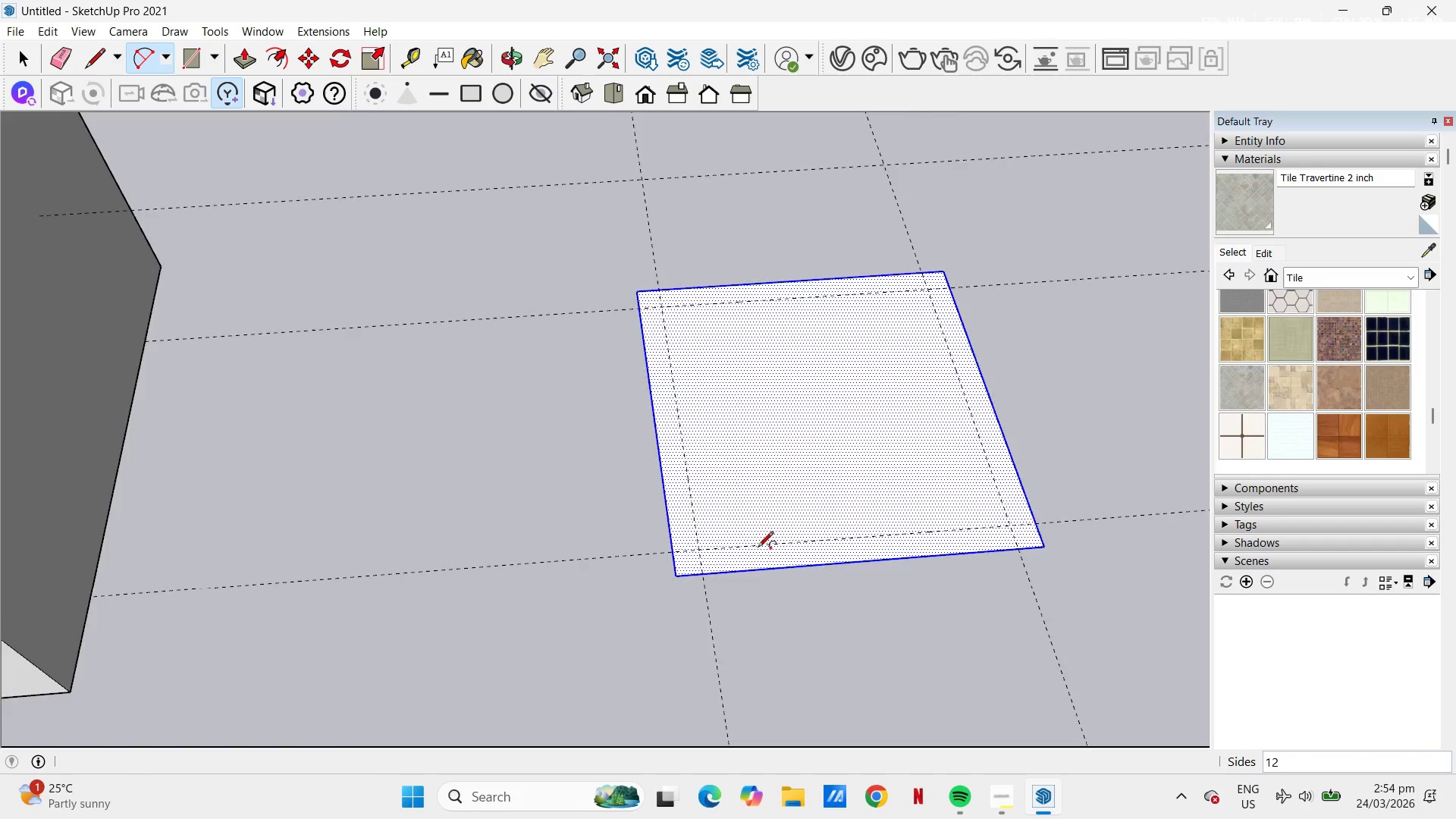 
scroll: coordinate [744, 555], scroll_direction: up, amount: 4.0
 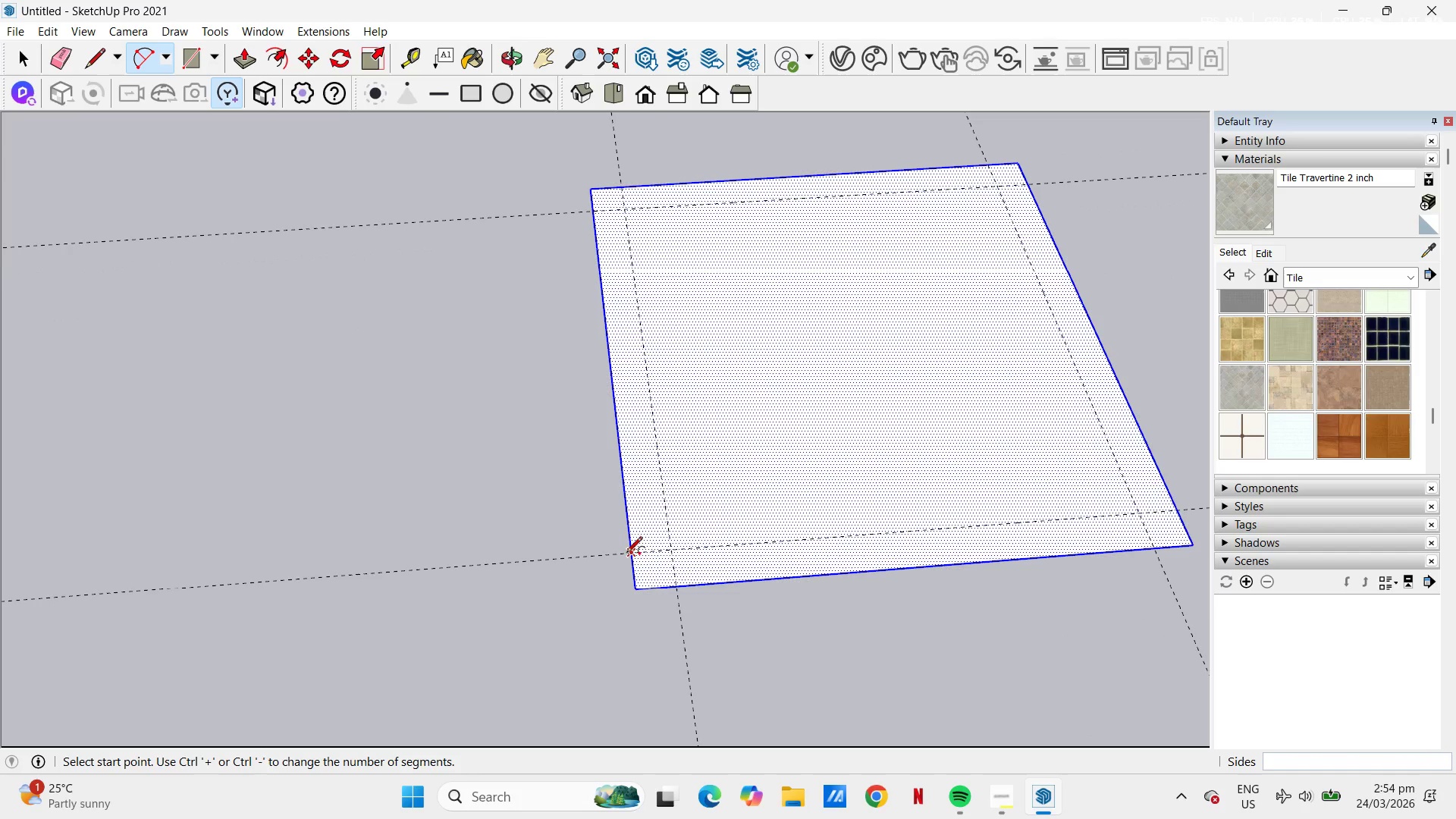 
left_click([631, 555])
 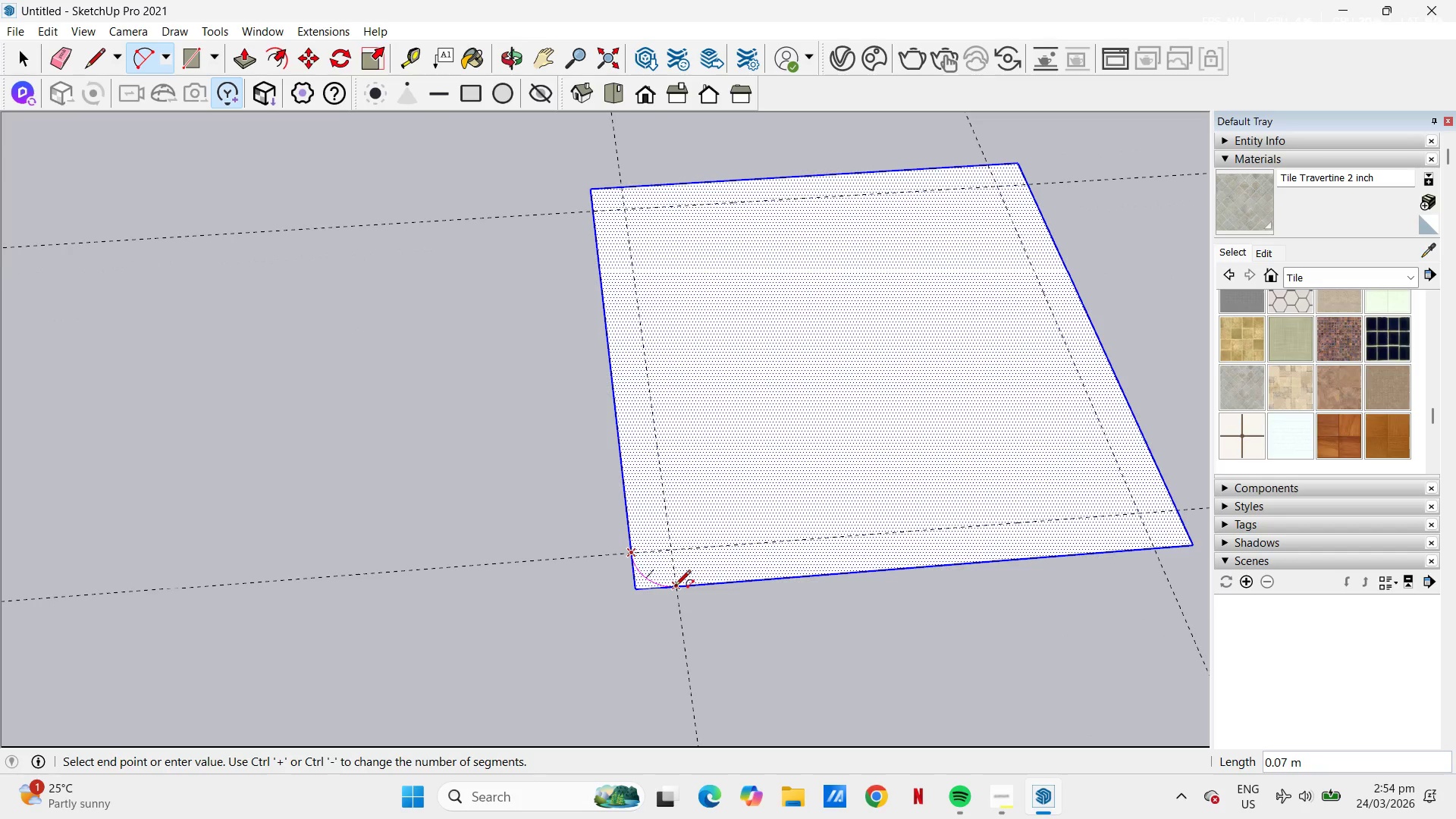 
double_click([675, 587])
 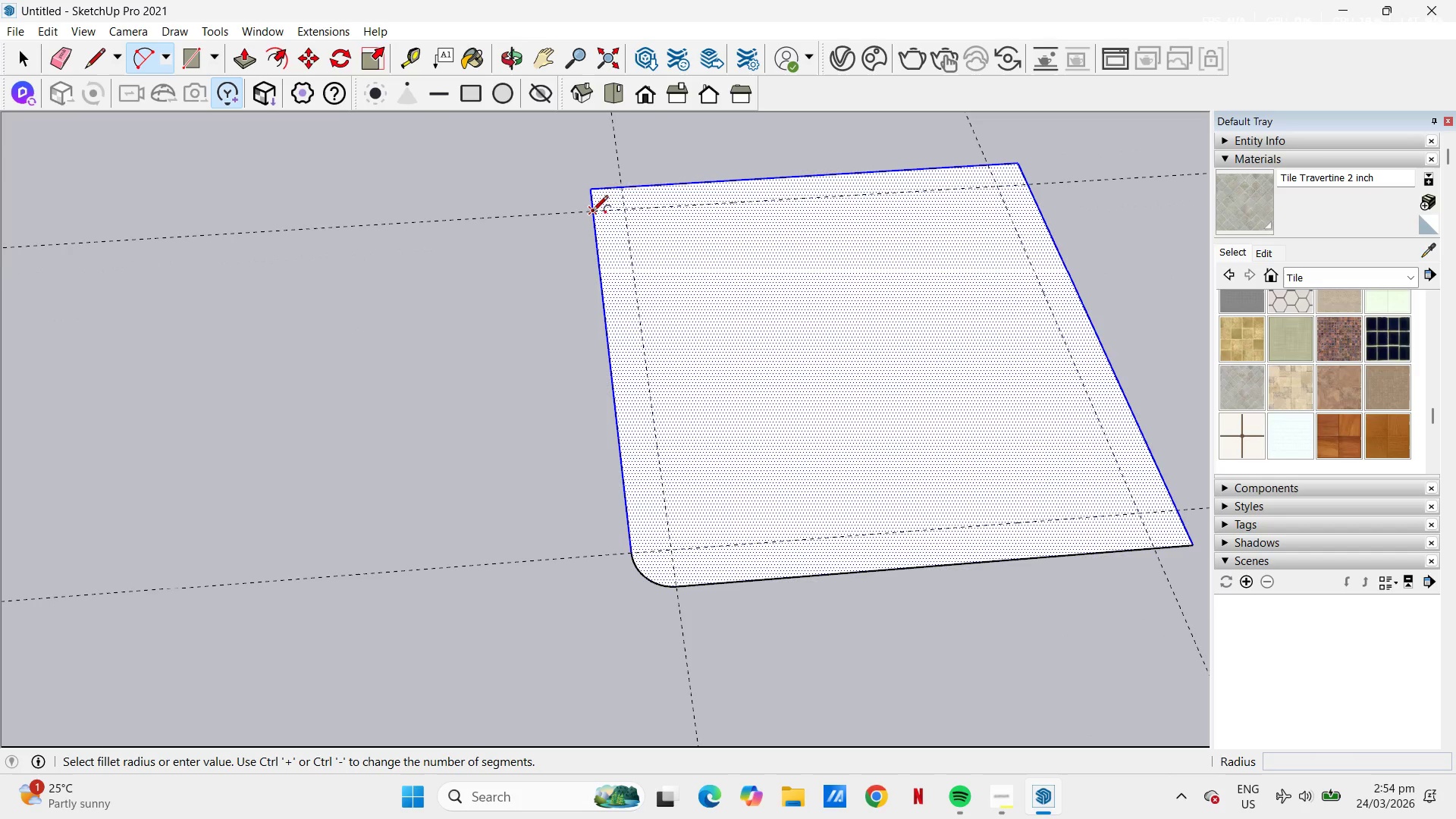 
left_click([592, 209])
 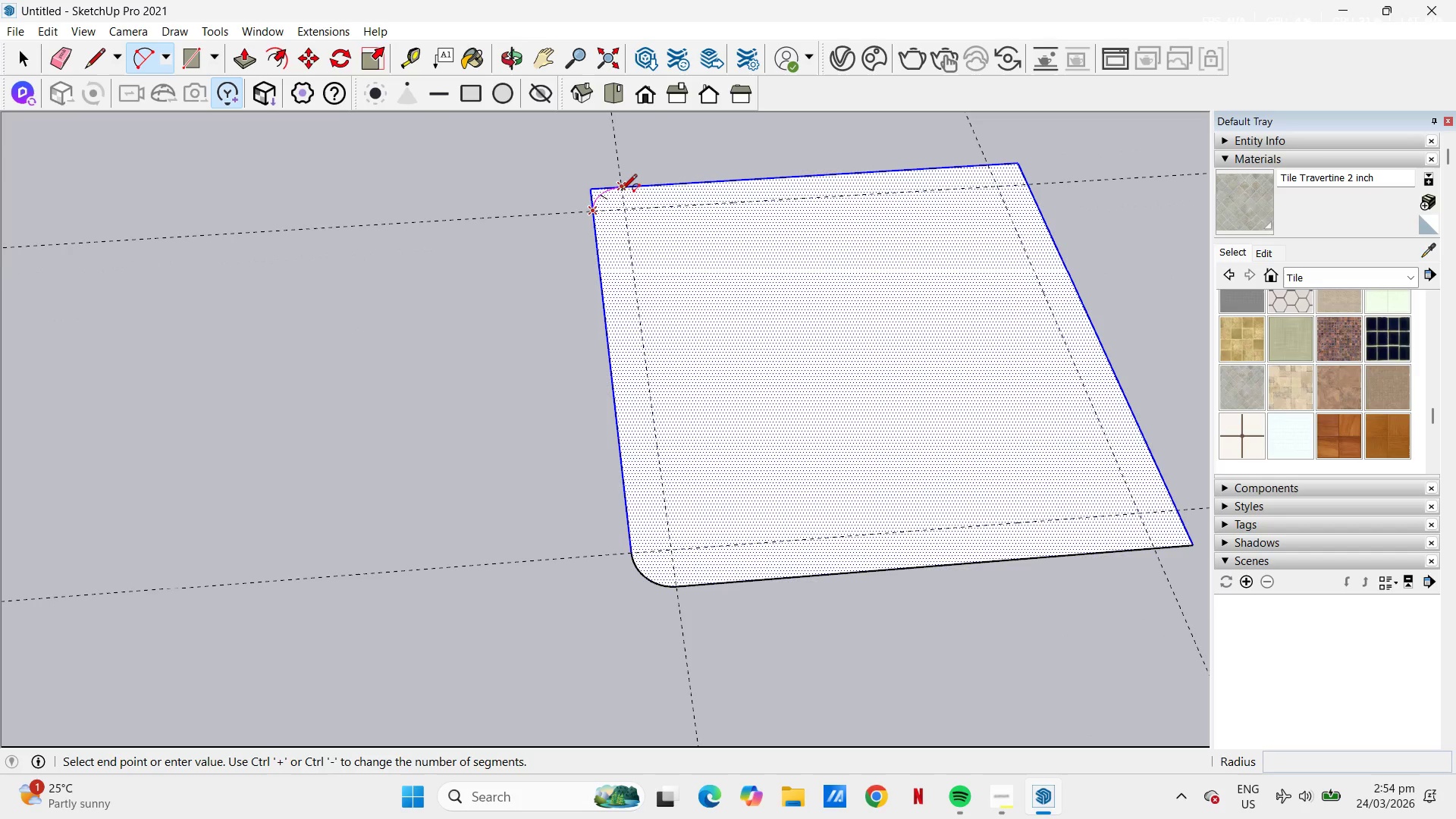 
double_click([621, 191])
 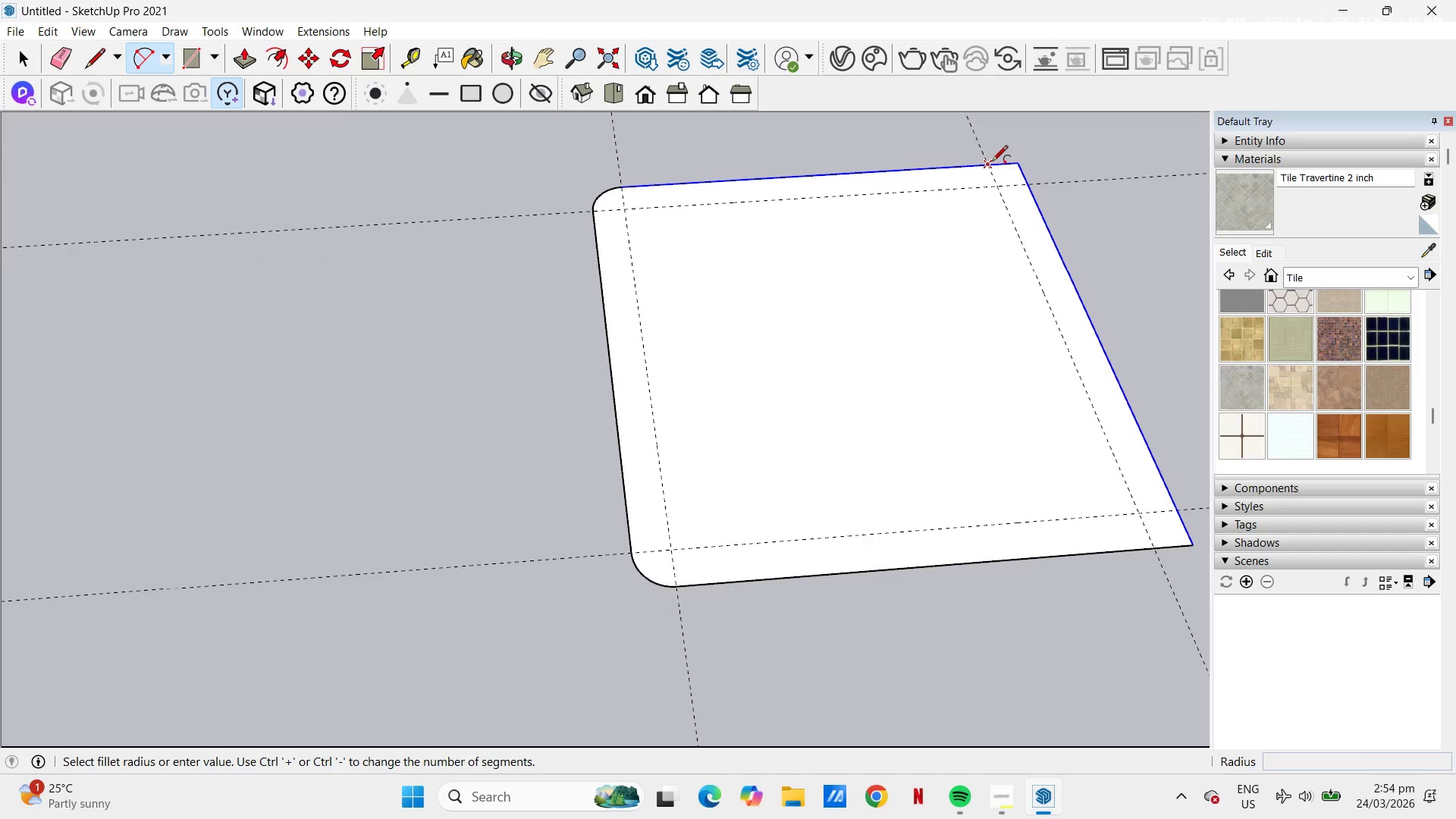 
left_click([992, 162])
 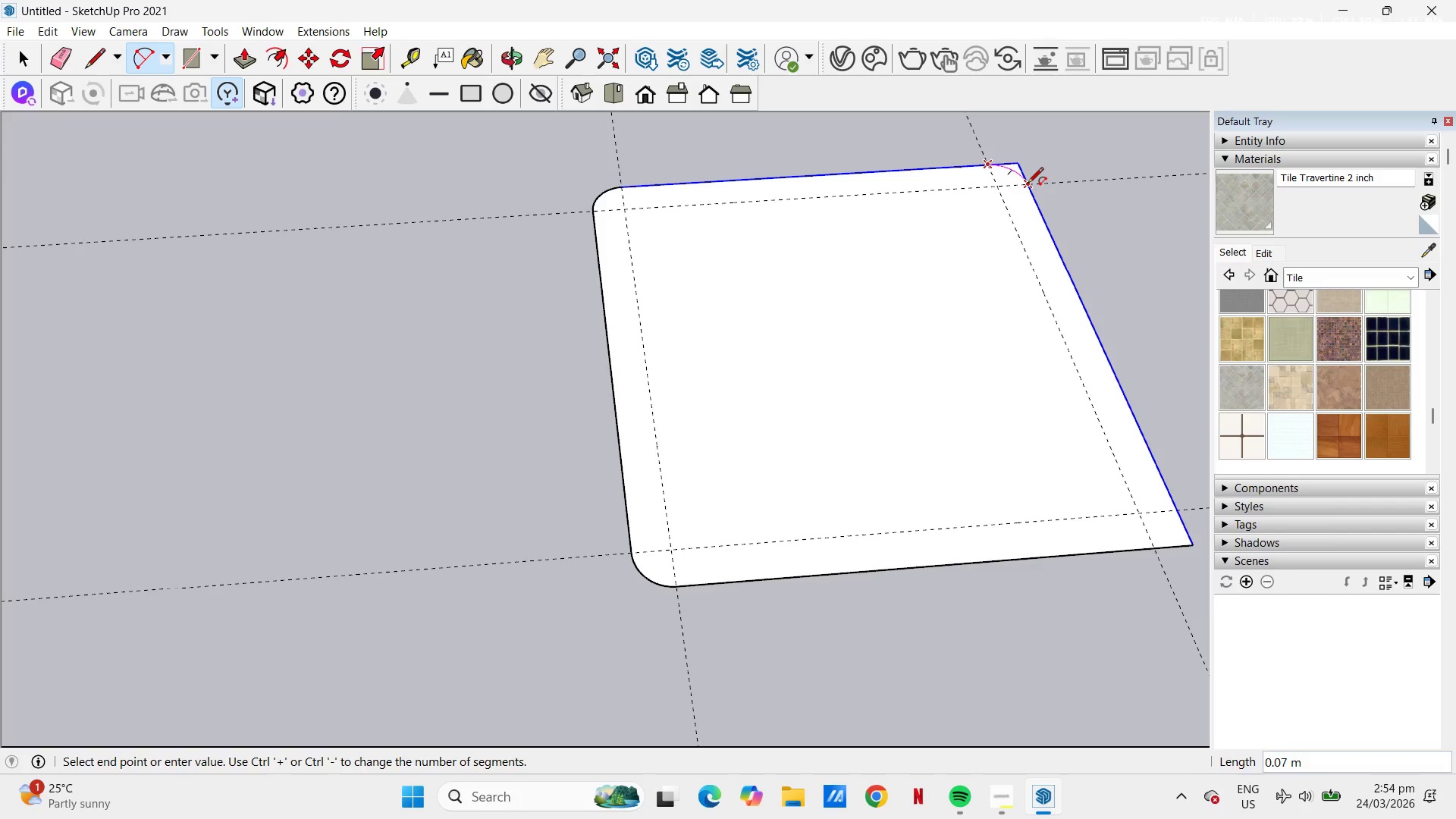 
double_click([1028, 184])
 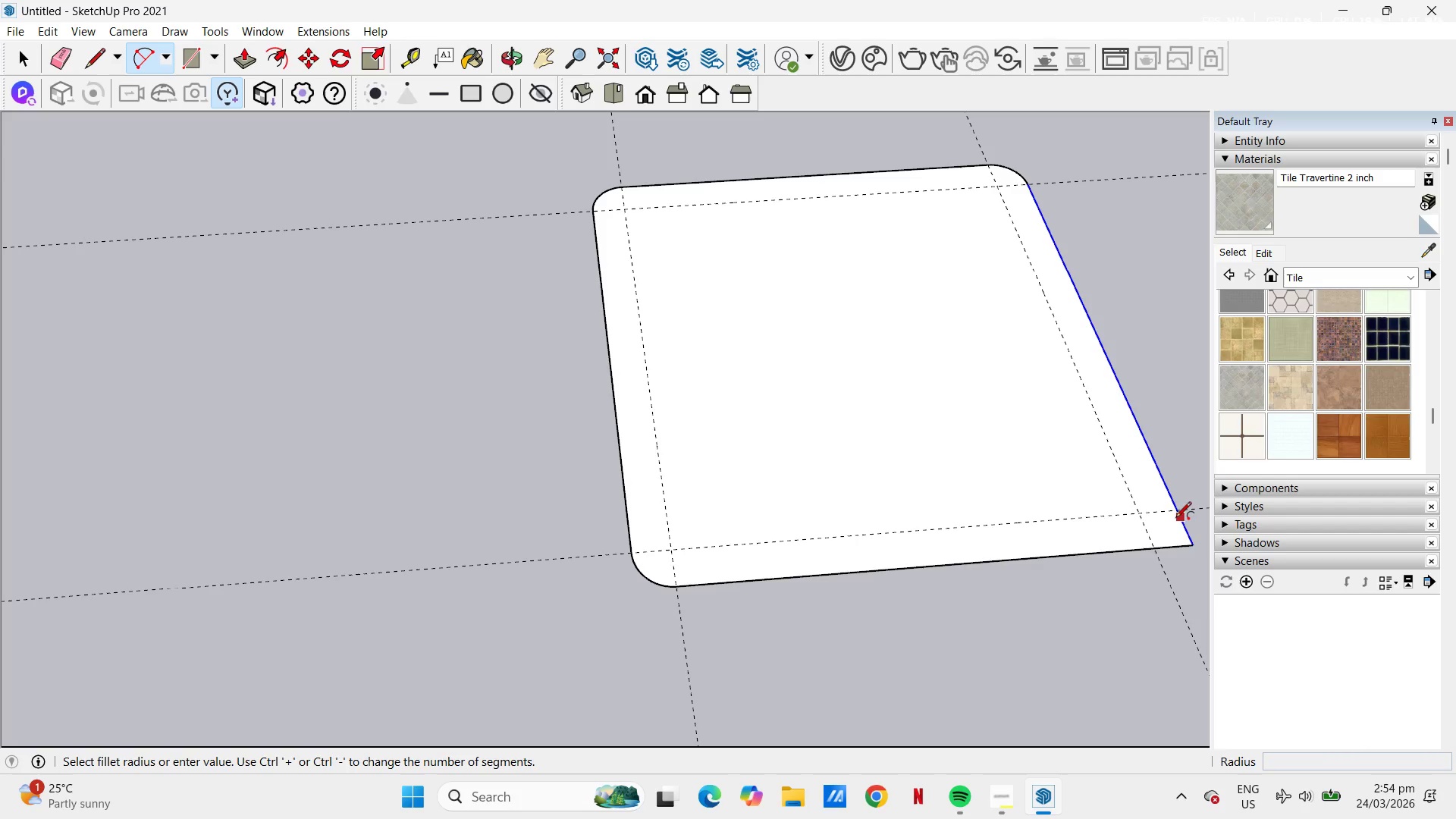 
left_click([1175, 513])
 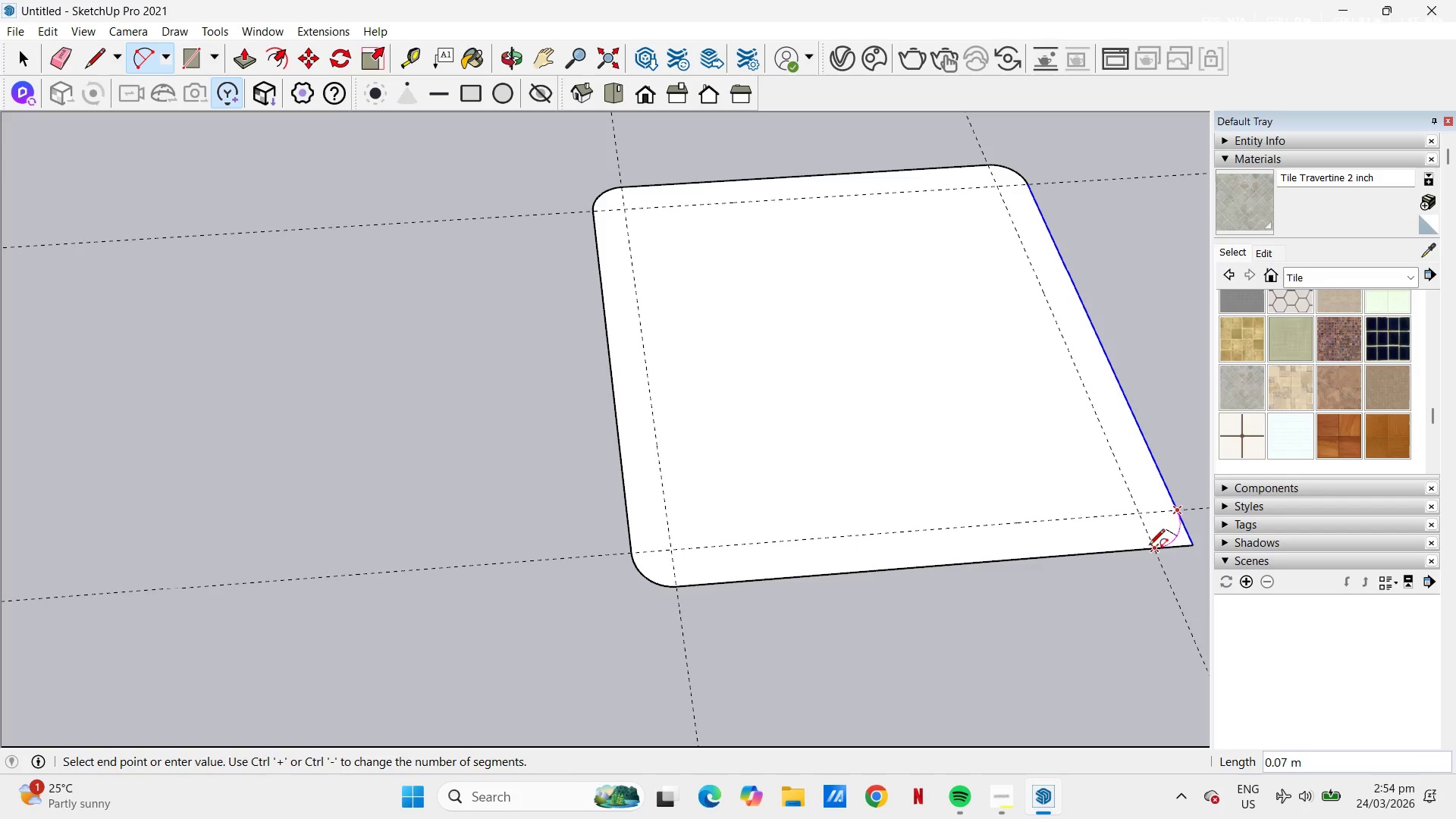 
double_click([1149, 546])
 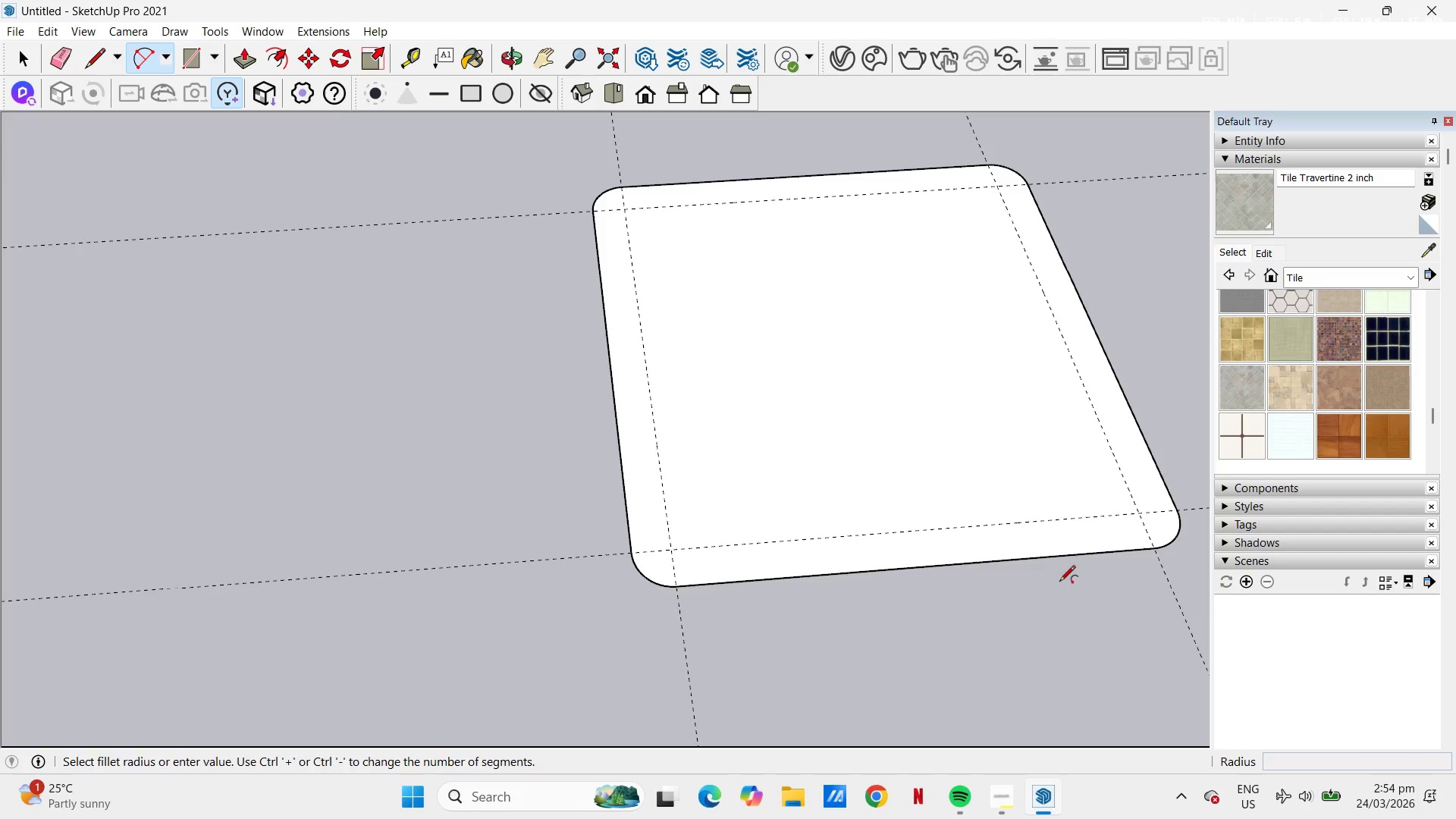 
key(Space)
 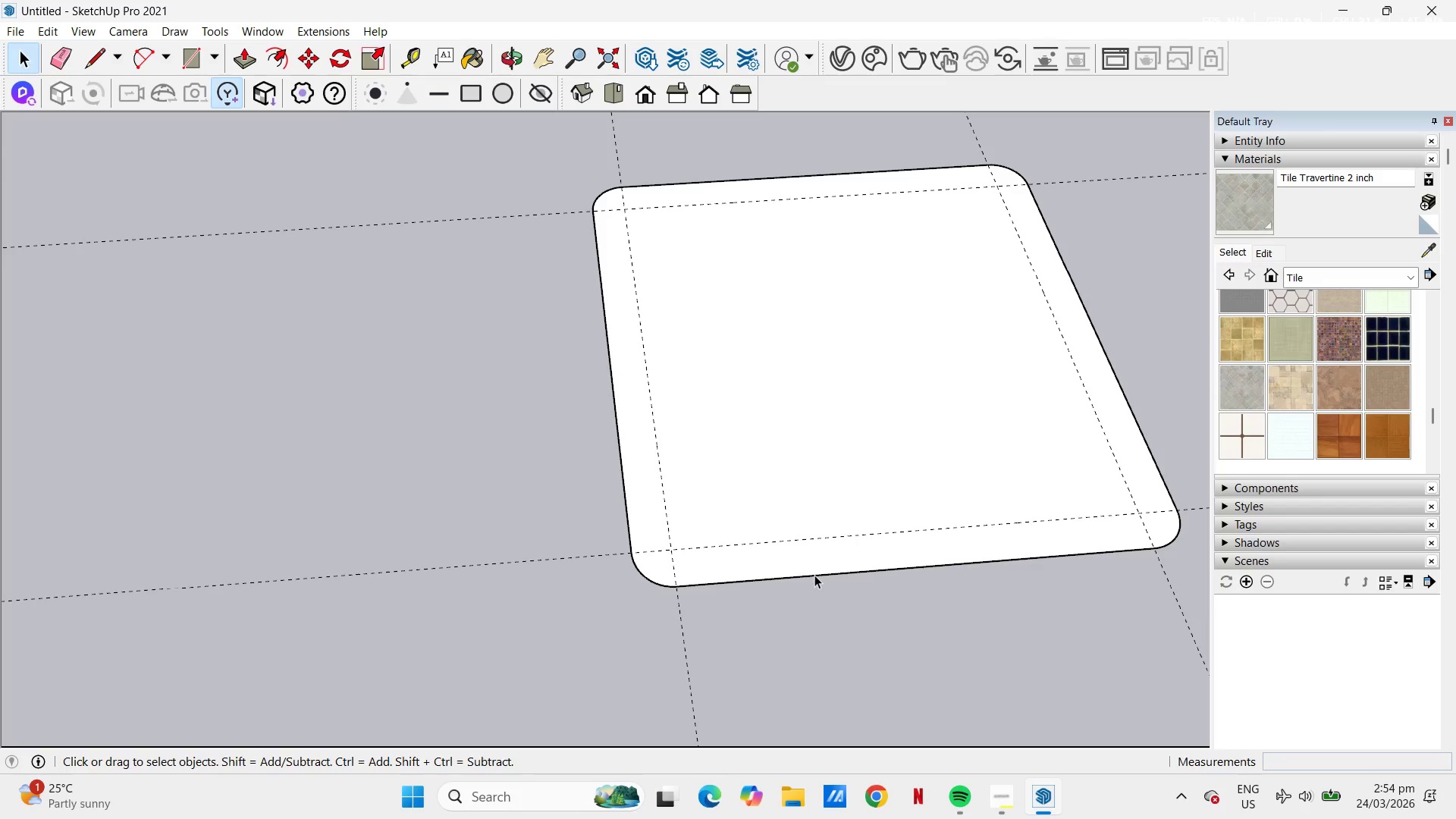 
scroll: coordinate [632, 468], scroll_direction: down, amount: 9.0
 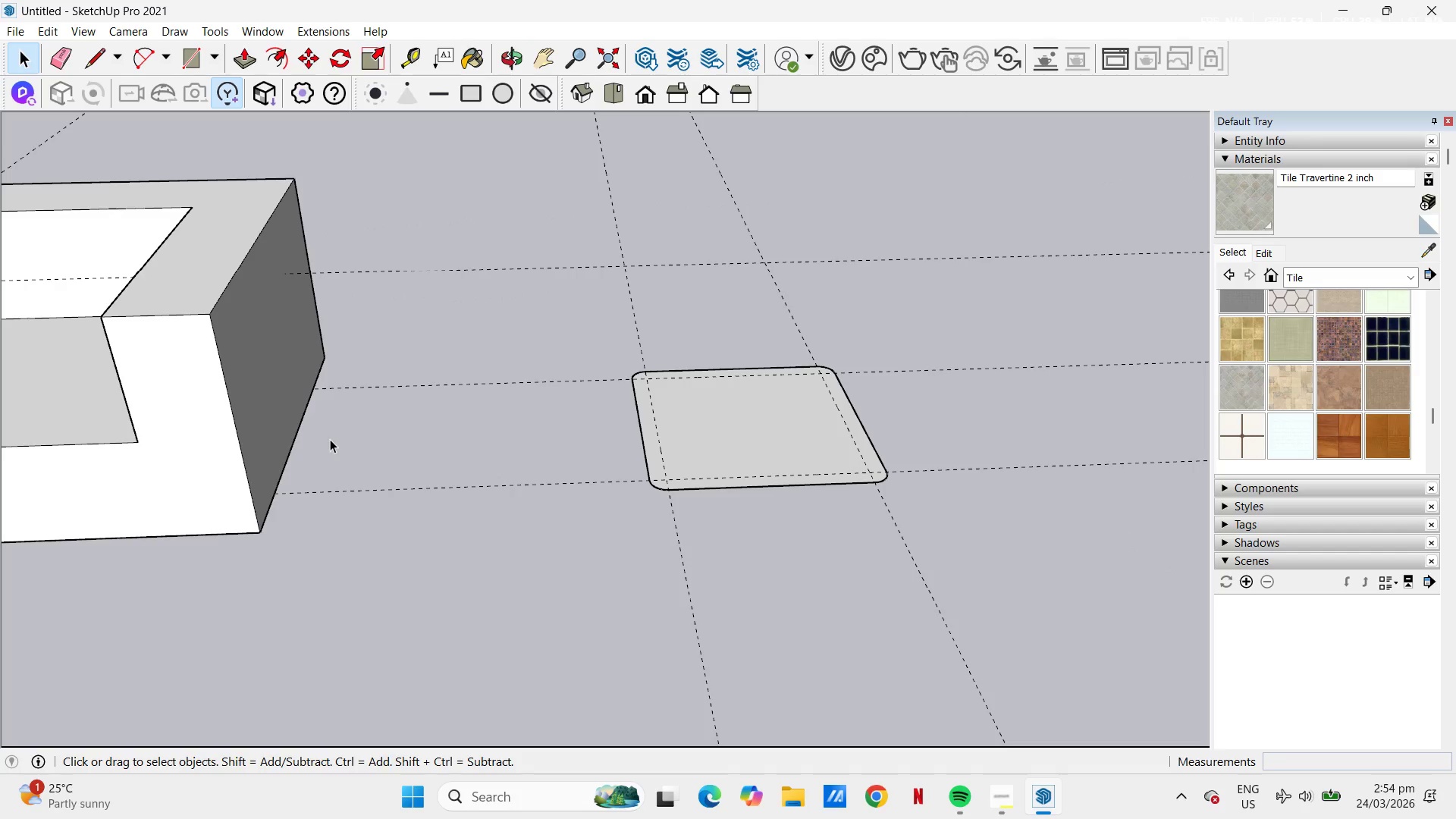 
key(T)
 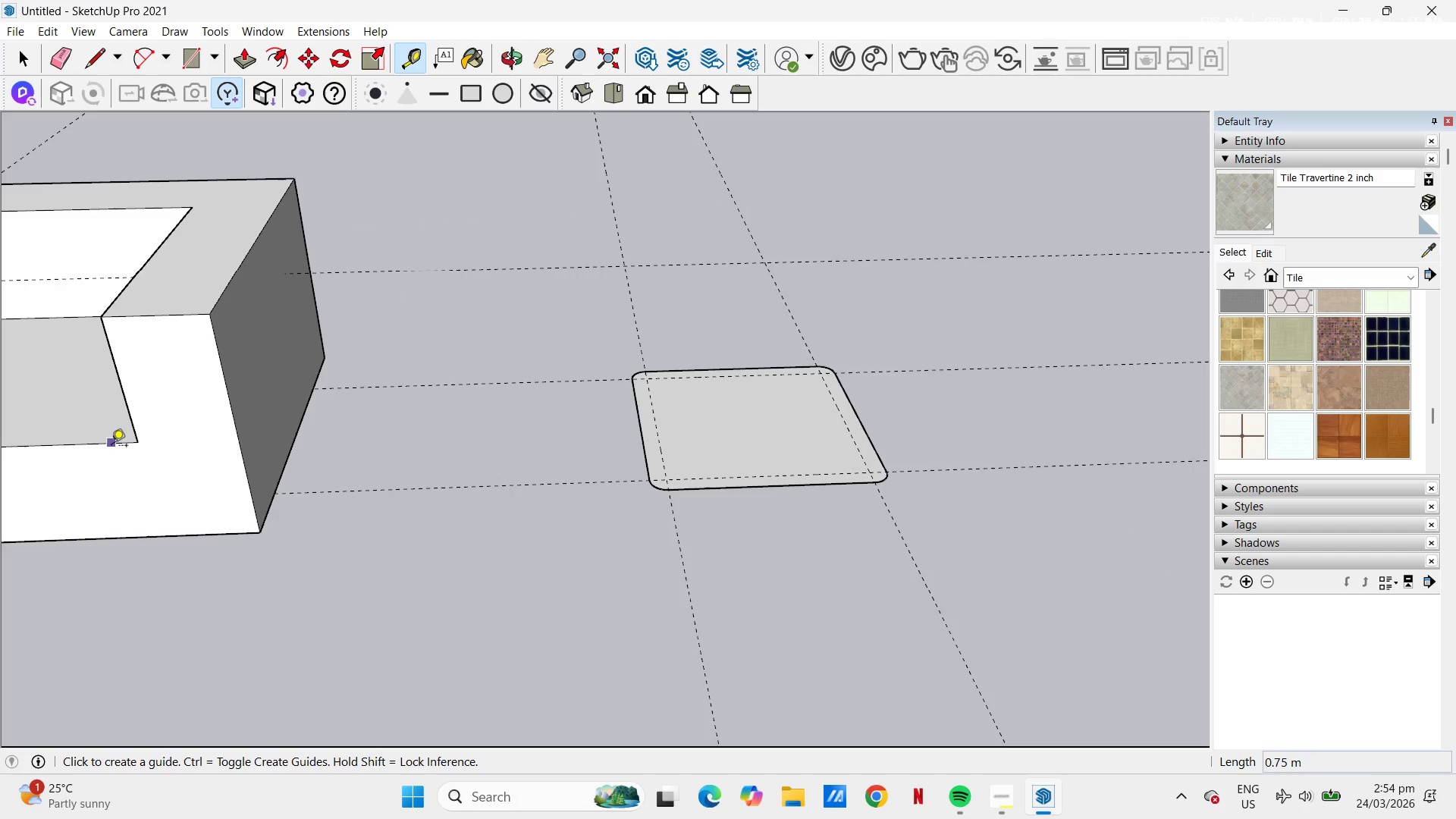 
left_click([111, 447])
 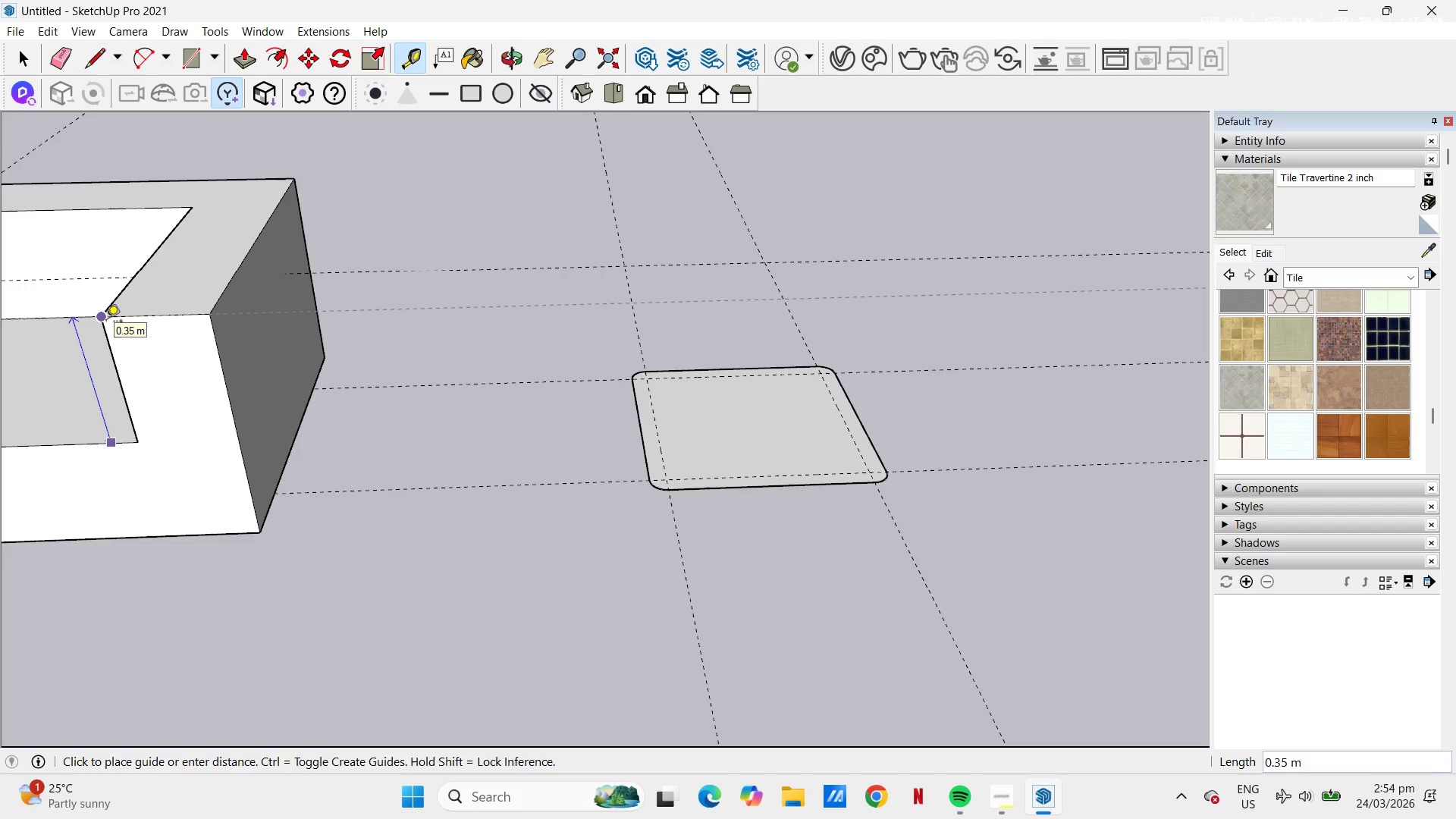 
key(Escape)
 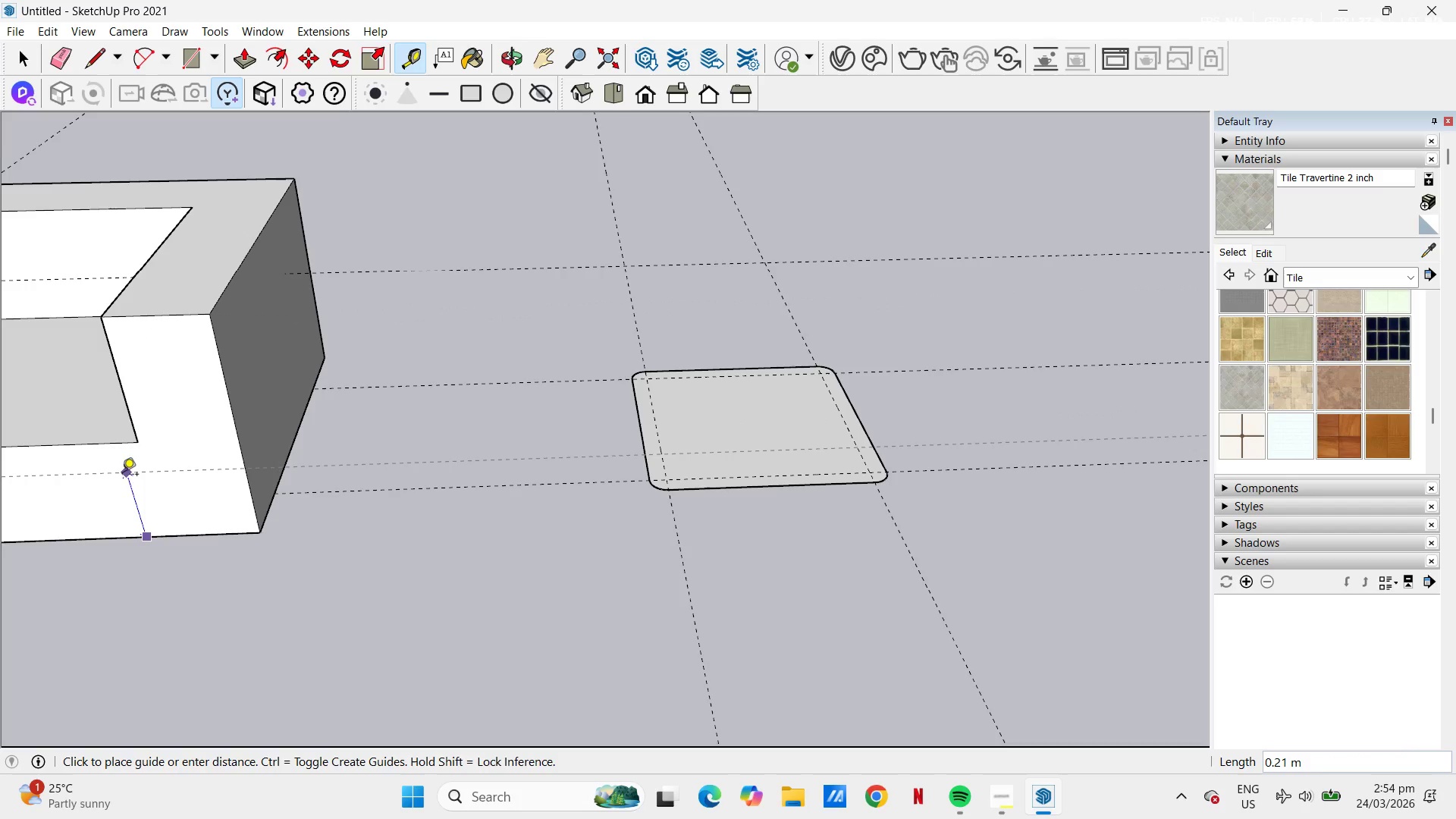 
key(NumpadDecimal)
 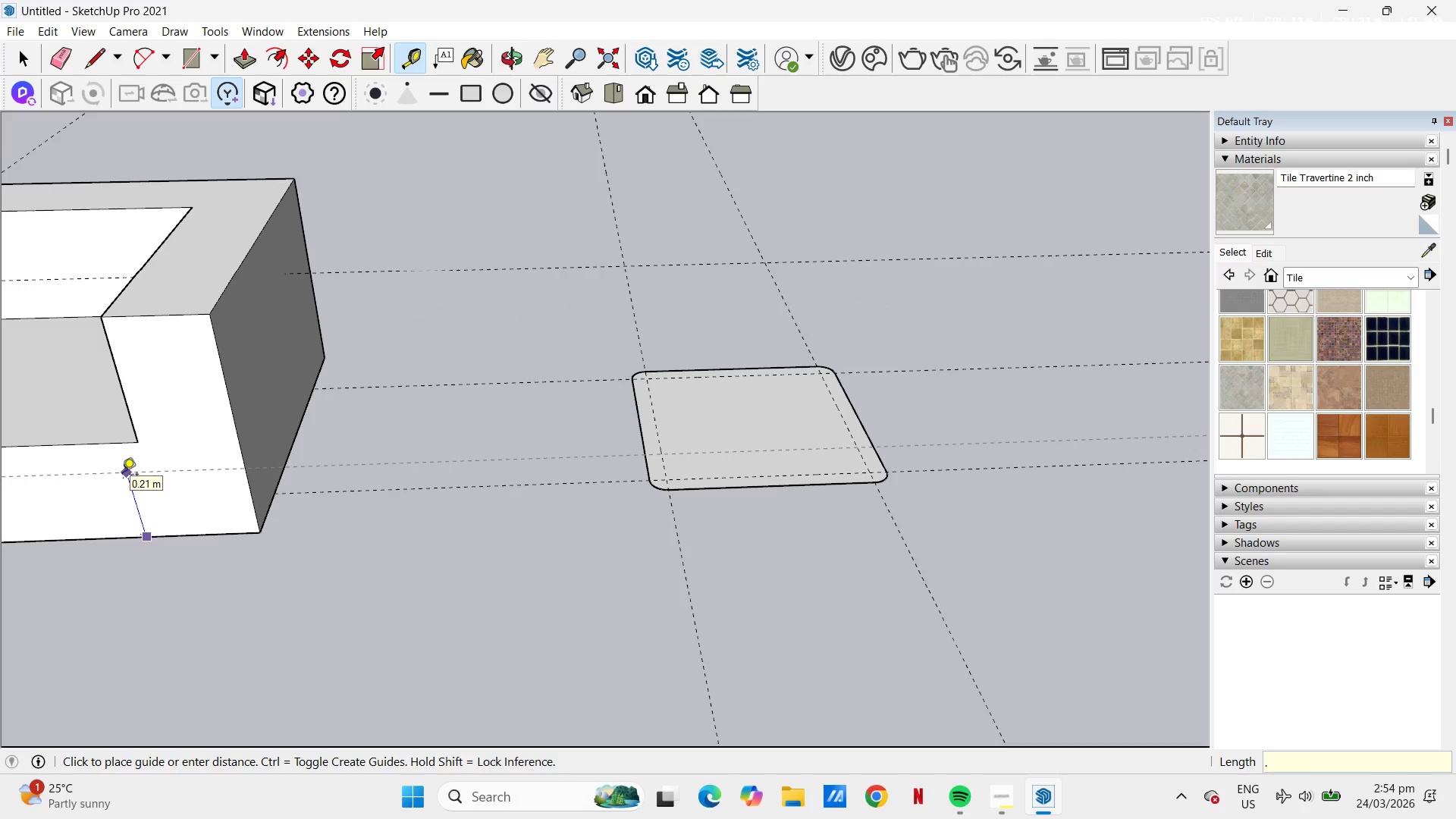 
key(Numpad4)
 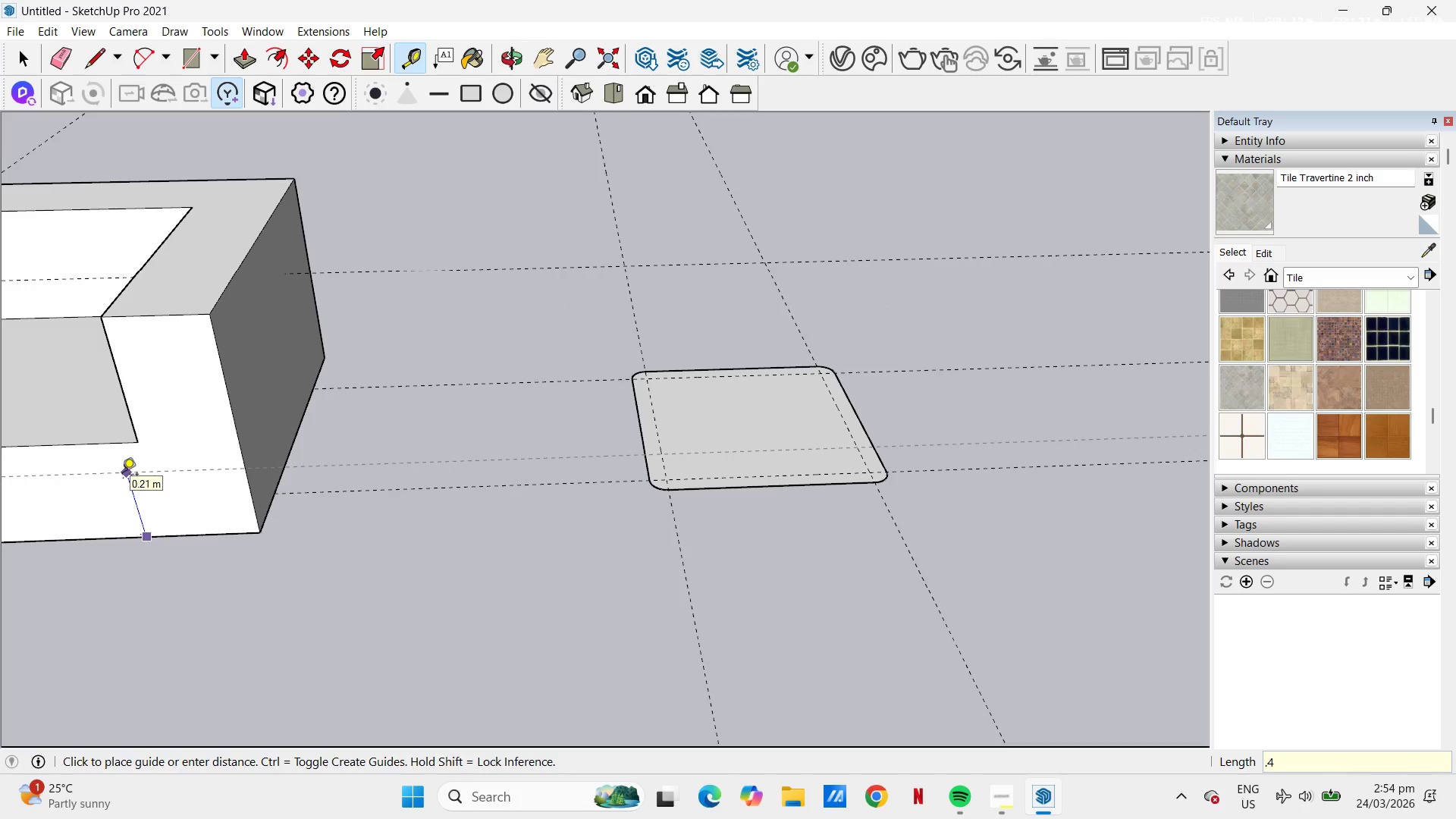 
key(Numpad5)
 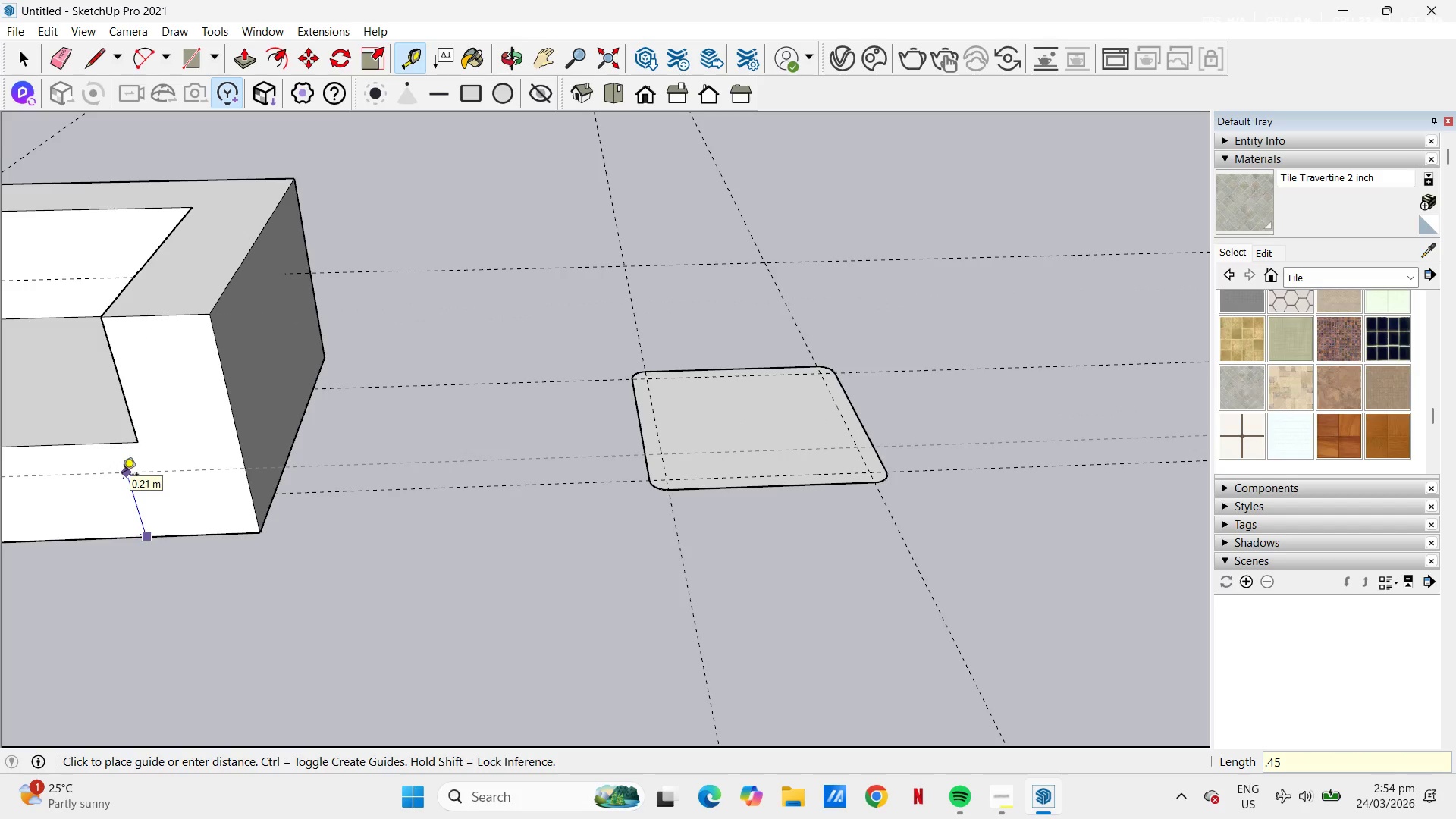 
key(NumpadEnter)
 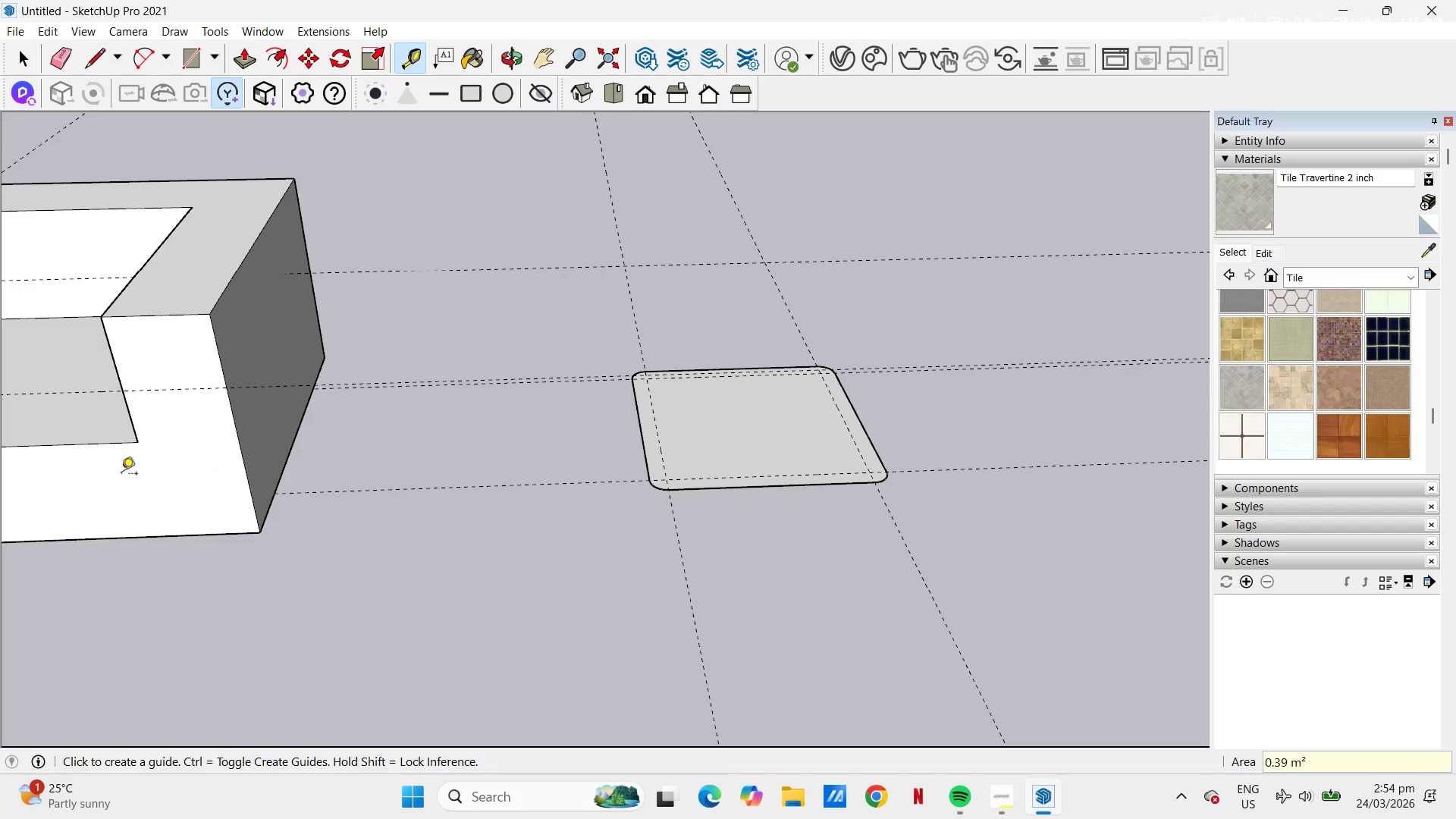 
scroll: coordinate [37, 444], scroll_direction: down, amount: 1.0
 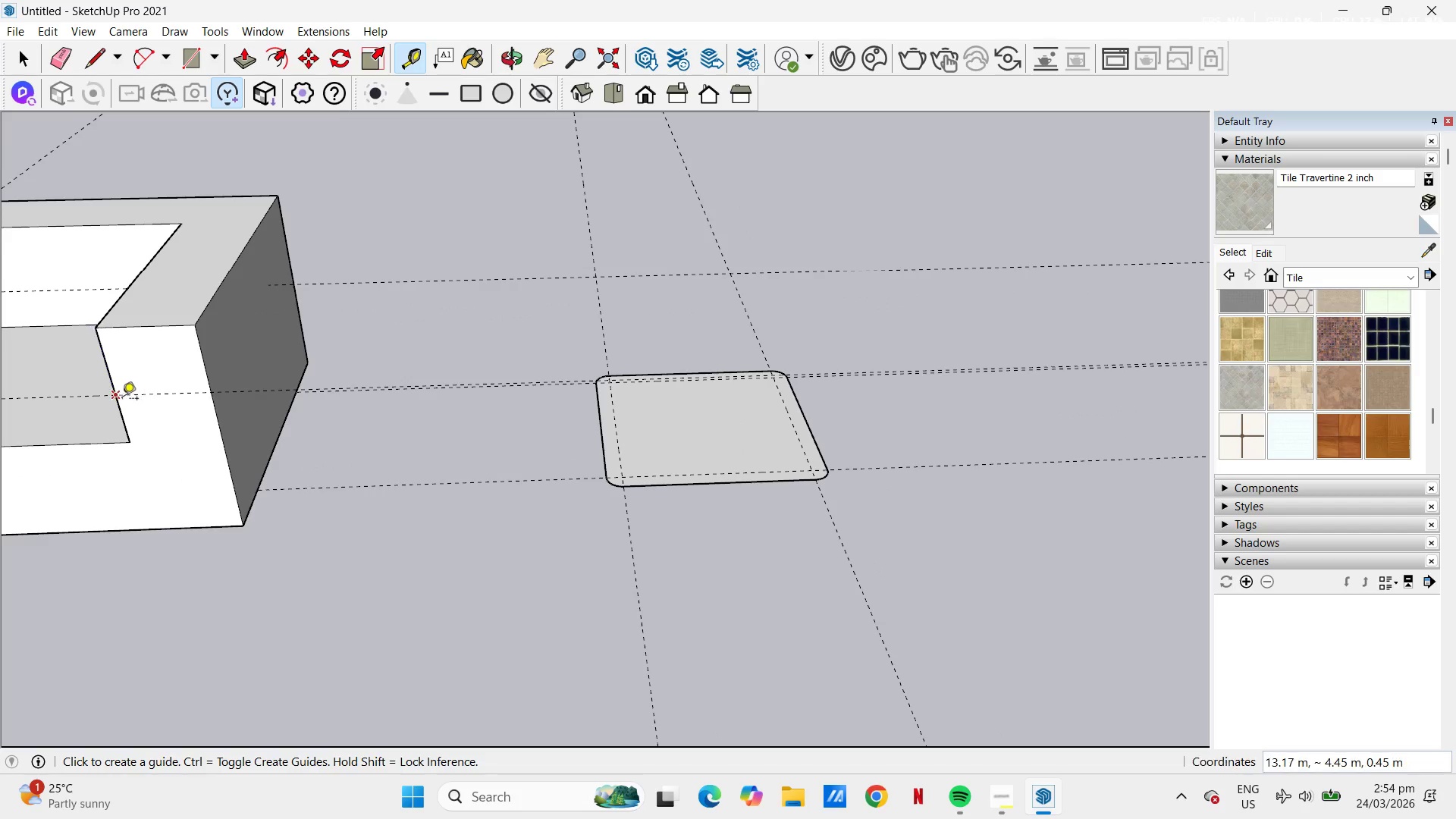 
left_click_drag(start_coordinate=[118, 398], to_coordinate=[118, 402])
 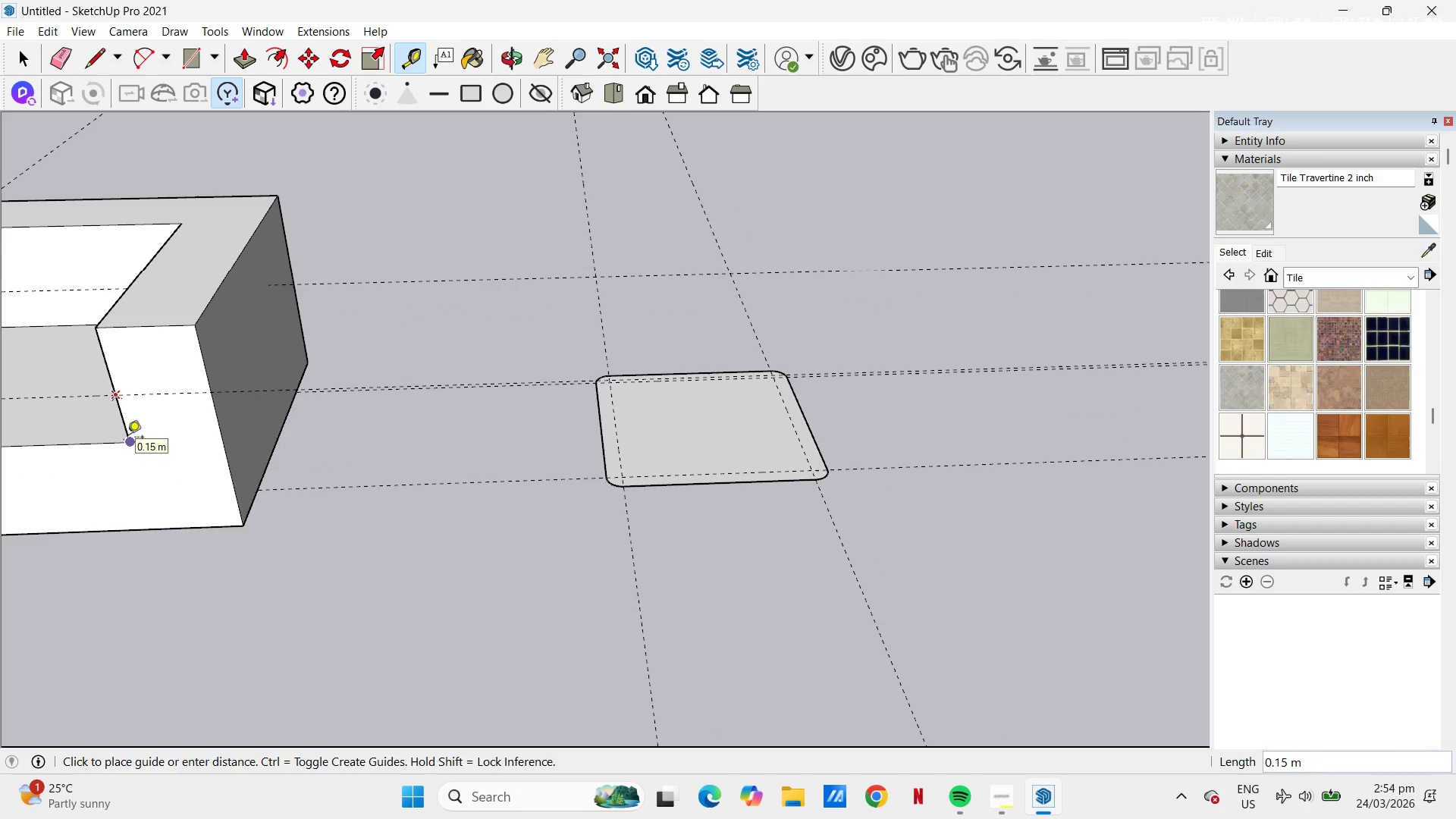 
key(E)
 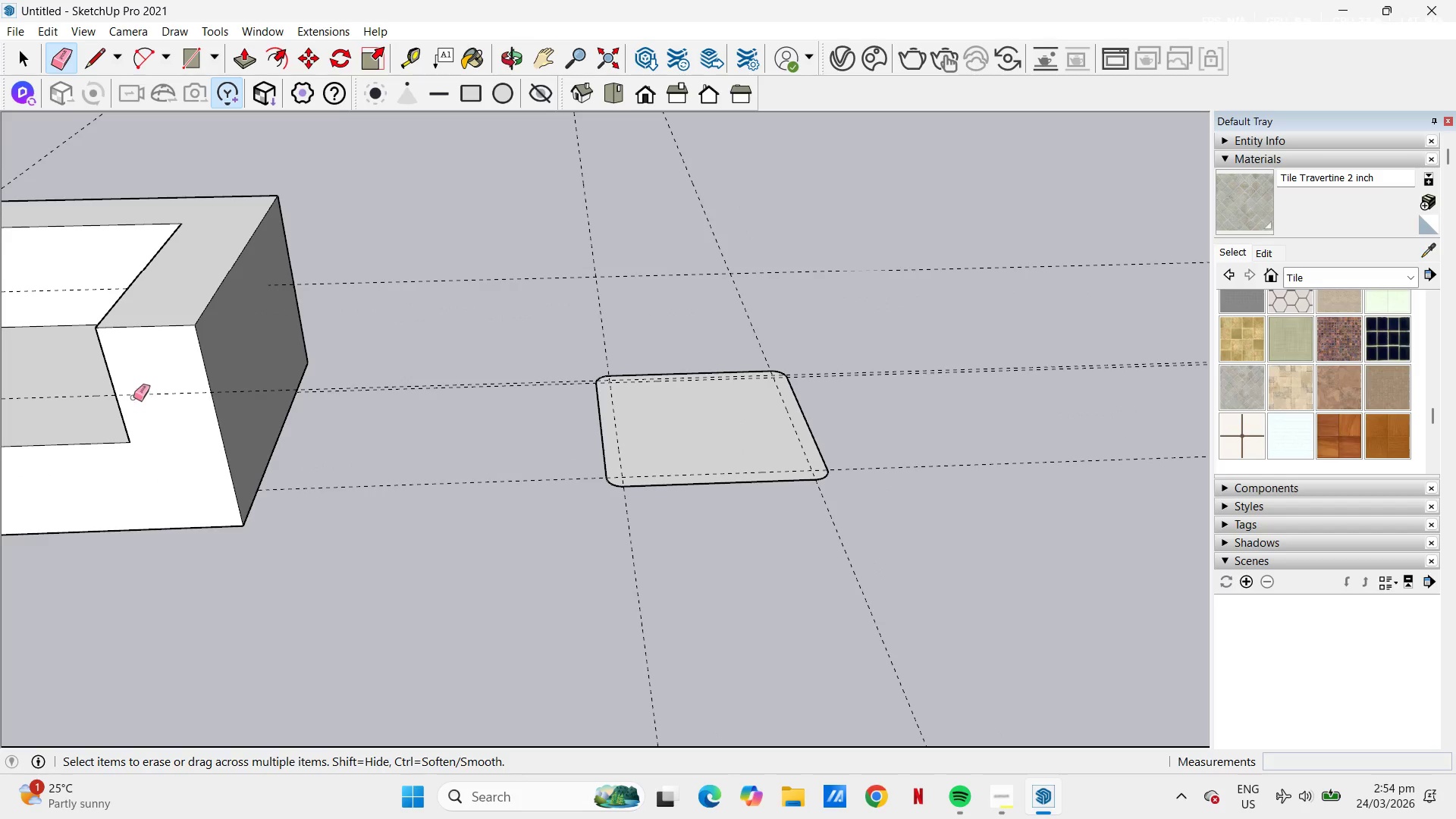 
left_click_drag(start_coordinate=[140, 393], to_coordinate=[152, 402])
 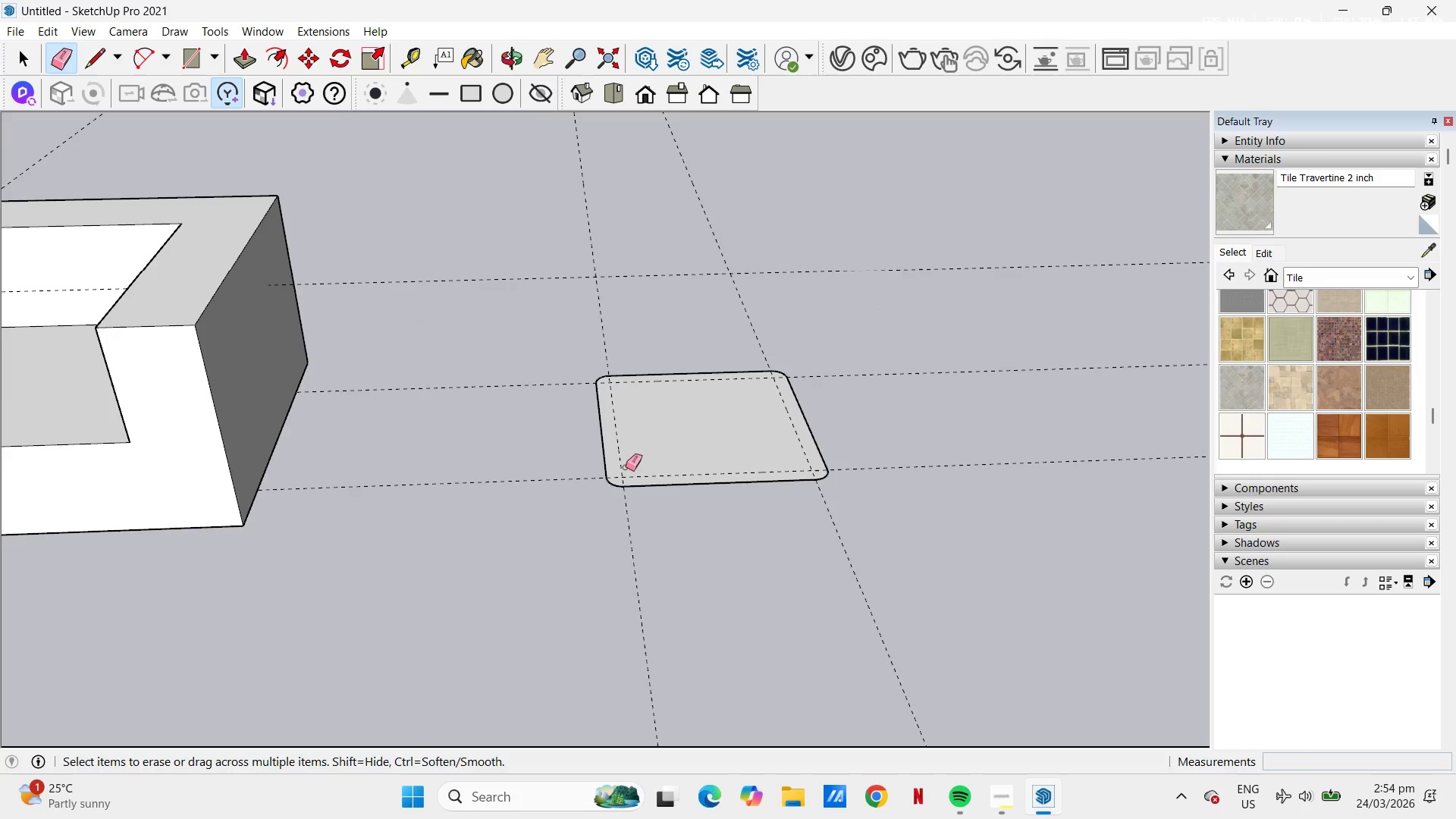 
scroll: coordinate [643, 457], scroll_direction: up, amount: 3.0
 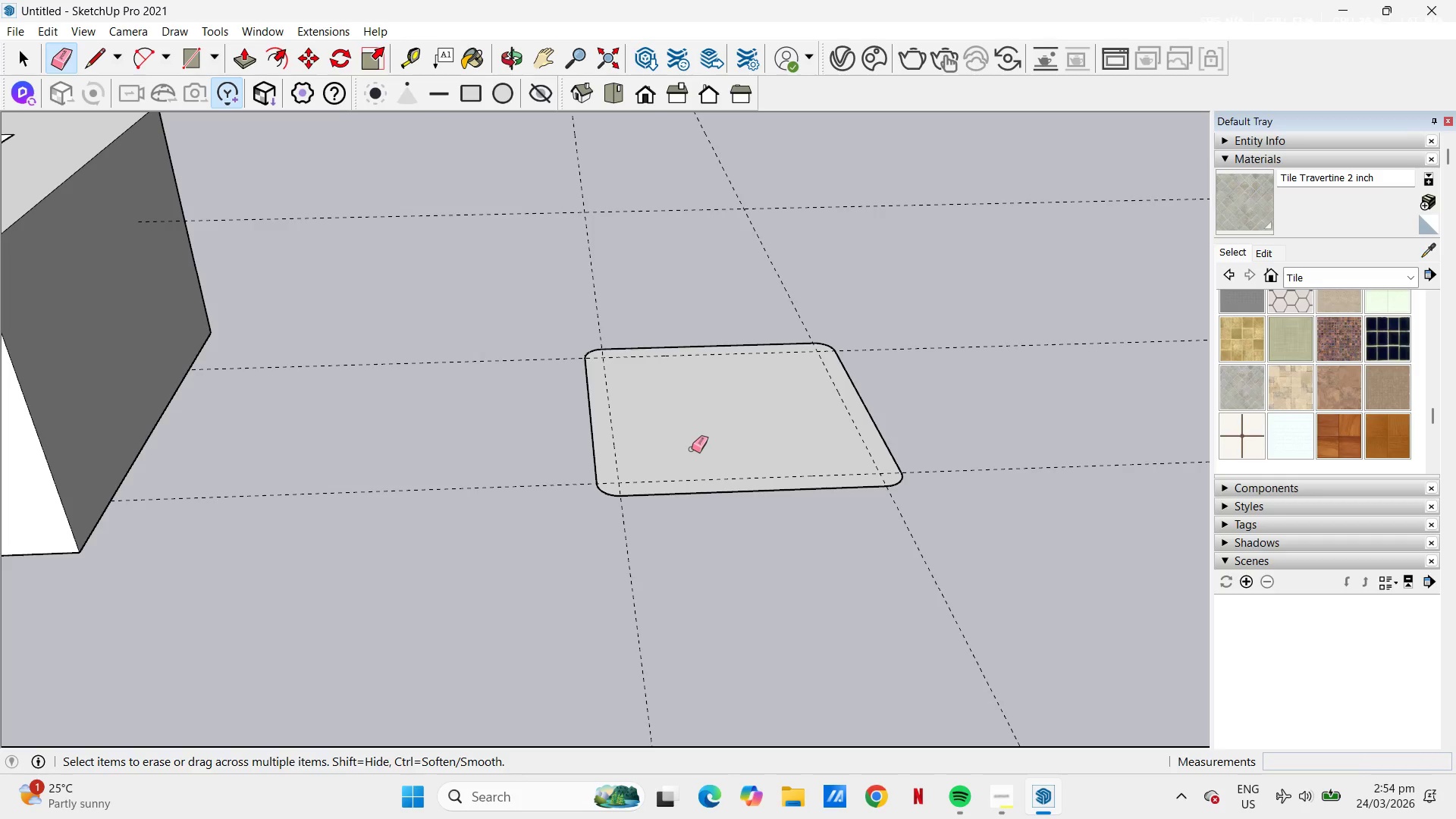 
key(L)
 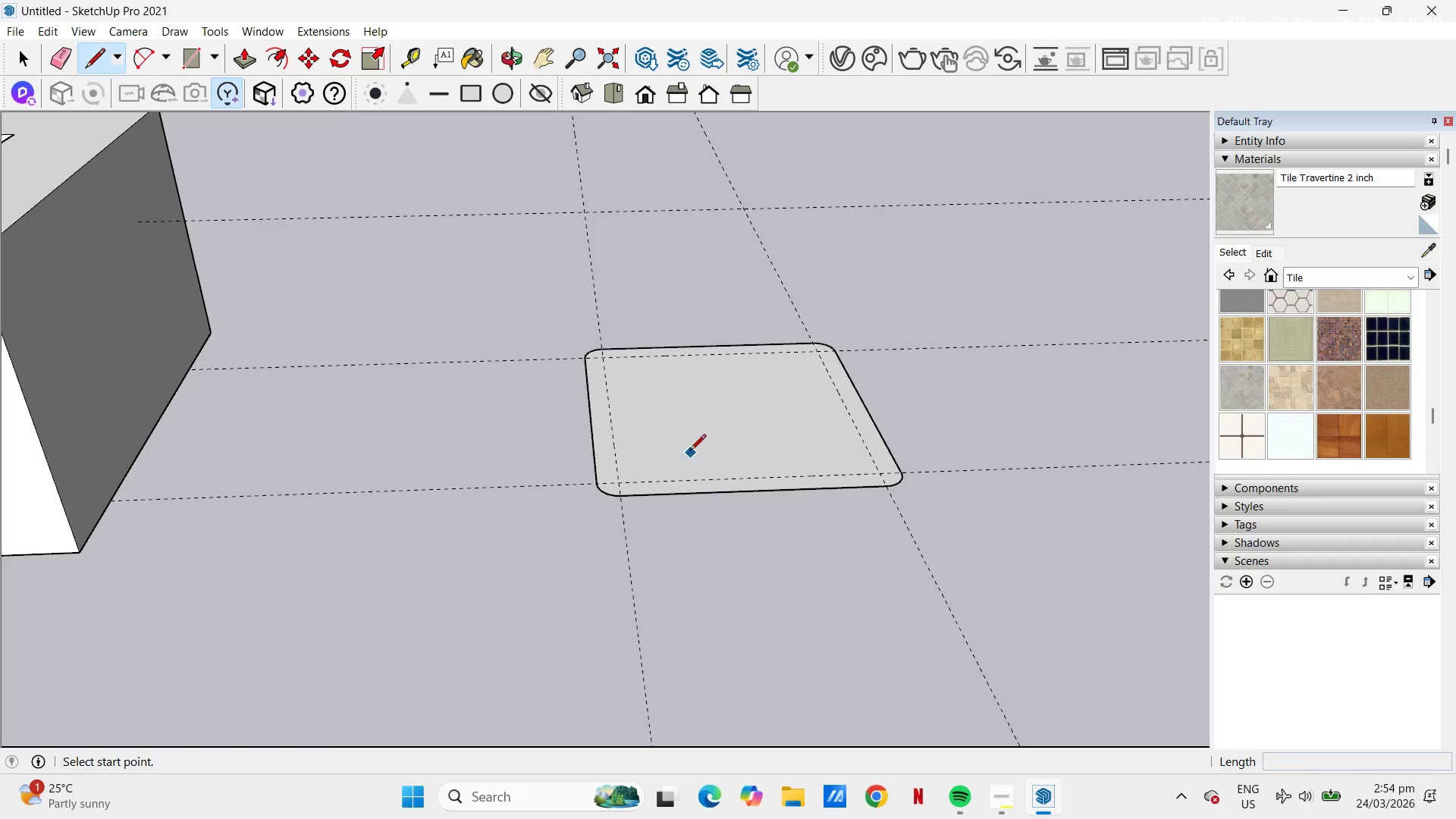 
scroll: coordinate [699, 503], scroll_direction: up, amount: 4.0
 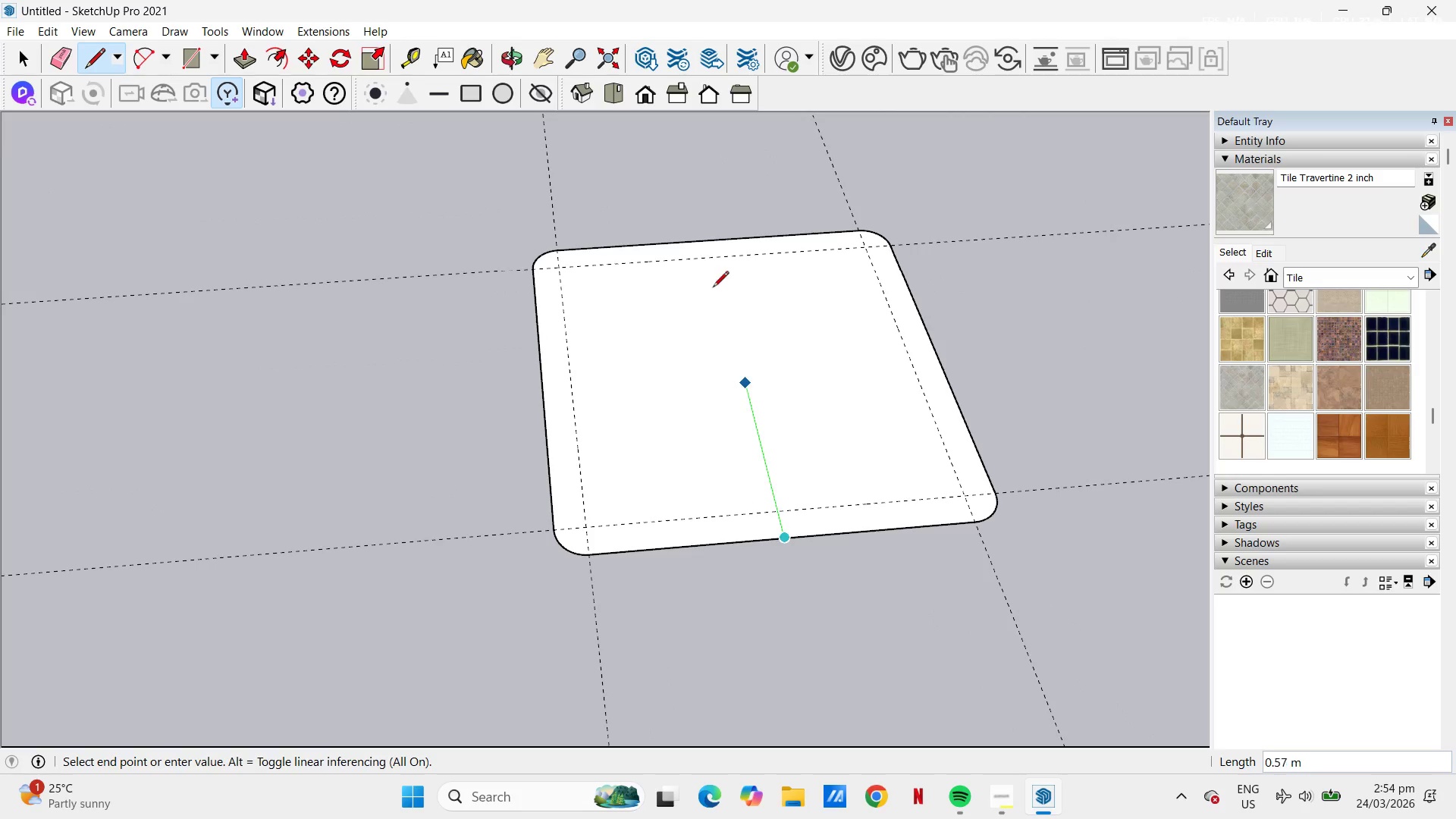 
left_click([711, 237])
 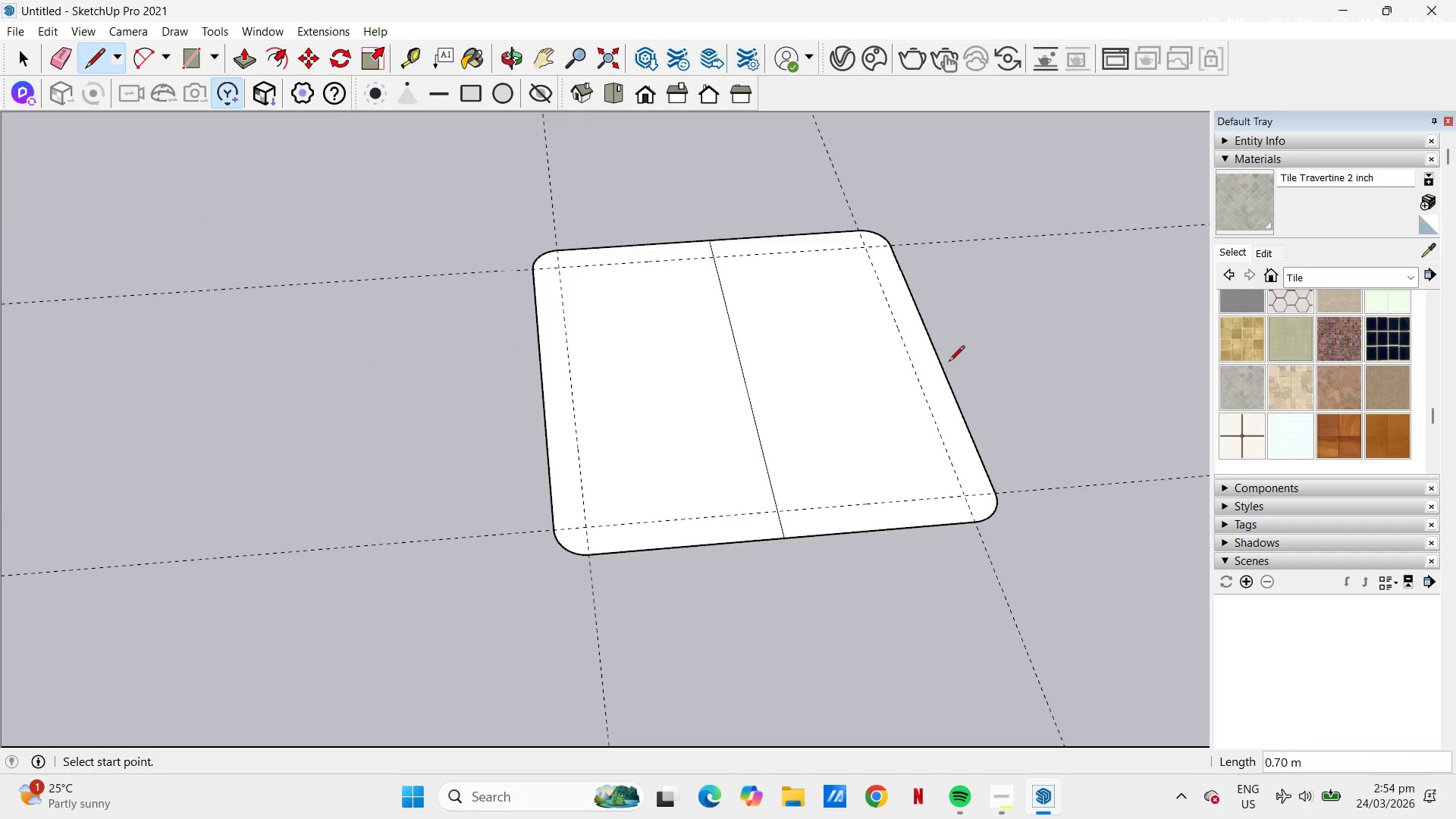 
left_click([943, 356])
 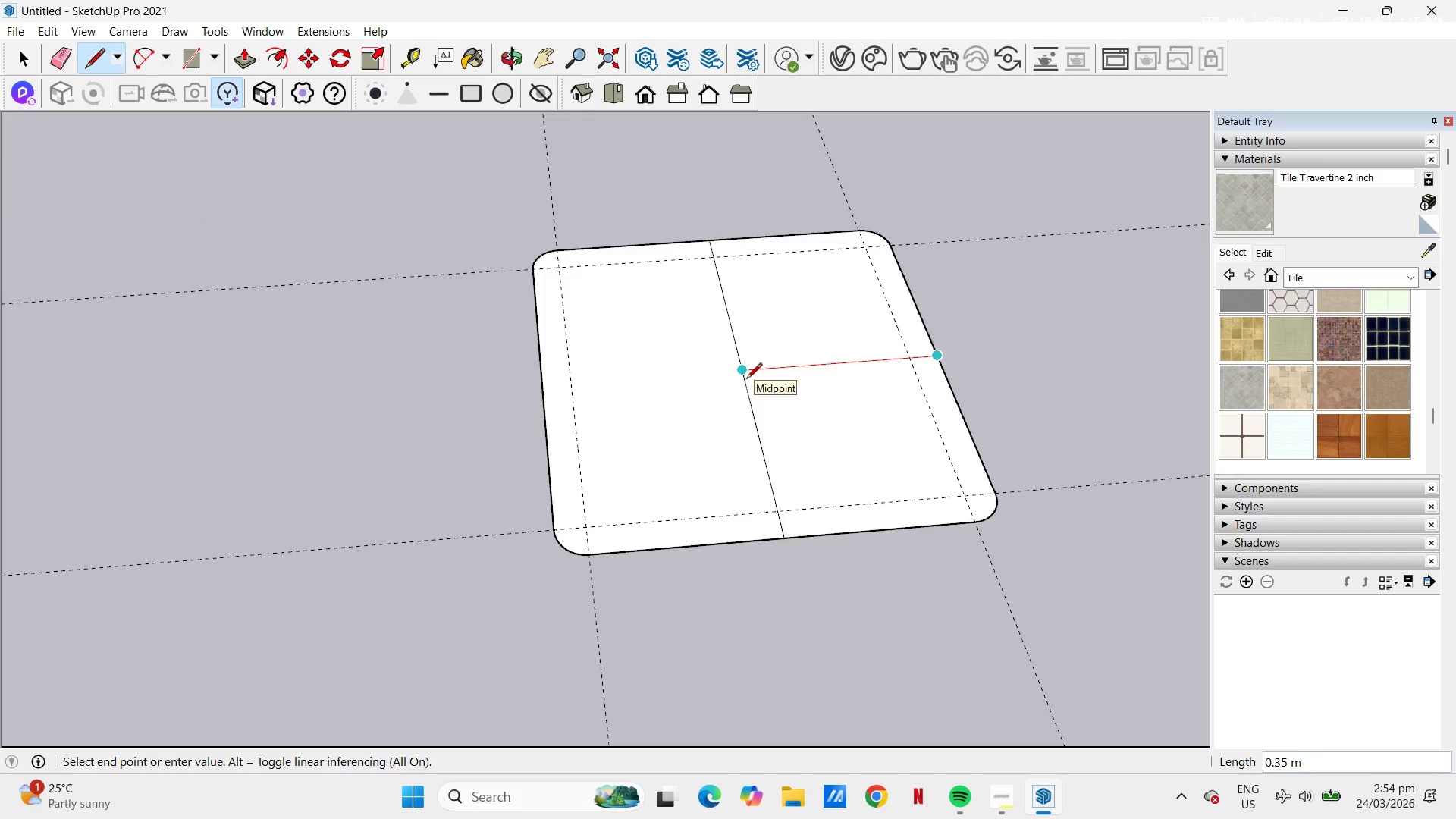 
left_click([745, 380])
 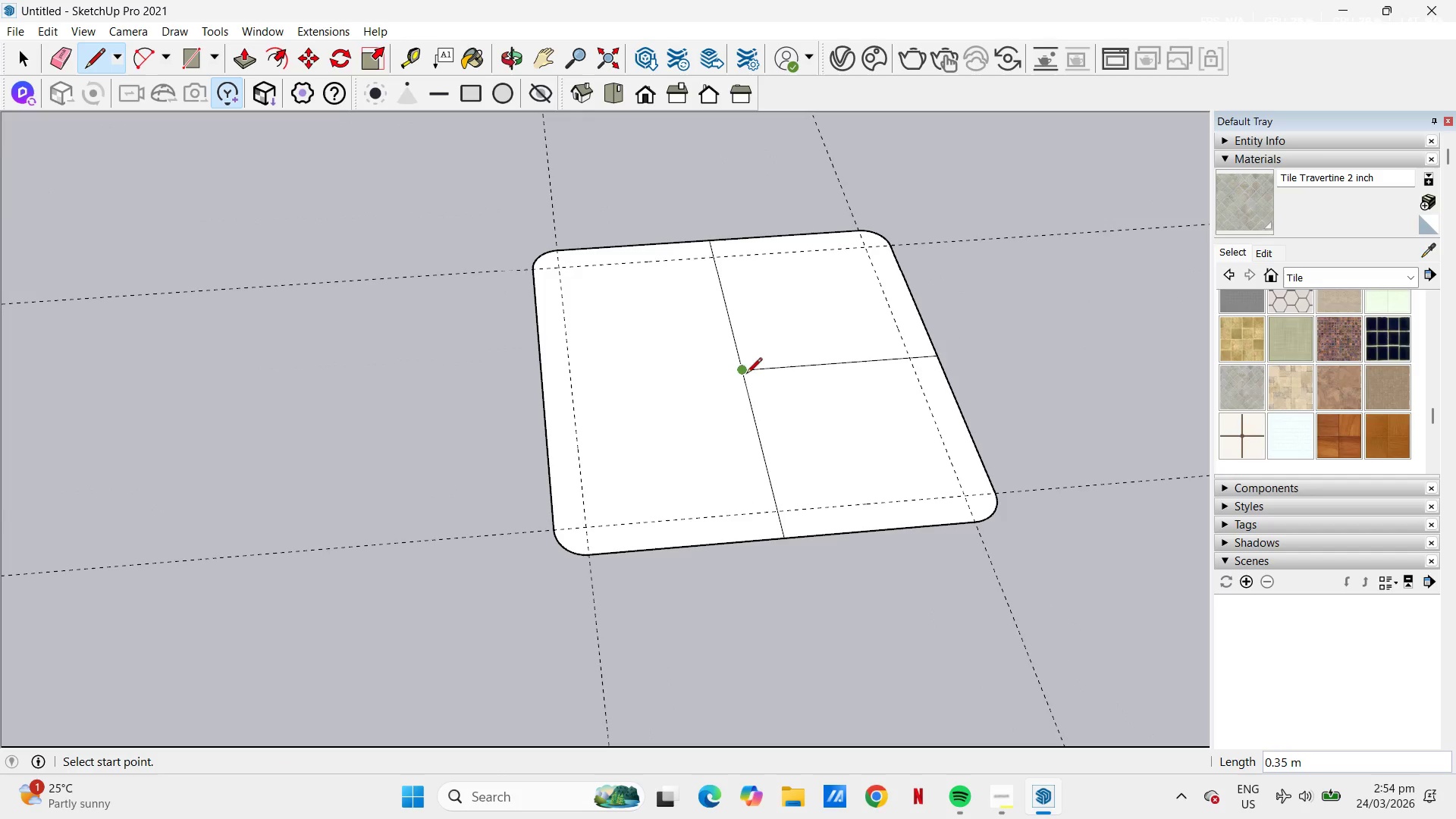 
key(E)
 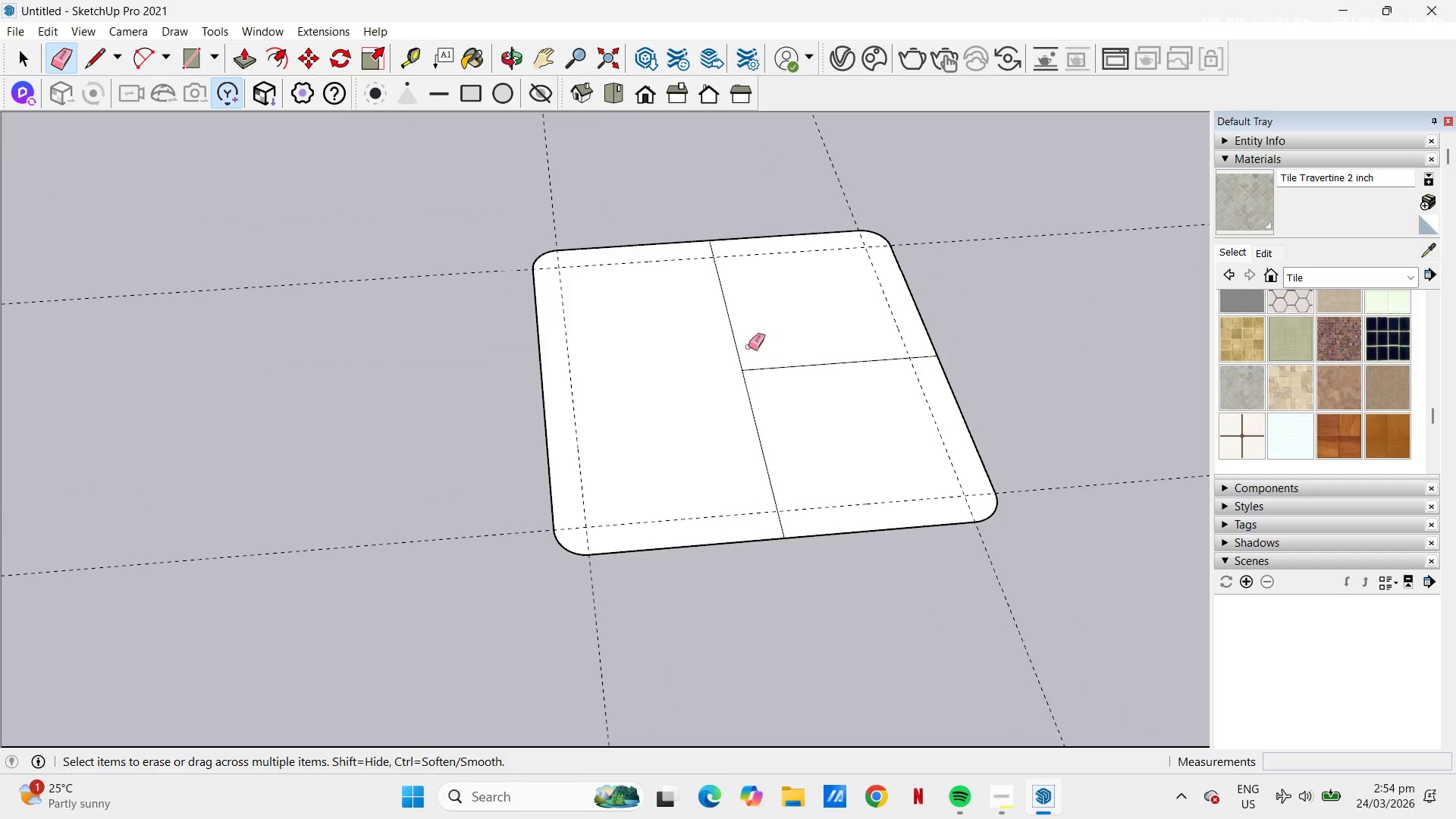 
left_click_drag(start_coordinate=[748, 347], to_coordinate=[730, 343])
 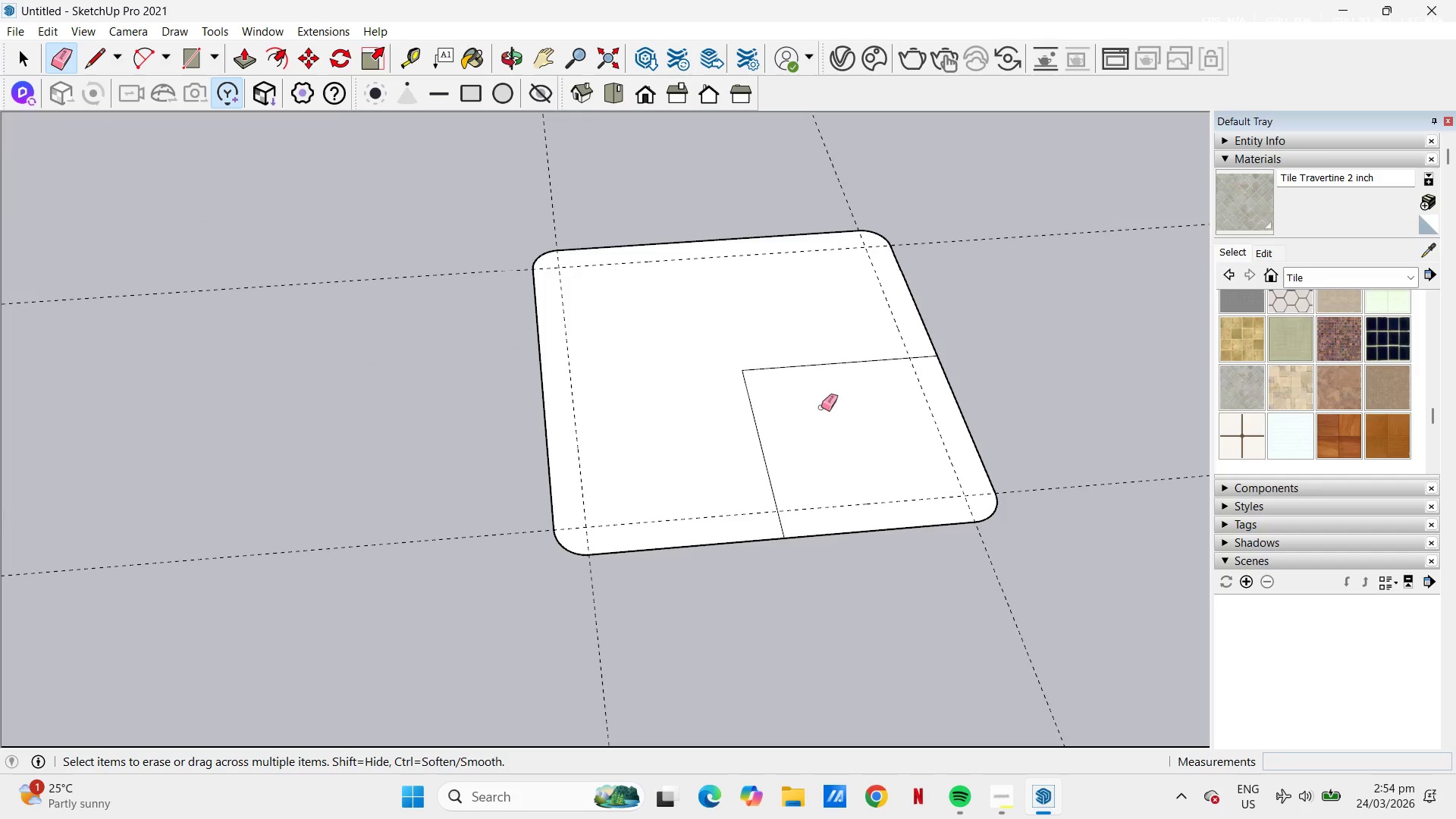 
scroll: coordinate [793, 550], scroll_direction: up, amount: 4.0
 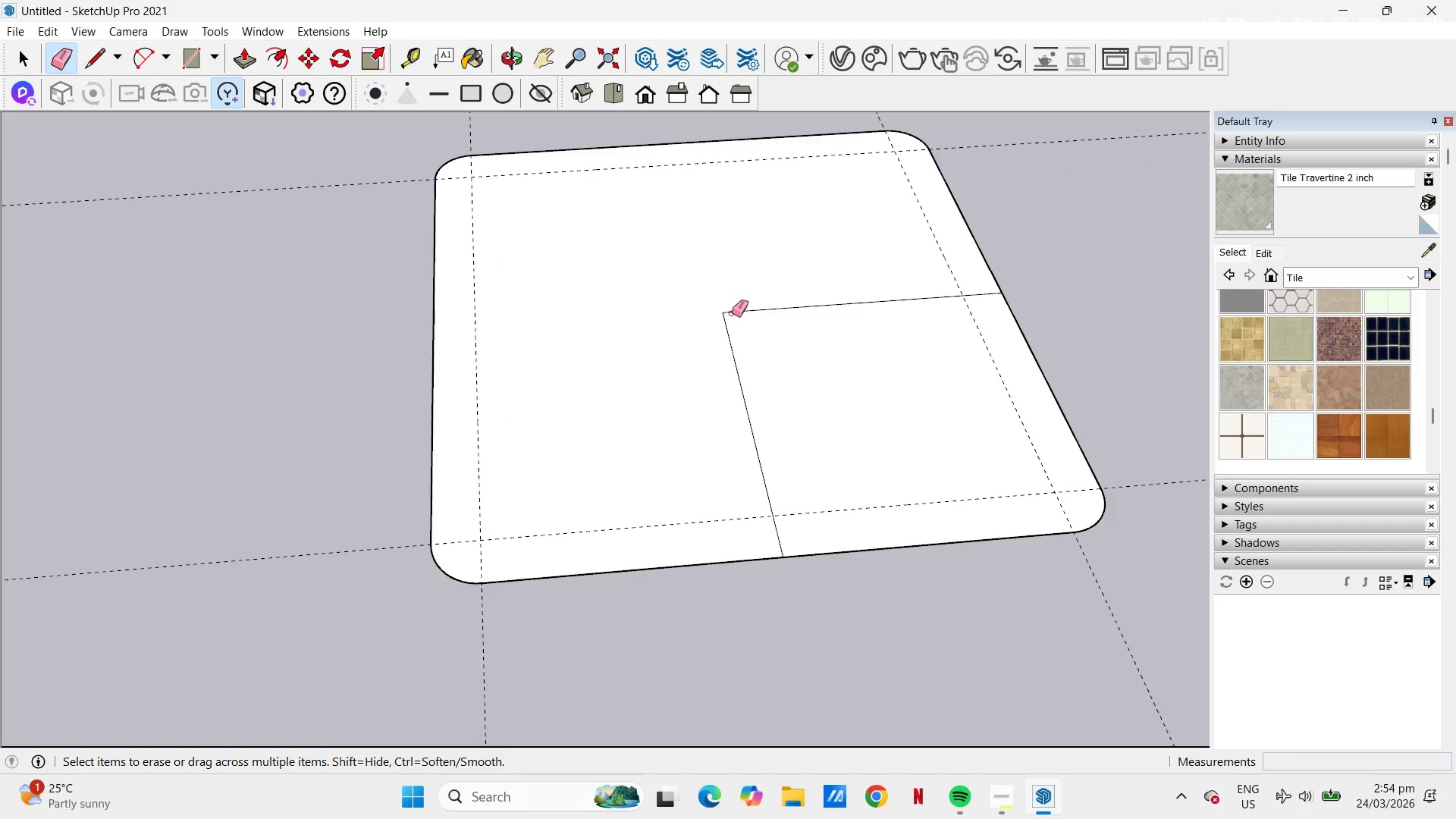 
key(L)
 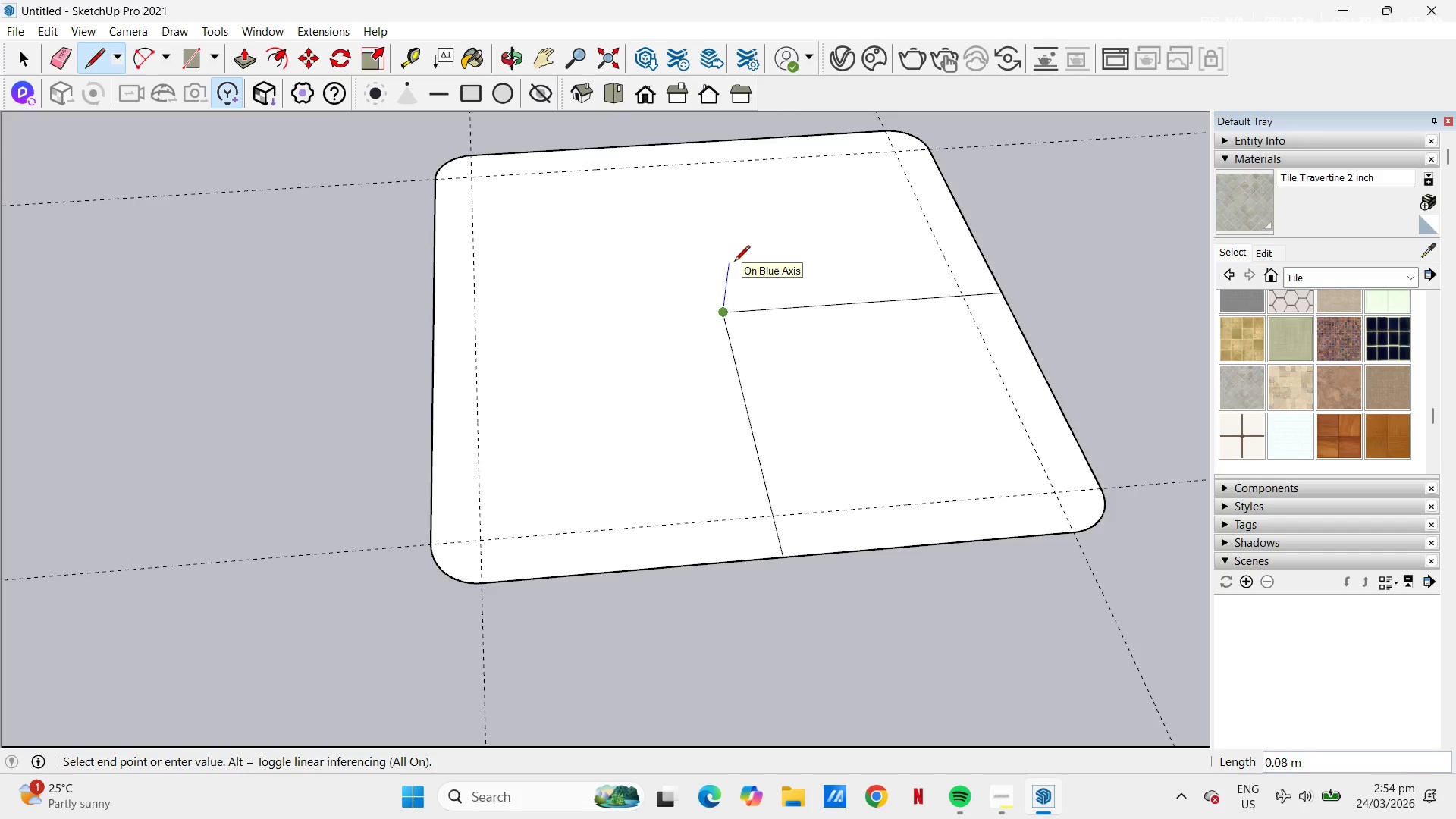 
key(NumpadDecimal)
 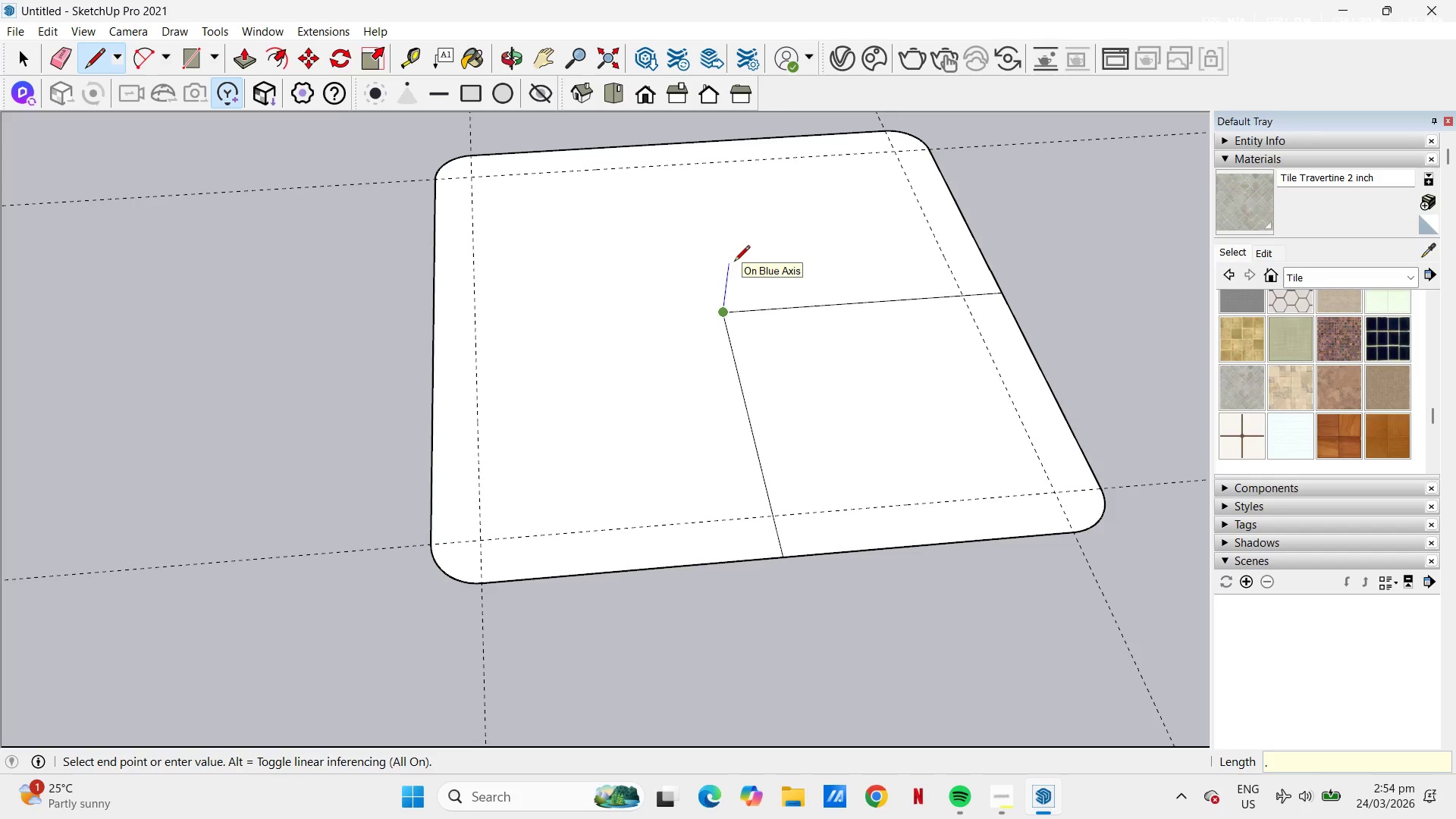 
key(Numpad1)
 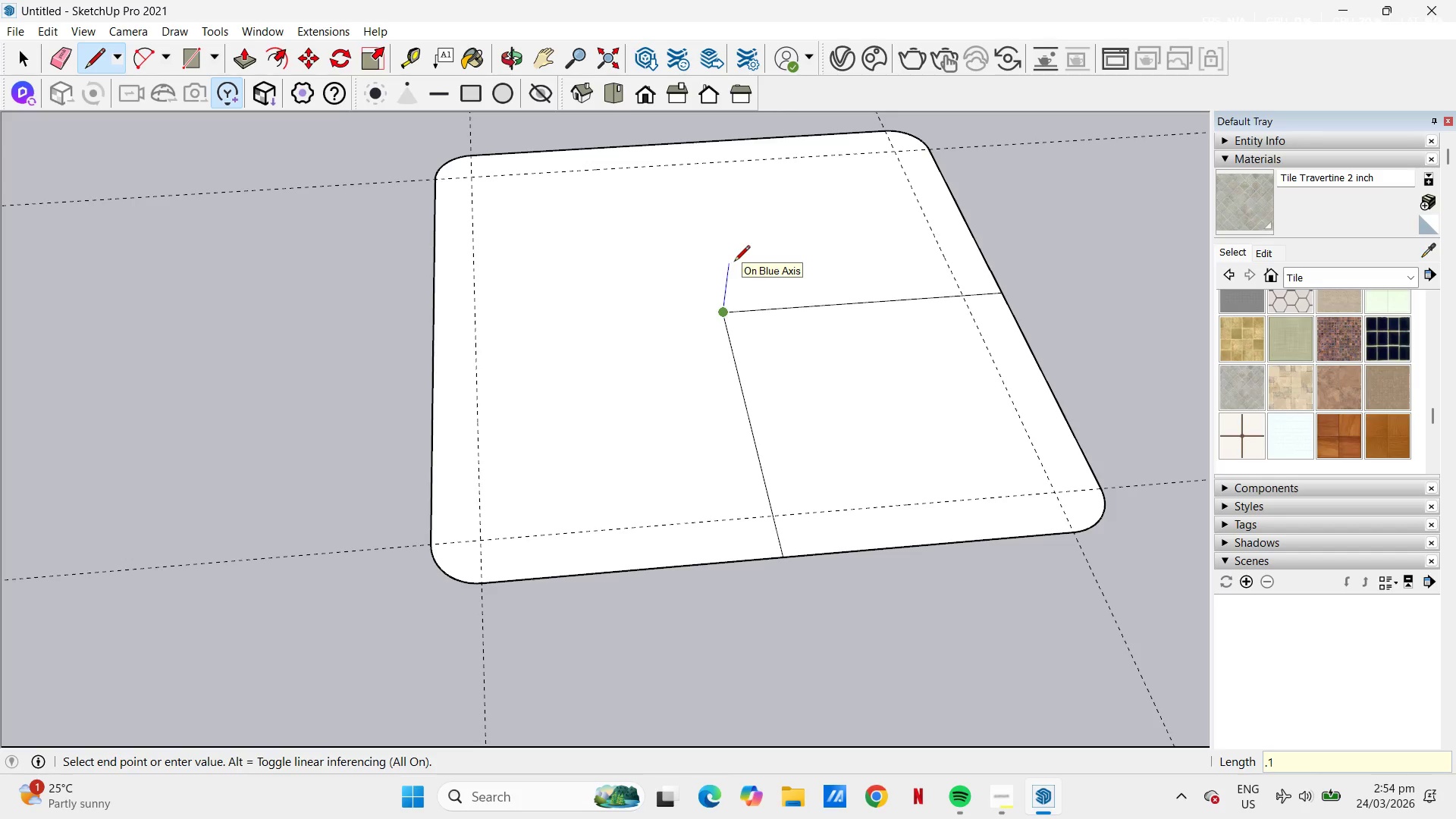 
key(Numpad5)
 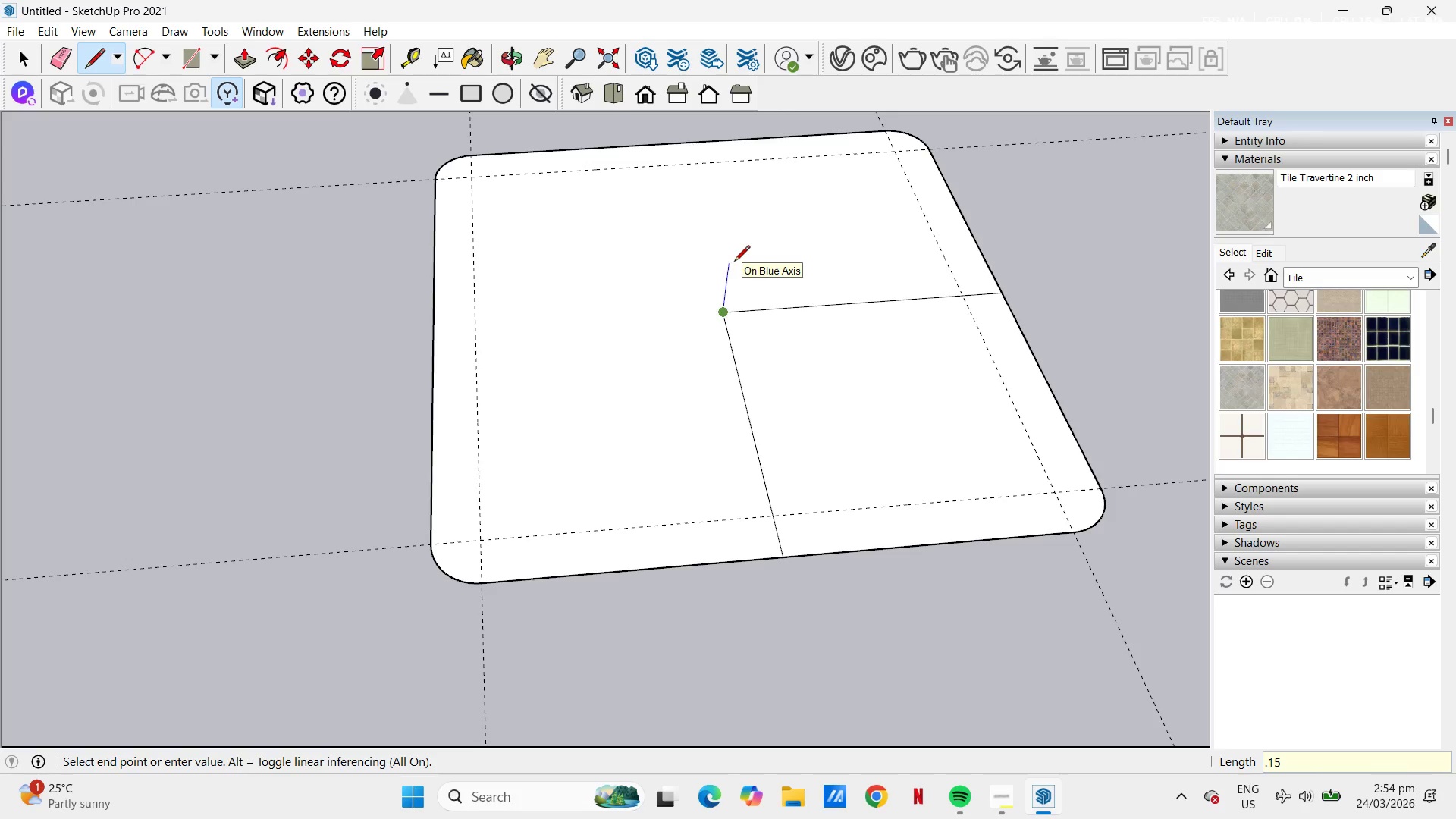 
key(NumpadEnter)
 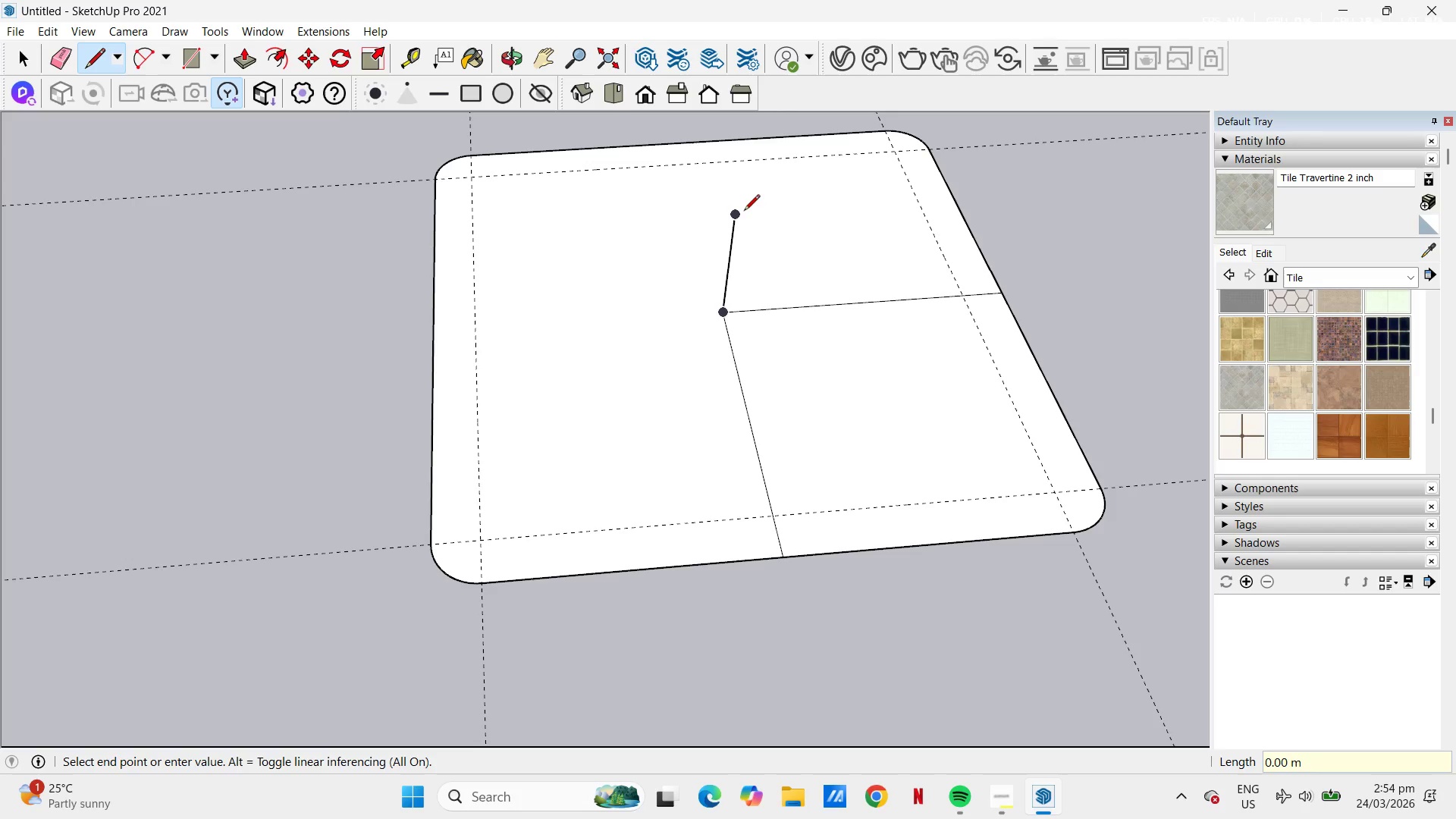 
scroll: coordinate [768, 240], scroll_direction: down, amount: 12.0
 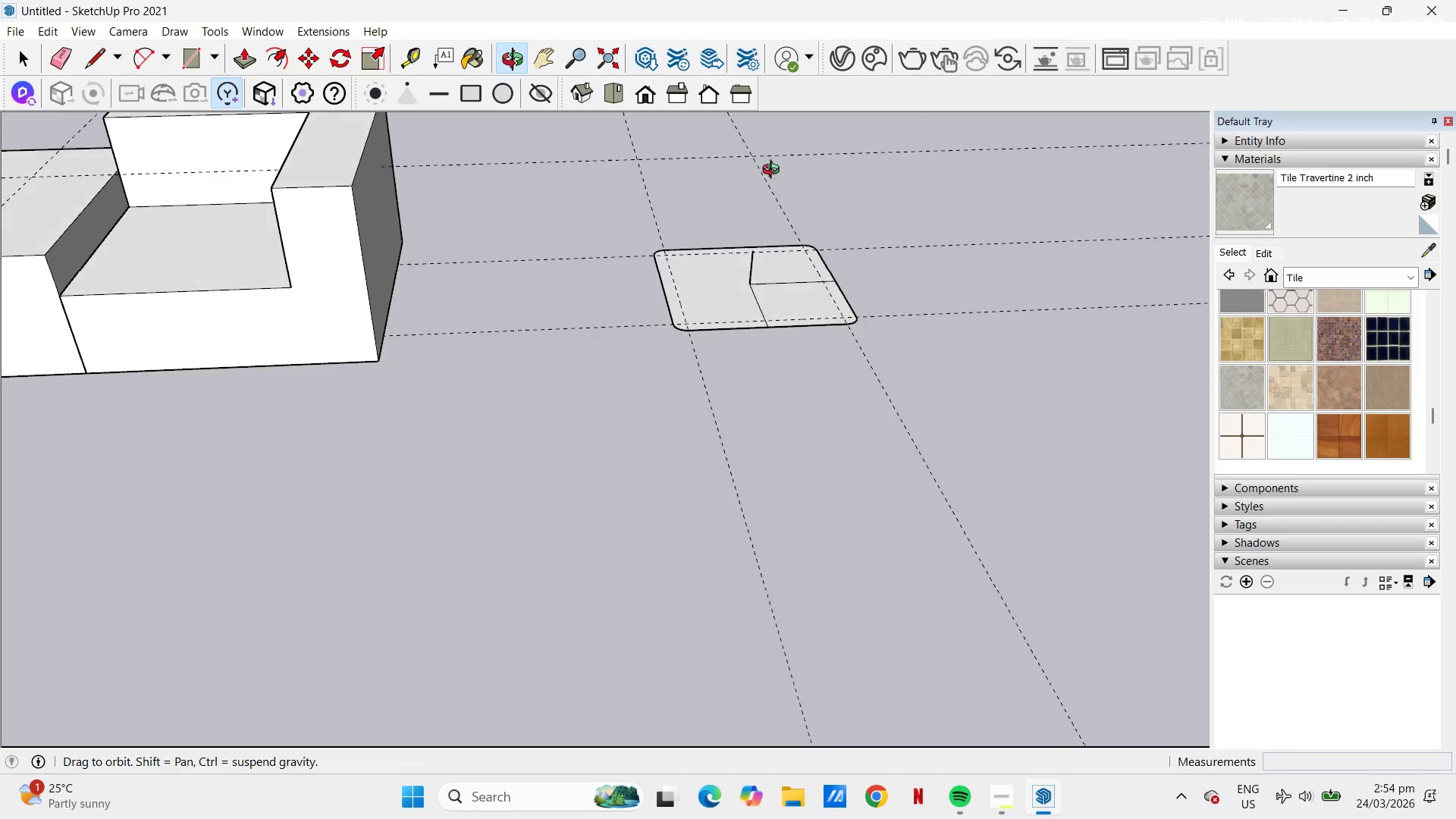 
scroll: coordinate [752, 304], scroll_direction: up, amount: 12.0
 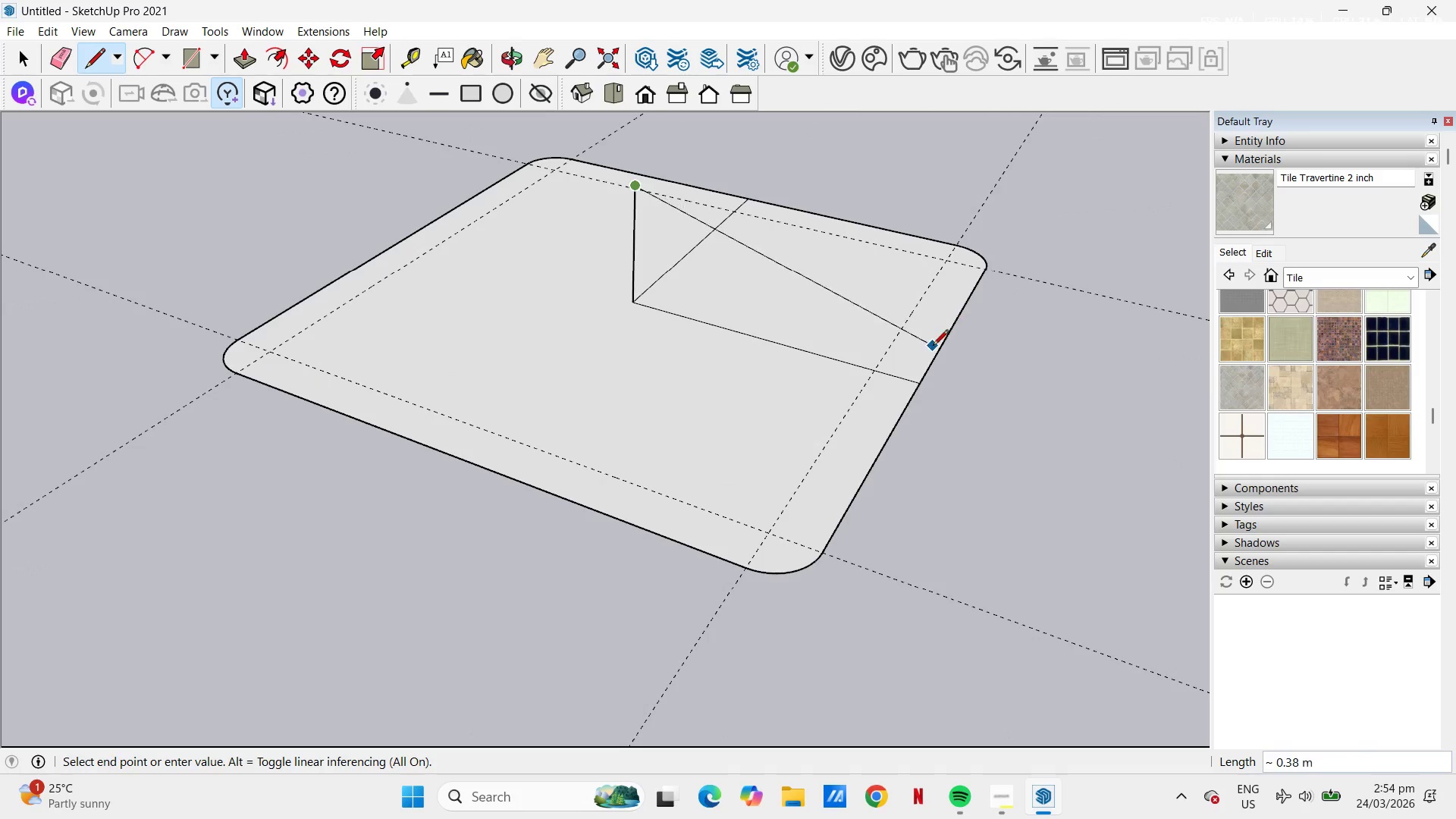 
key(Escape)
 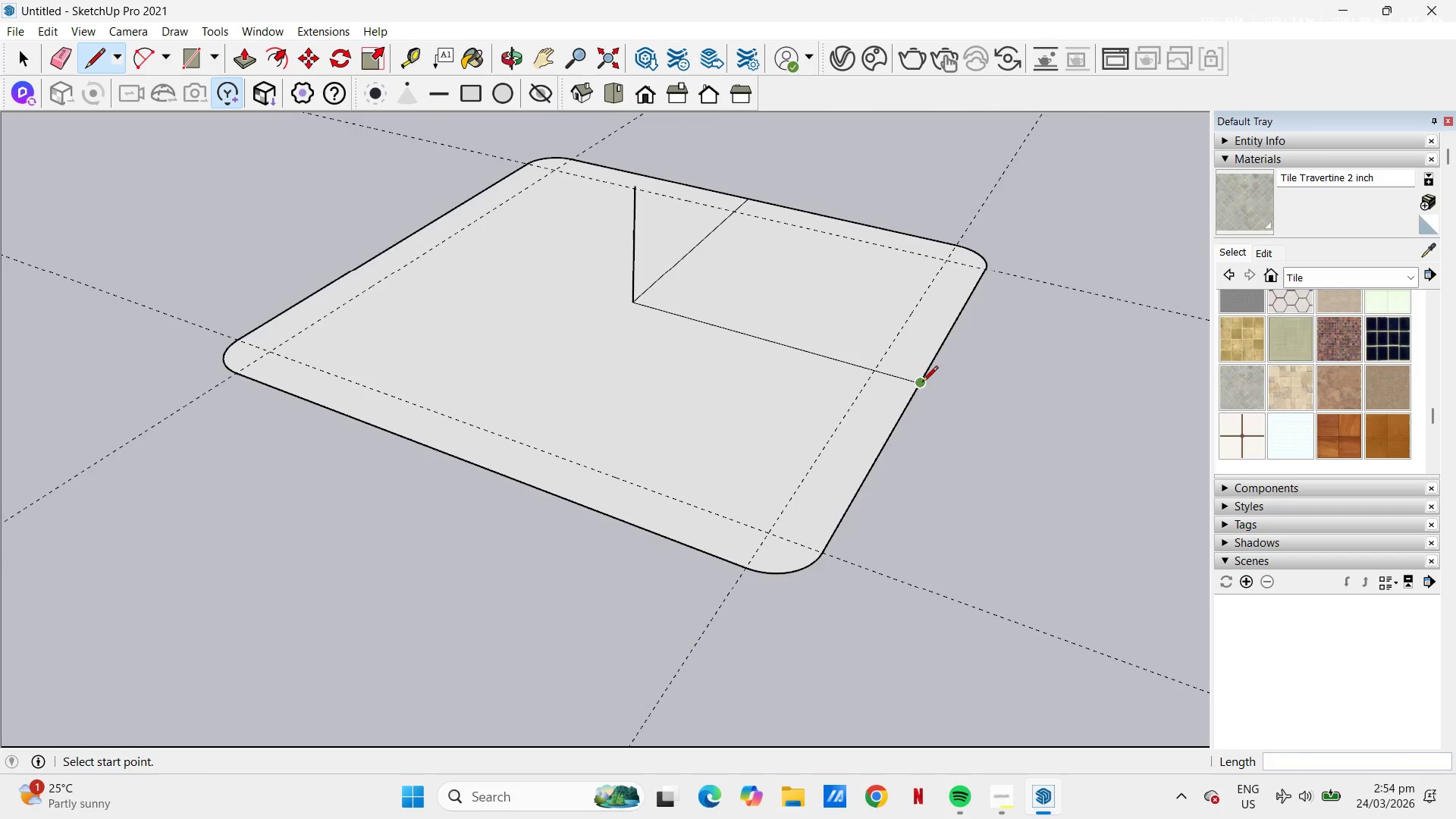 
left_click_drag(start_coordinate=[922, 383], to_coordinate=[926, 375])
 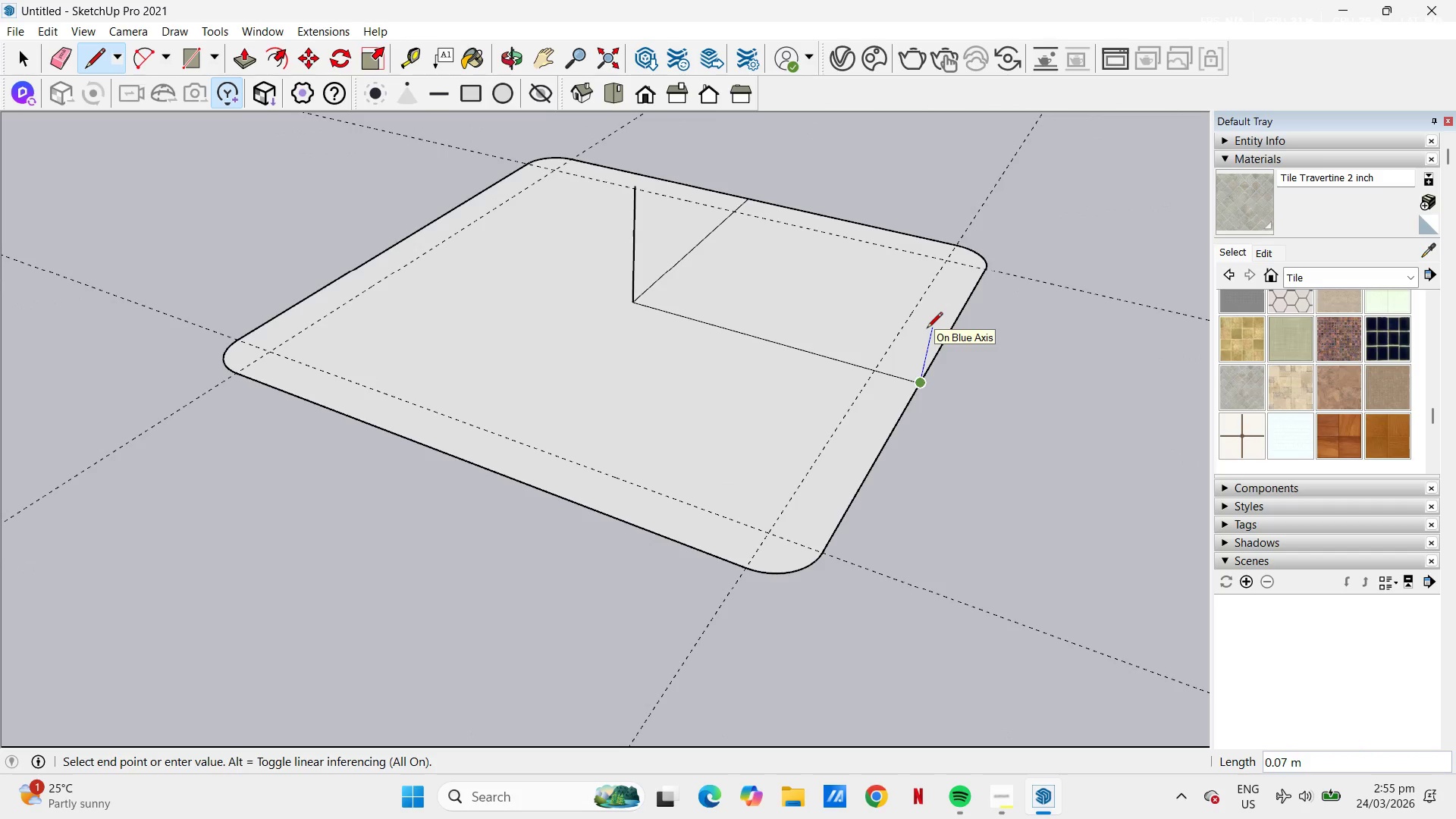 
key(NumpadDecimal)
 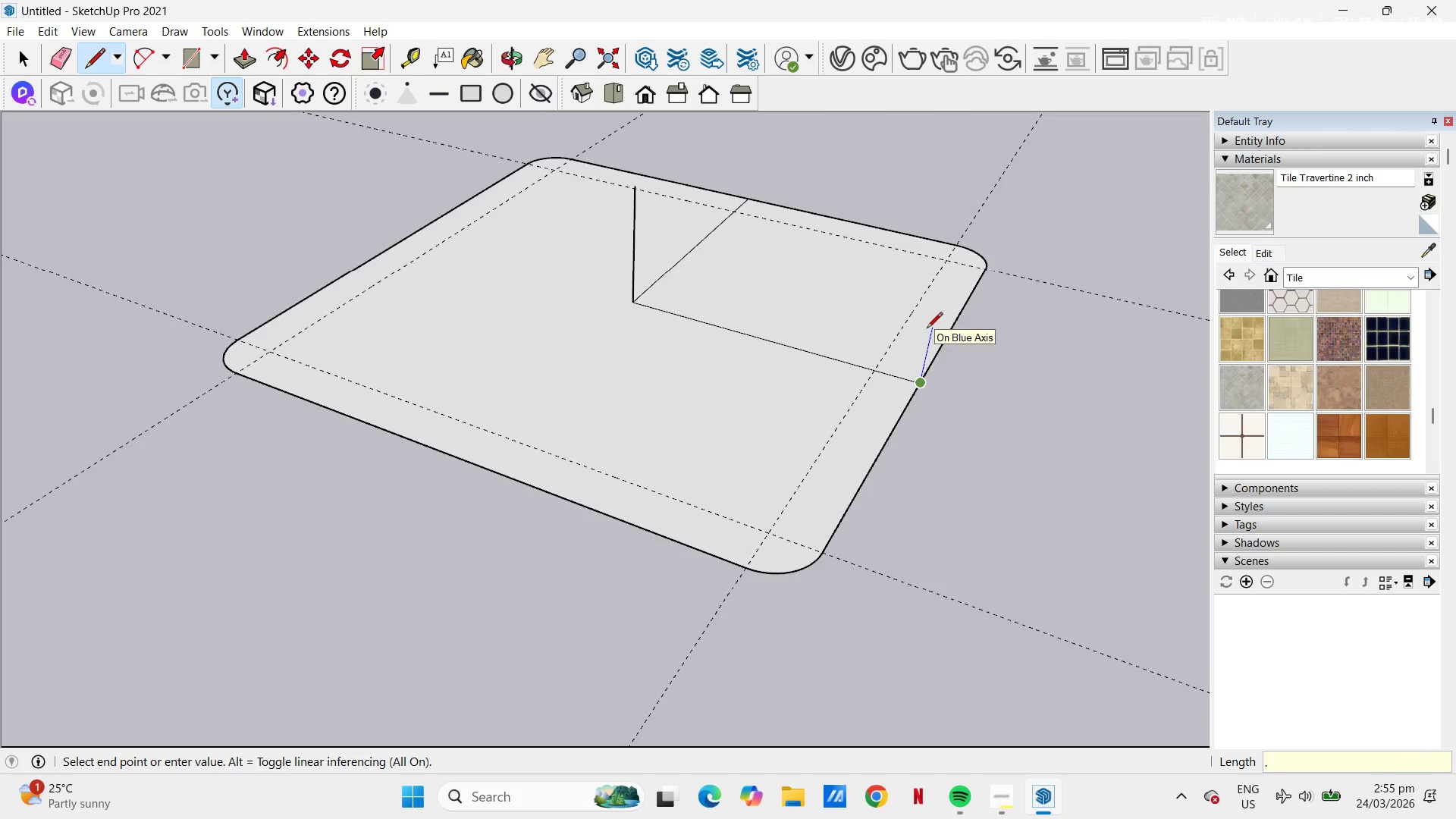 
key(Numpad1)
 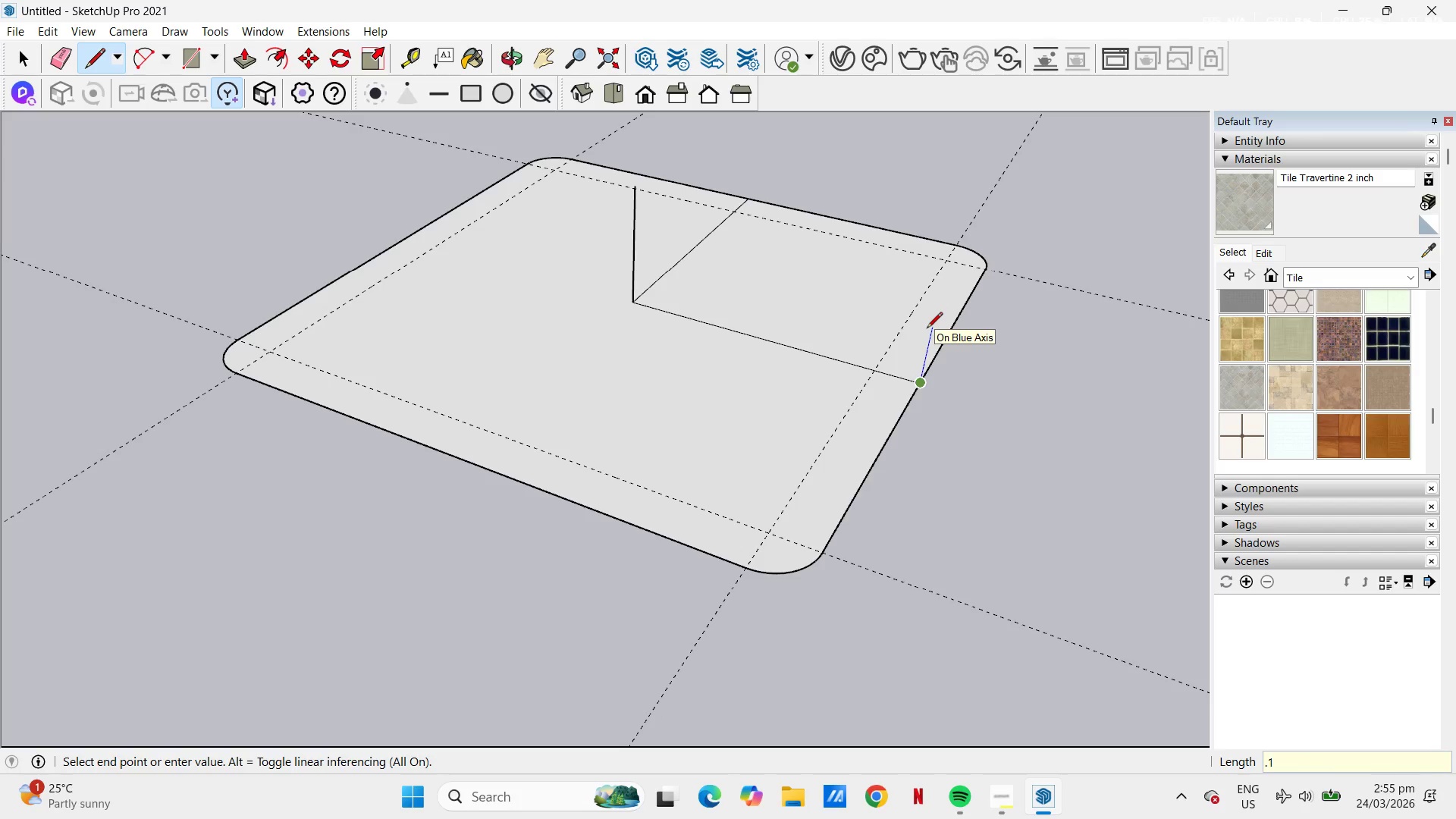 
key(Numpad5)
 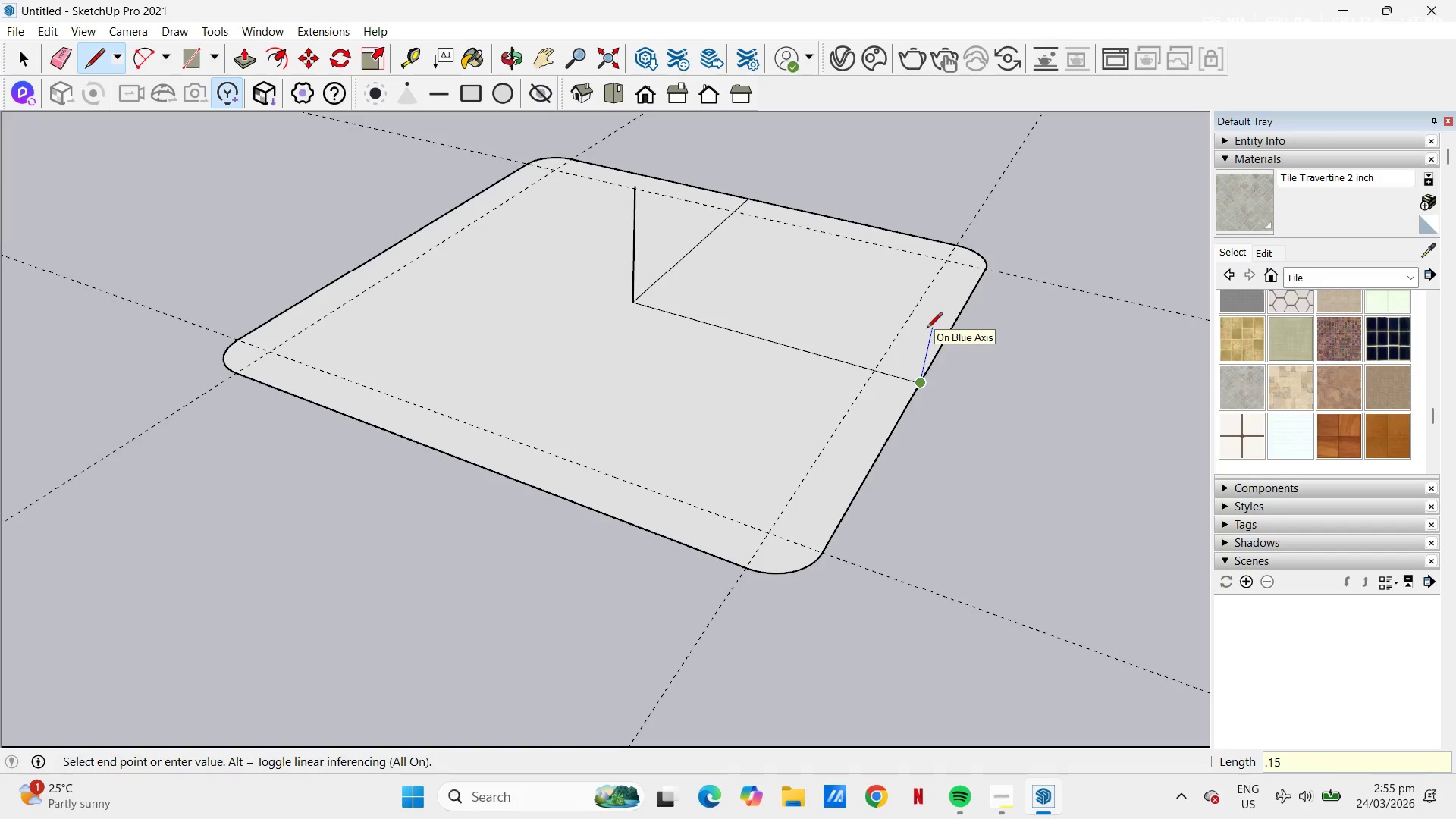 
key(NumpadEnter)
 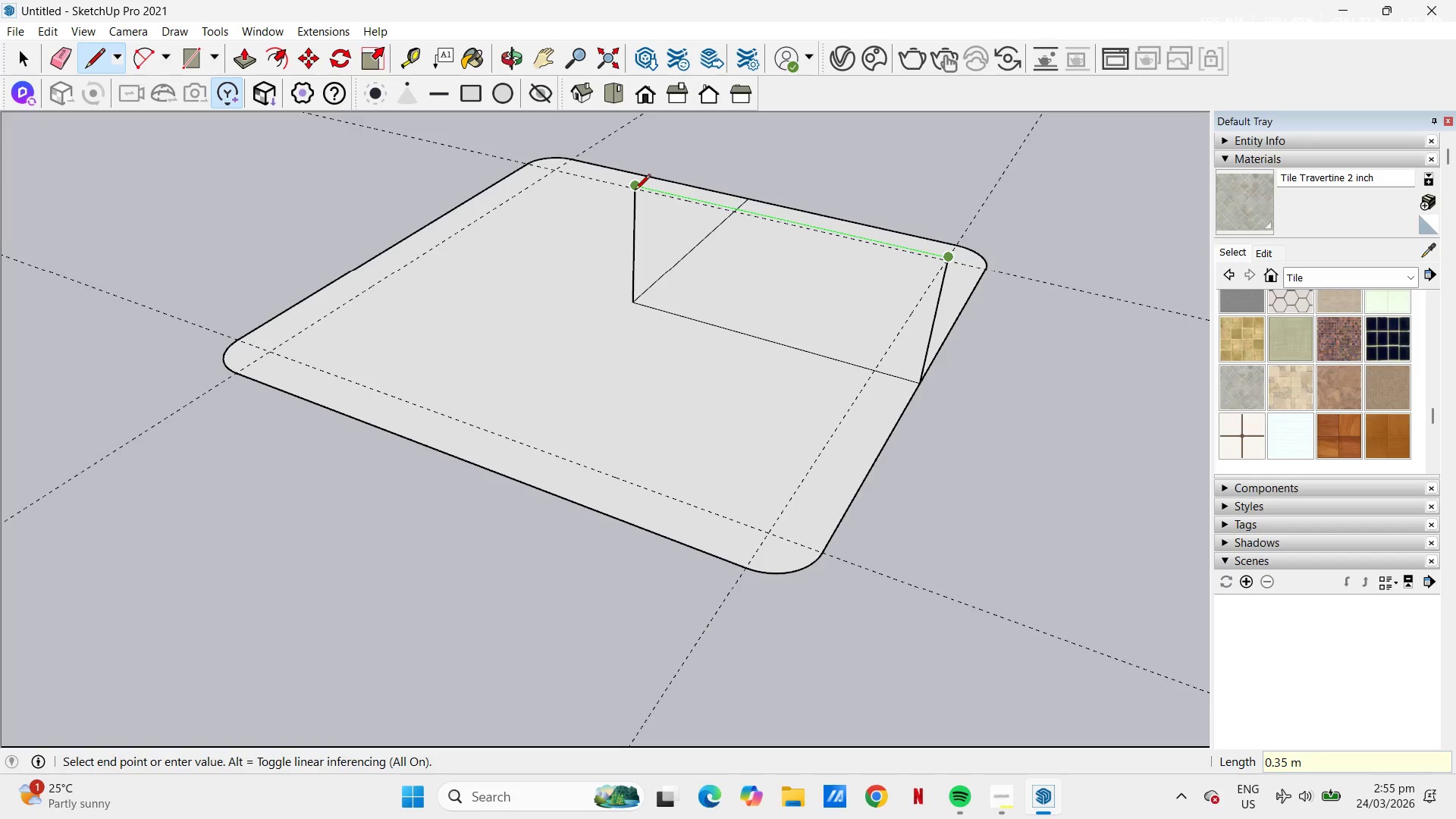 
left_click([635, 190])
 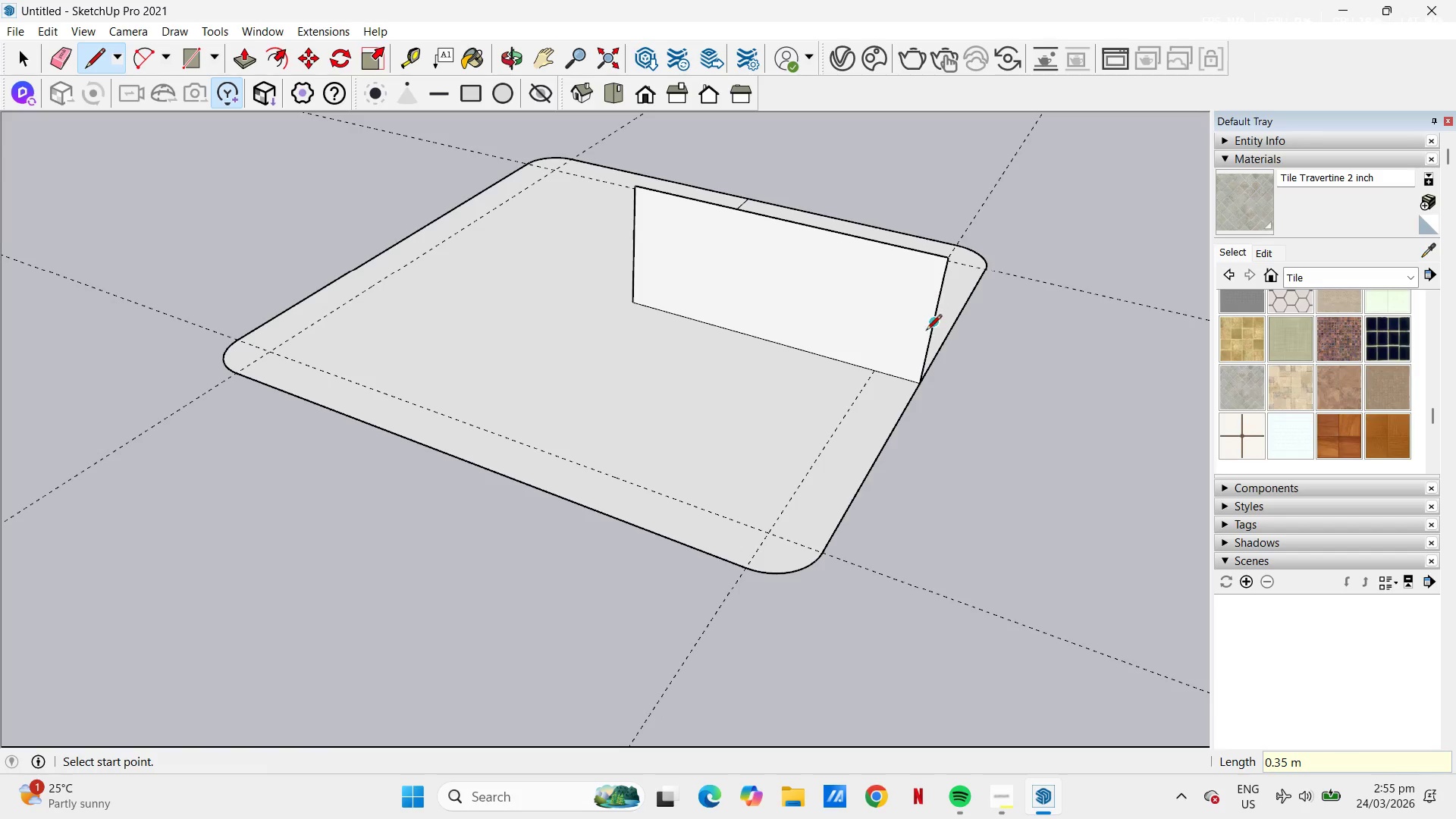 
key(A)
 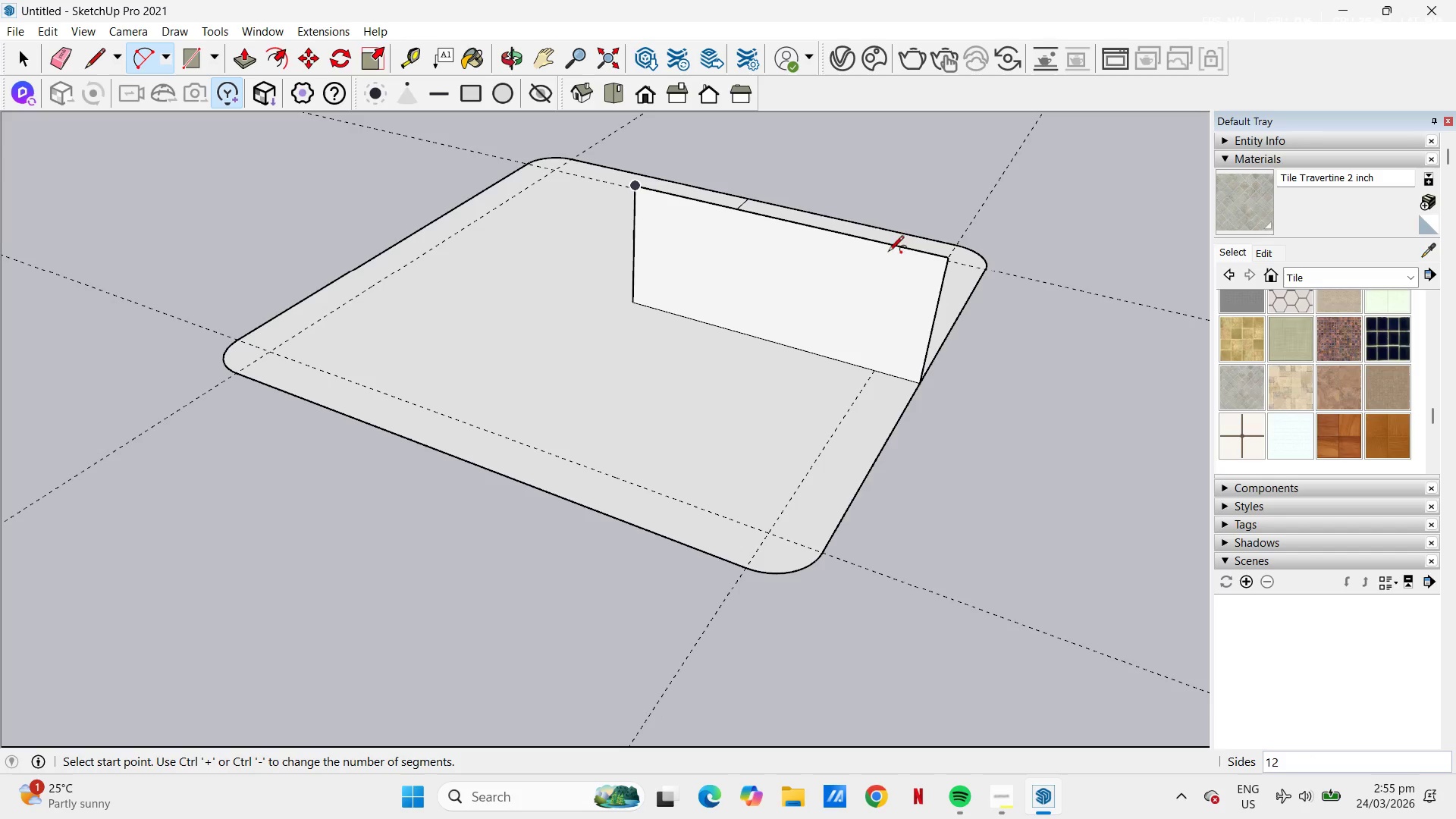 
type(rl)
 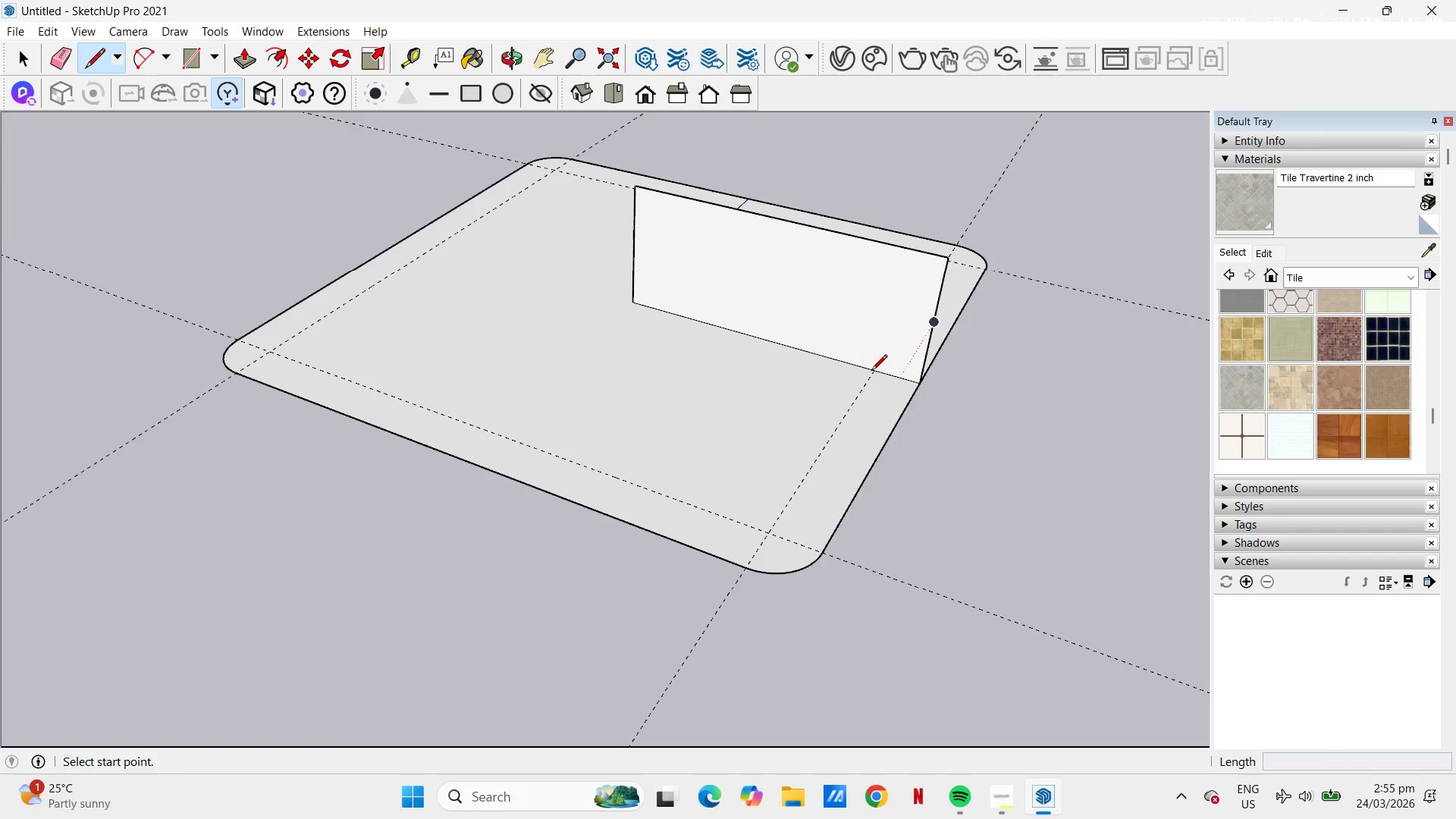 
left_click_drag(start_coordinate=[871, 372], to_coordinate=[873, 359])
 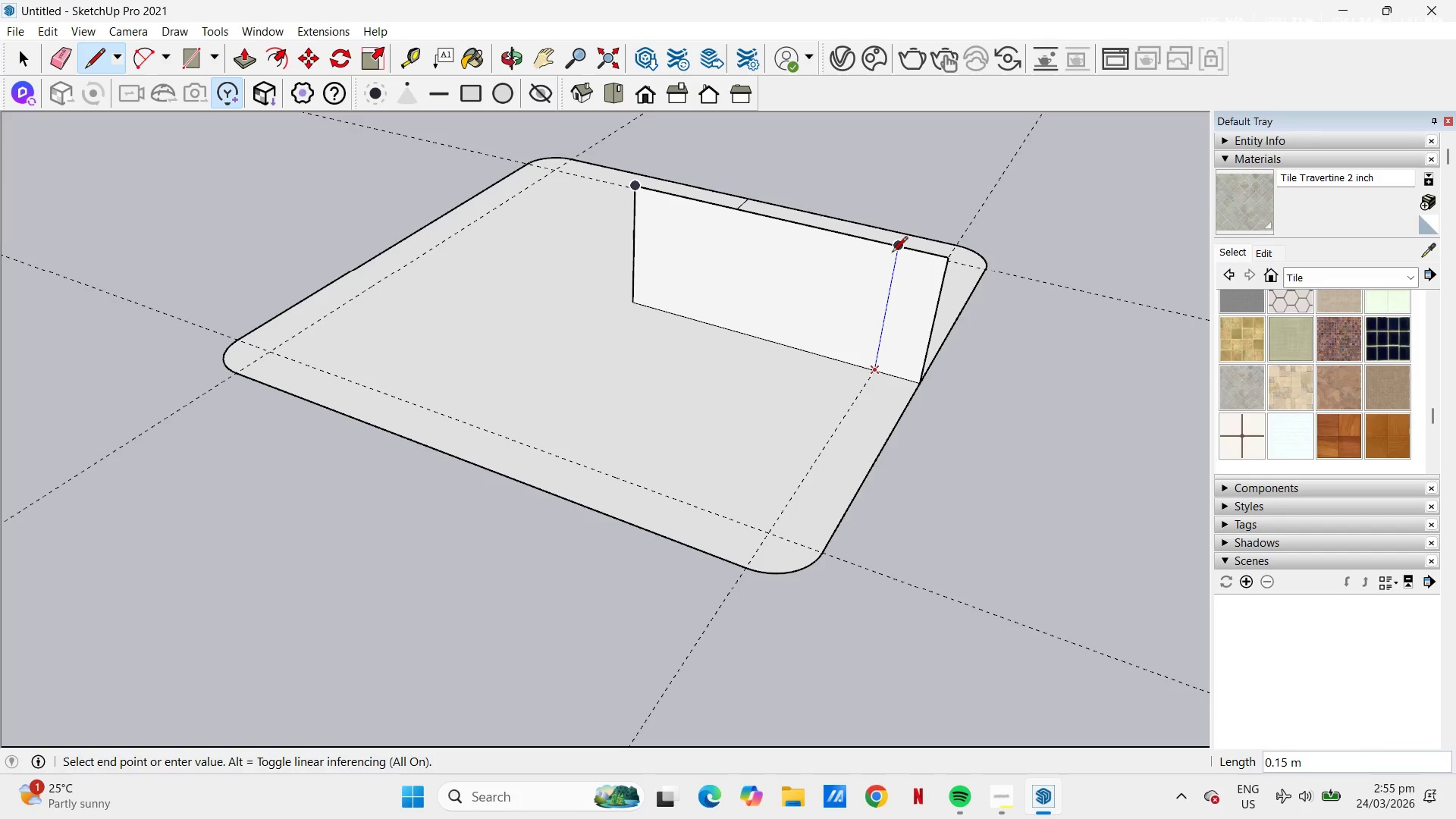 
left_click([892, 253])
 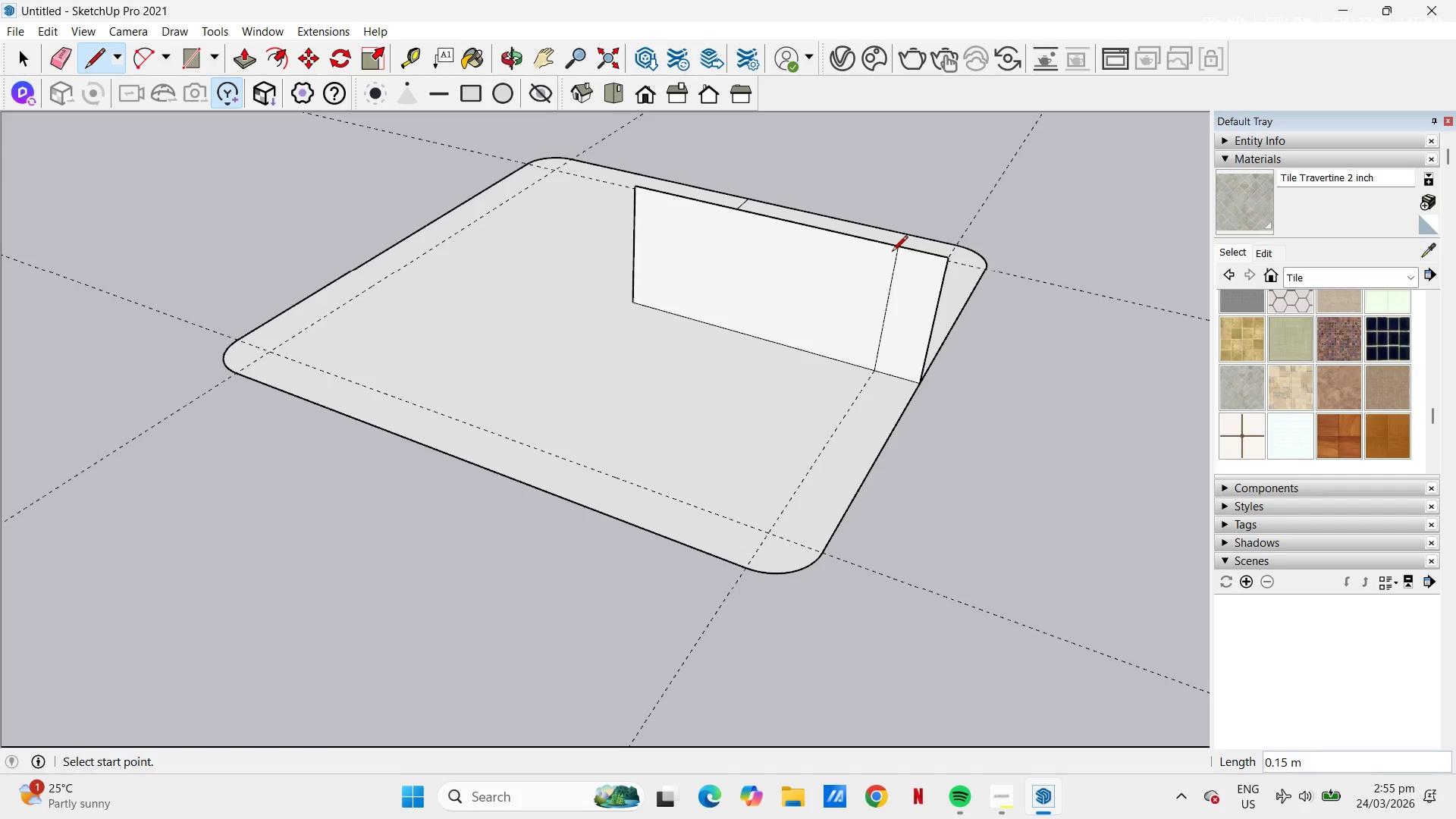 
key(A)
 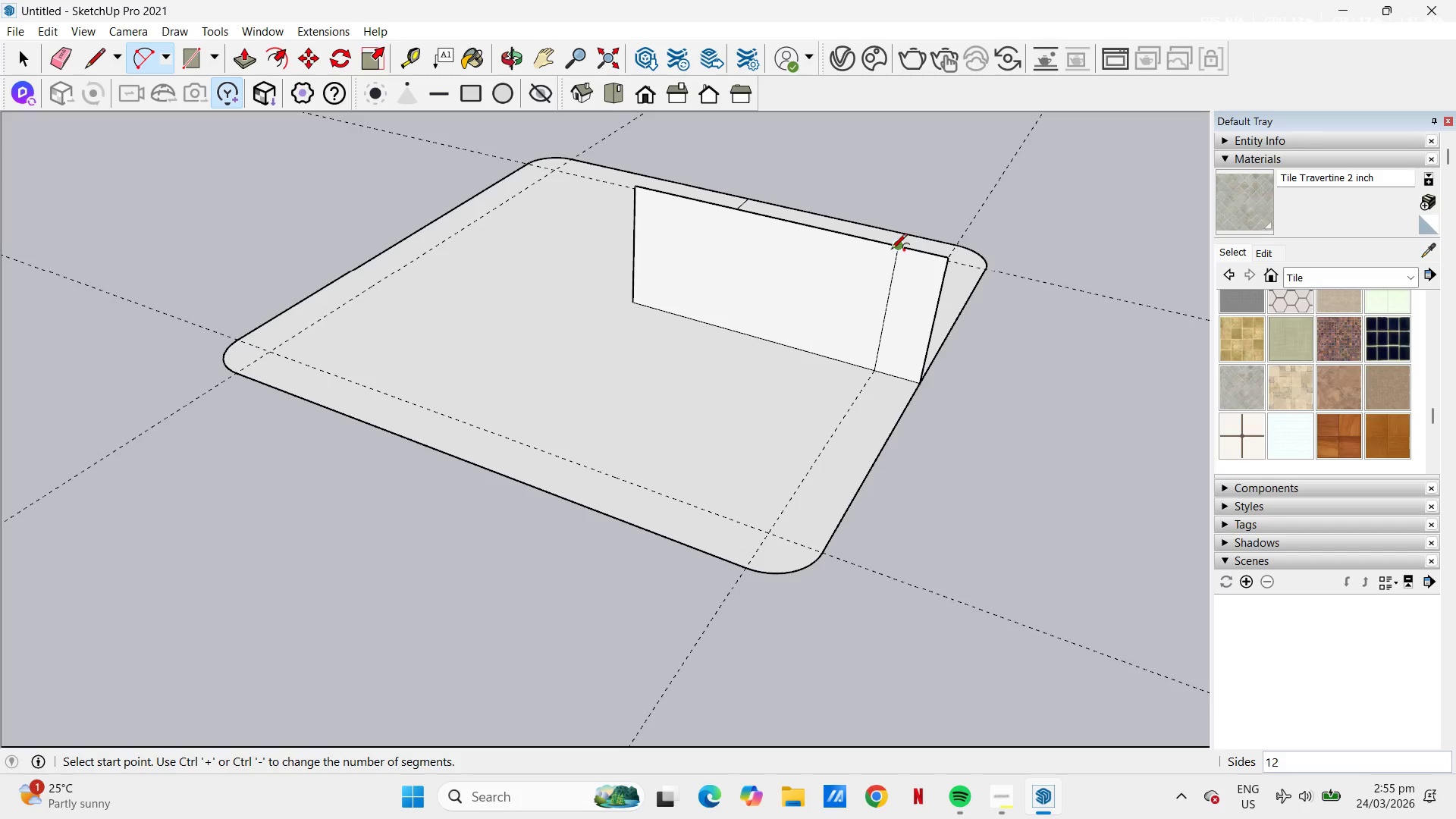 
left_click([896, 247])
 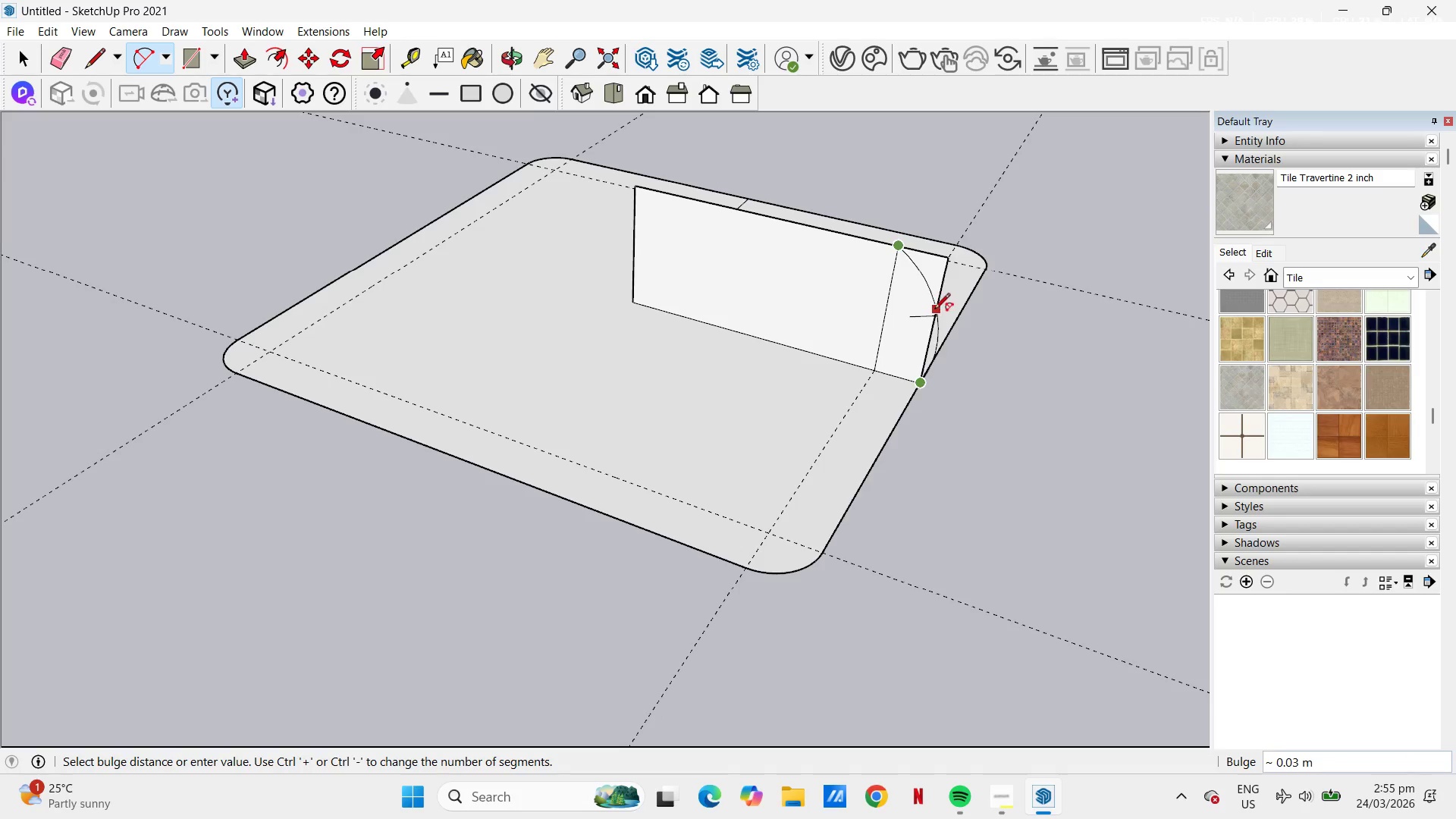 
wait(5.94)
 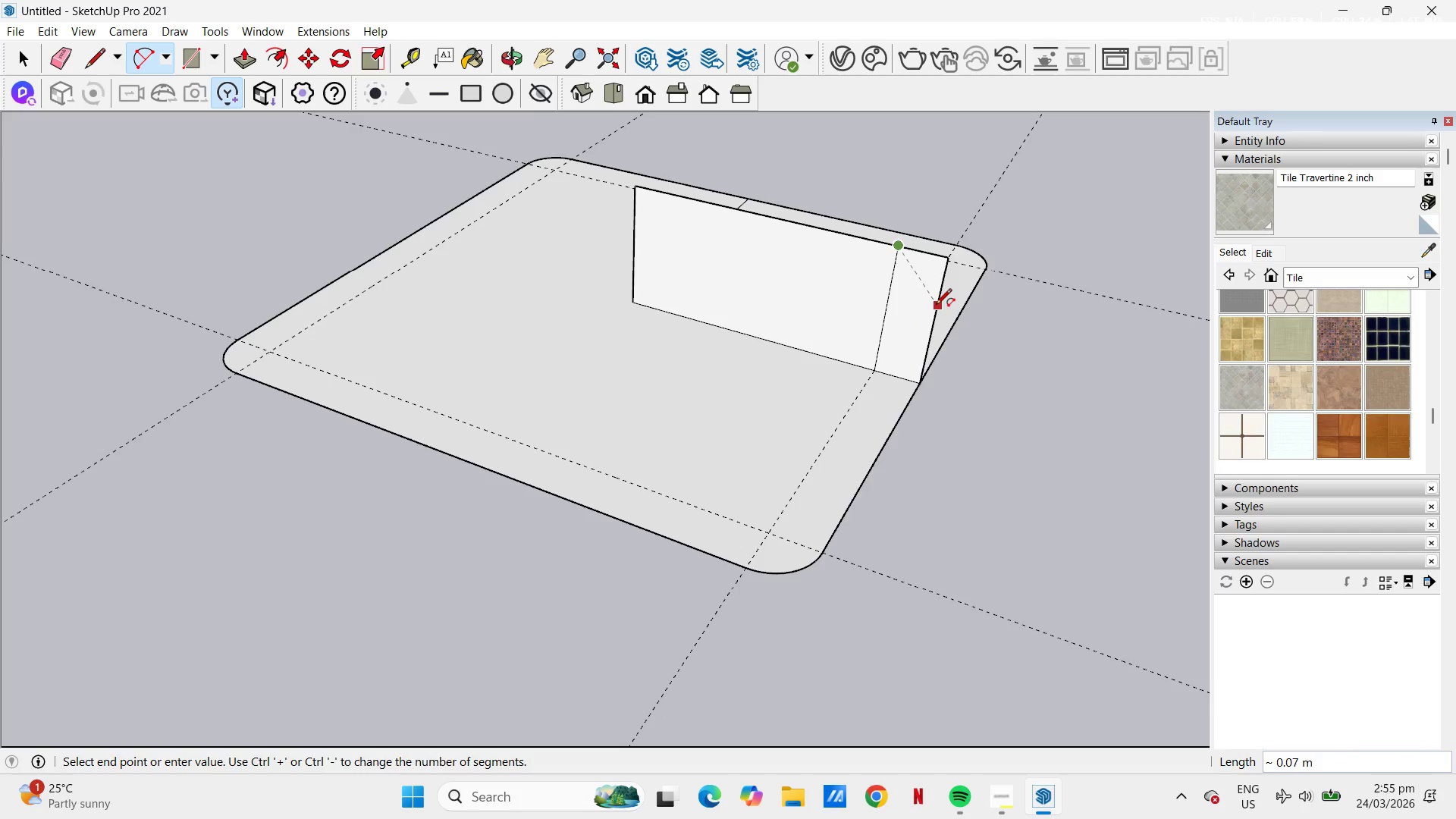 
left_click([940, 321])
 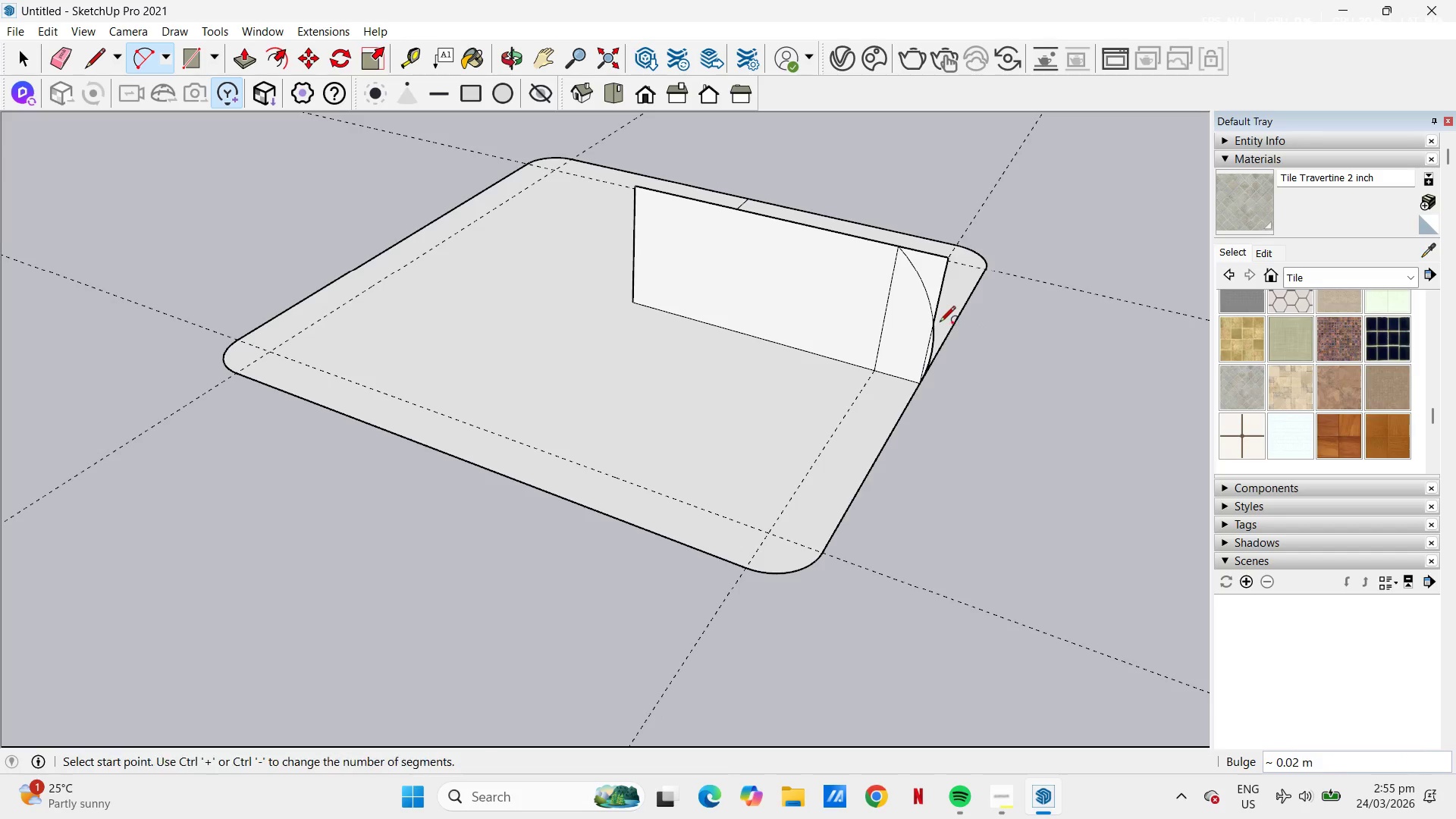 
scroll: coordinate [927, 353], scroll_direction: up, amount: 4.0
 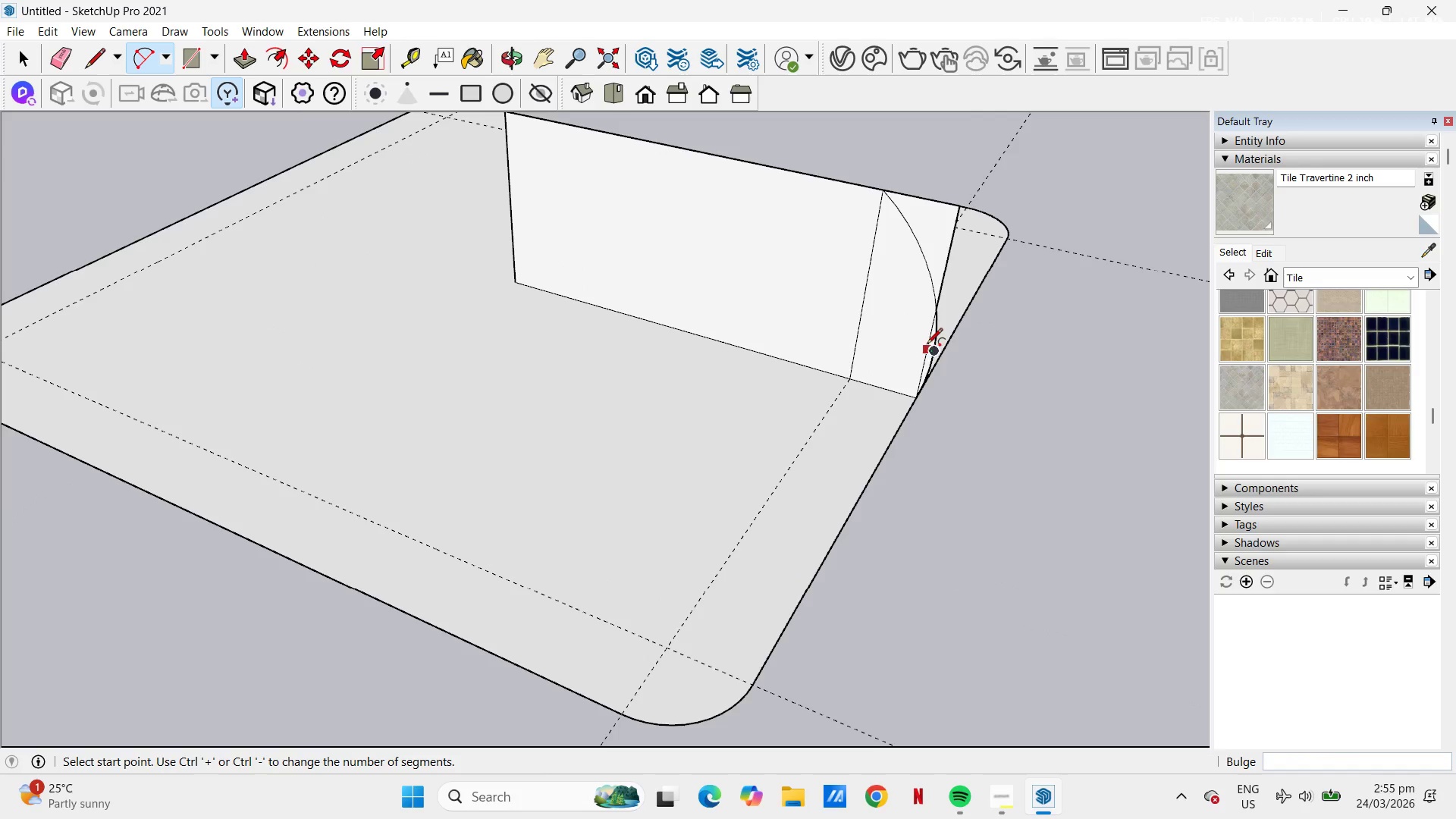 
type(we)
 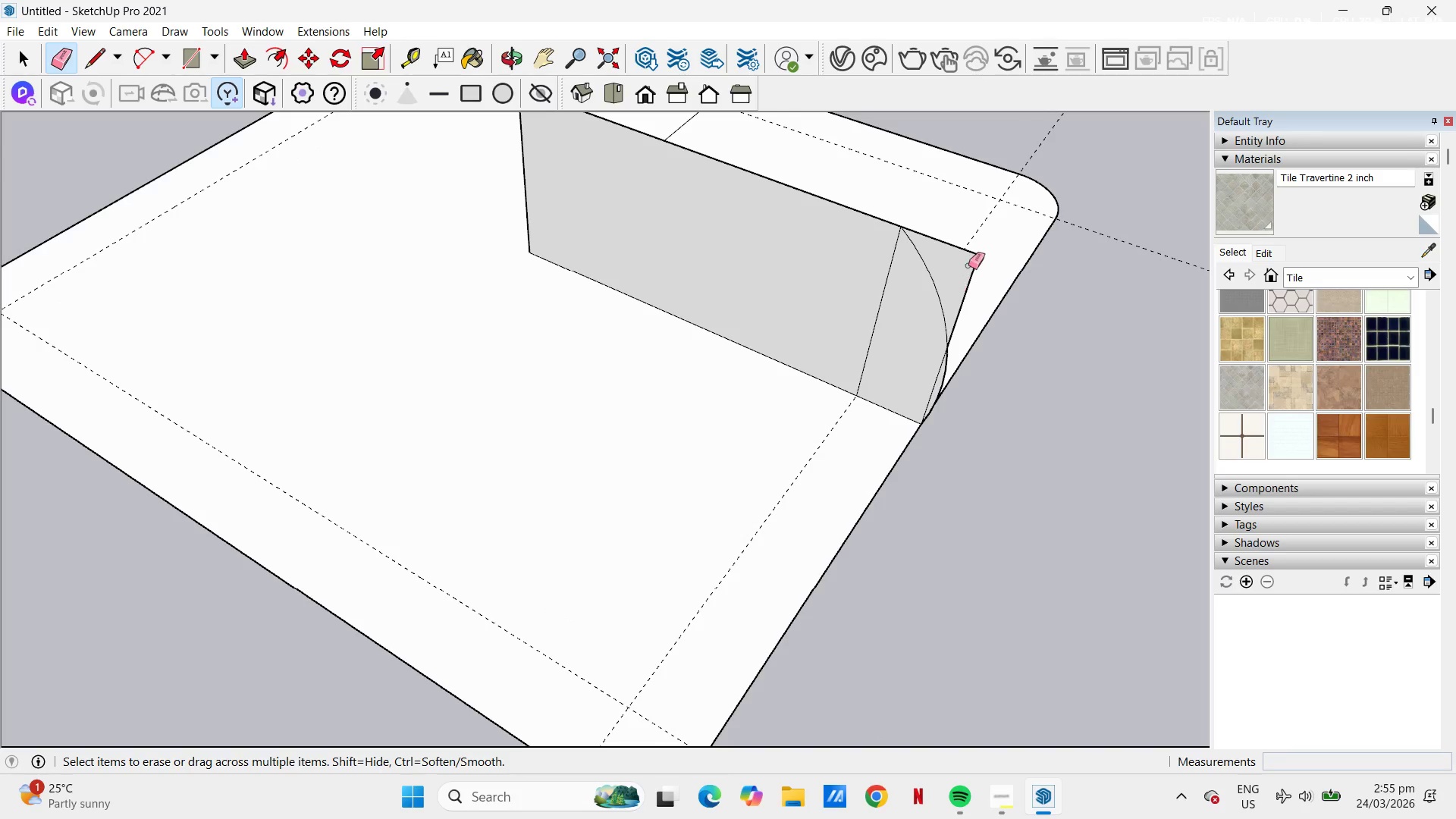 
left_click_drag(start_coordinate=[972, 255], to_coordinate=[979, 264])
 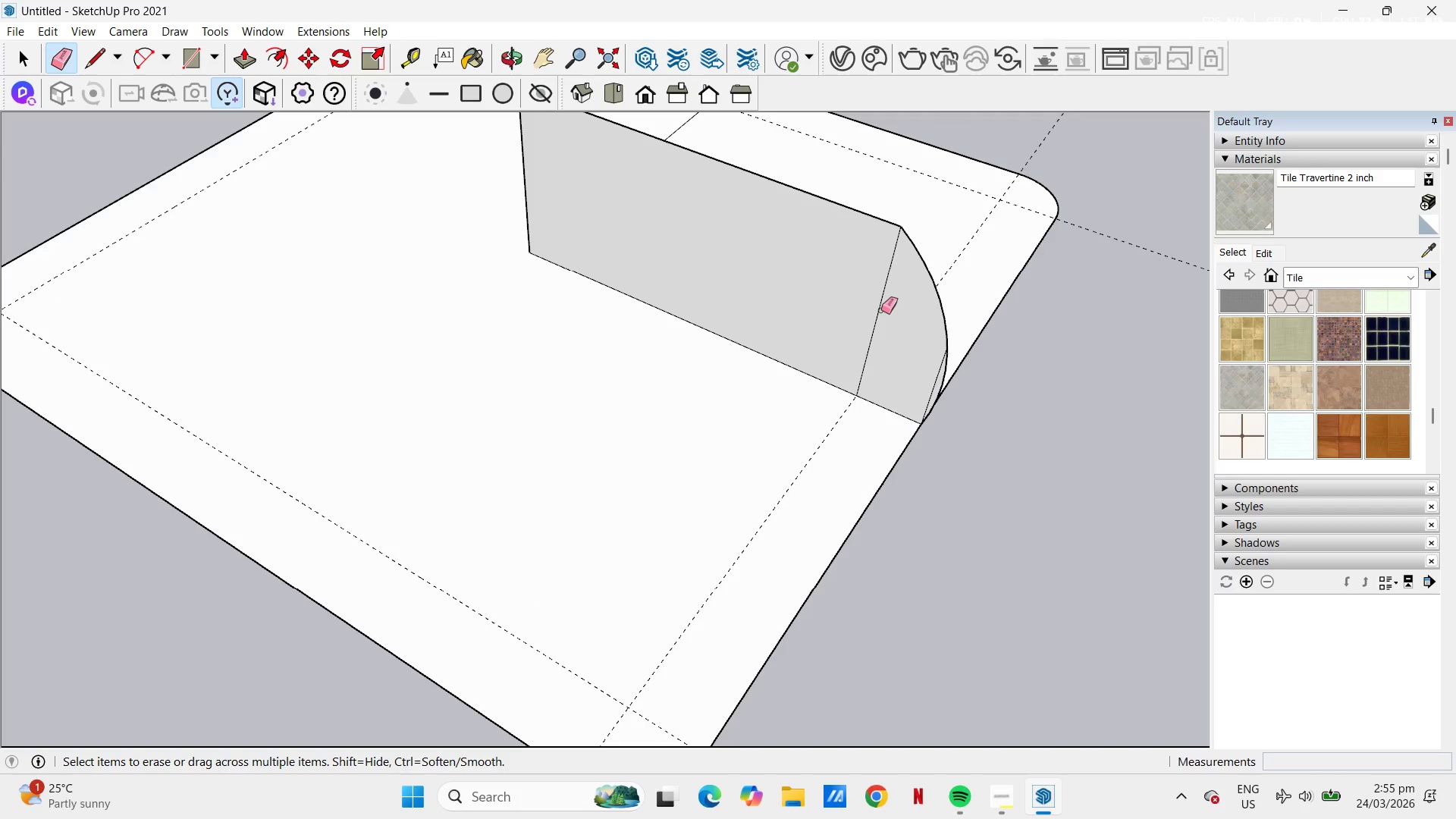 
left_click_drag(start_coordinate=[889, 302], to_coordinate=[876, 282])
 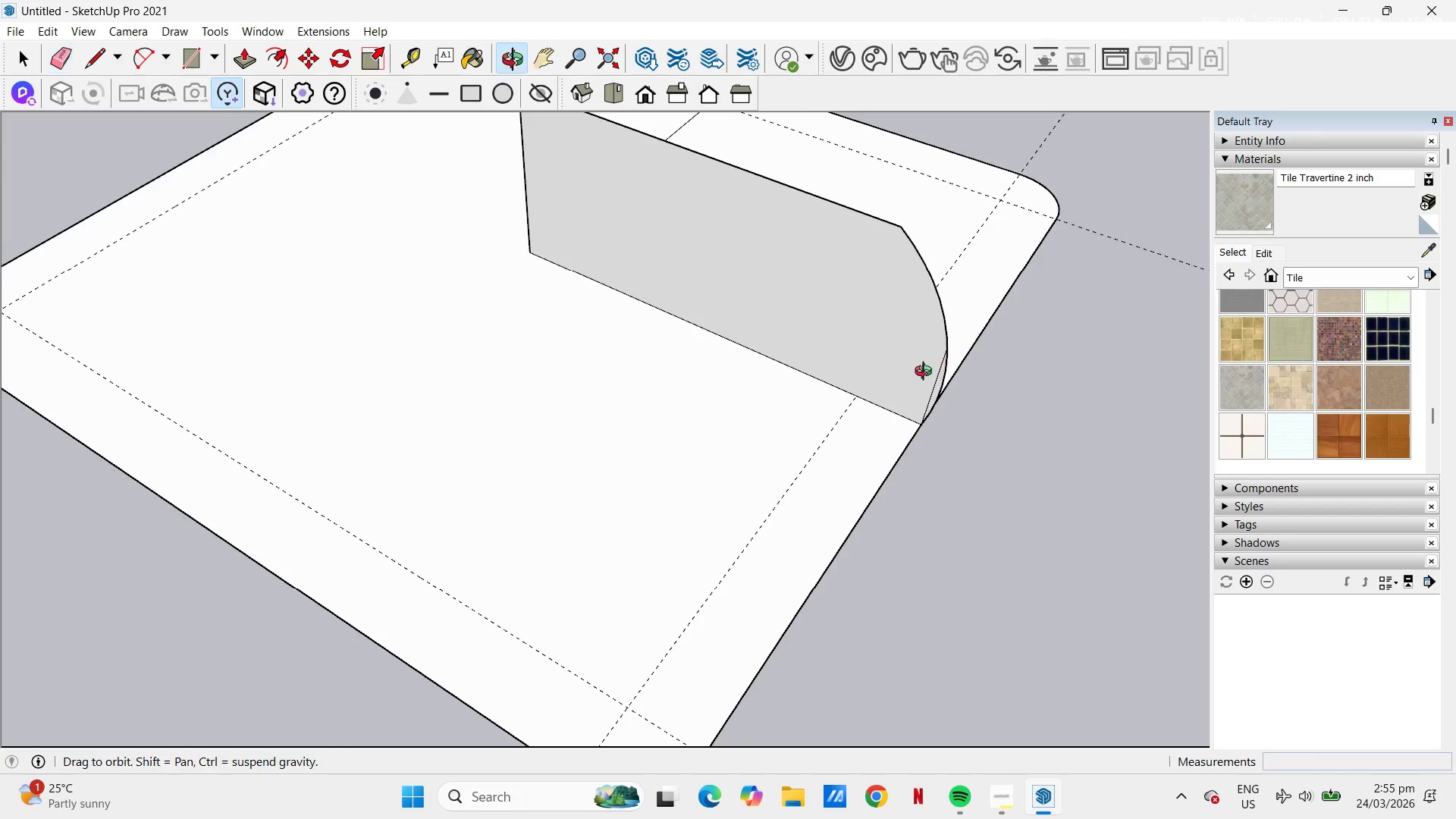 
scroll: coordinate [969, 328], scroll_direction: up, amount: 4.0
 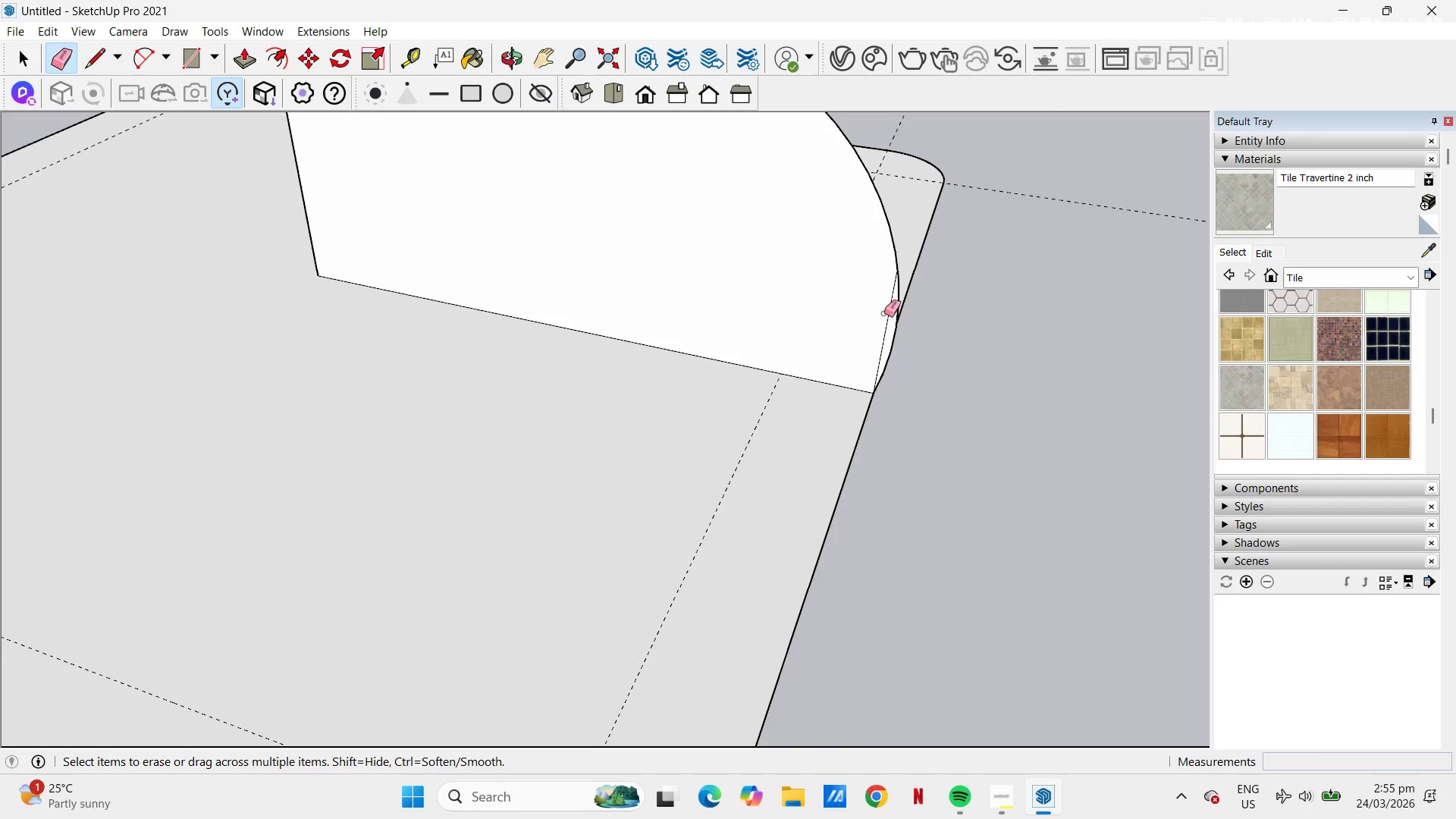 
left_click([888, 315])
 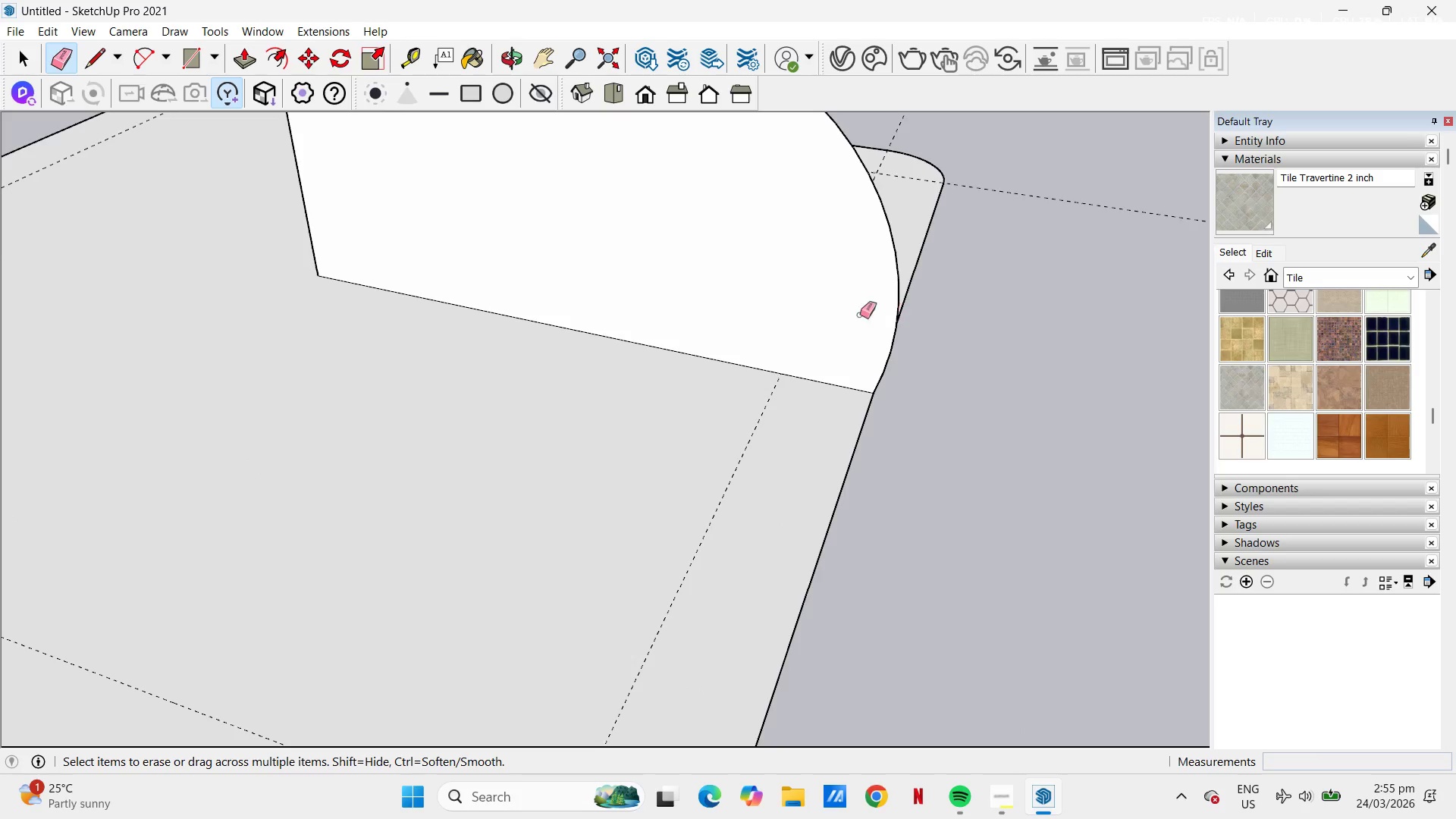 
scroll: coordinate [816, 297], scroll_direction: down, amount: 9.0
 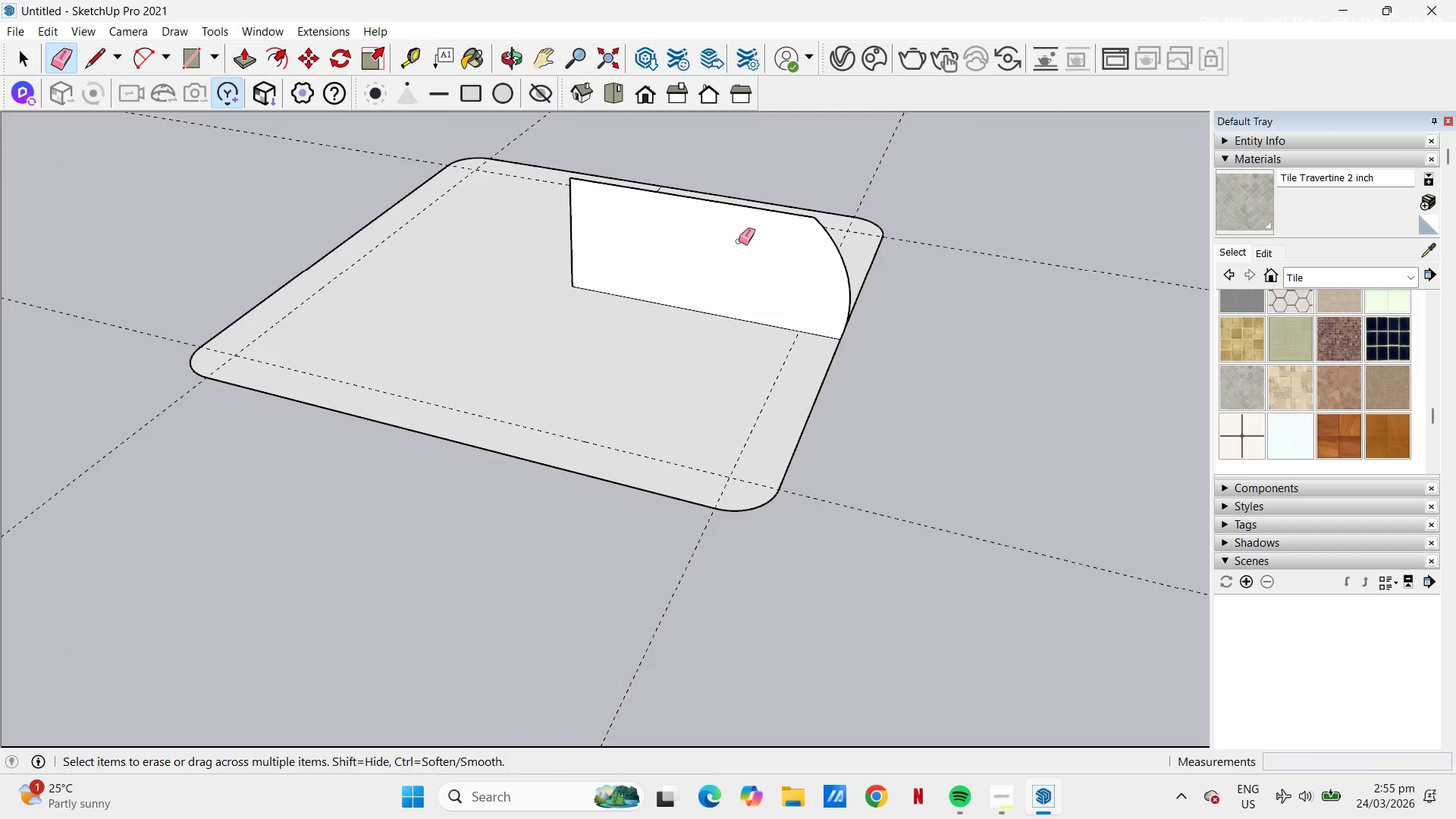 
scroll: coordinate [812, 219], scroll_direction: up, amount: 4.0
 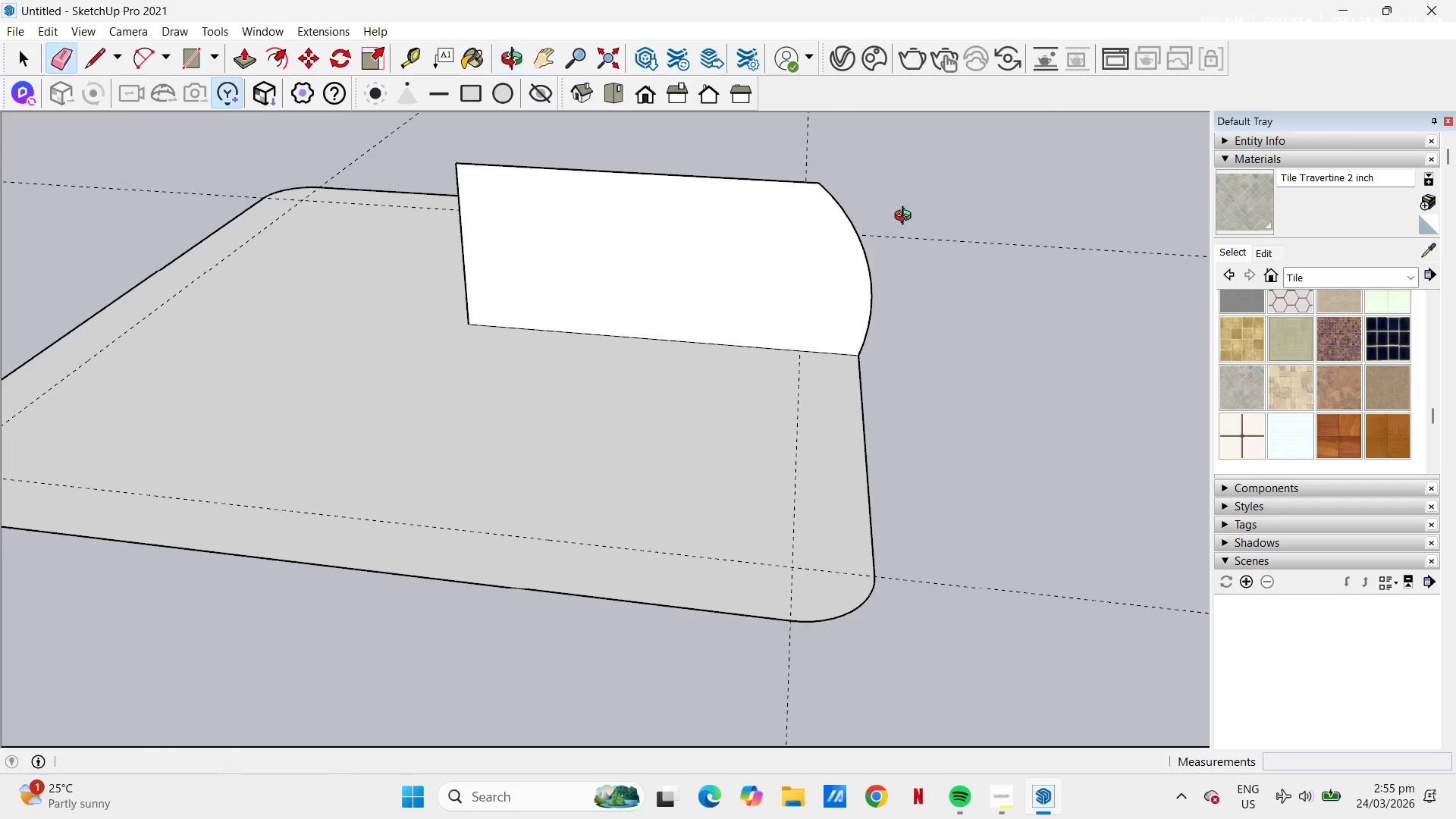 
scroll: coordinate [784, 297], scroll_direction: down, amount: 6.0
 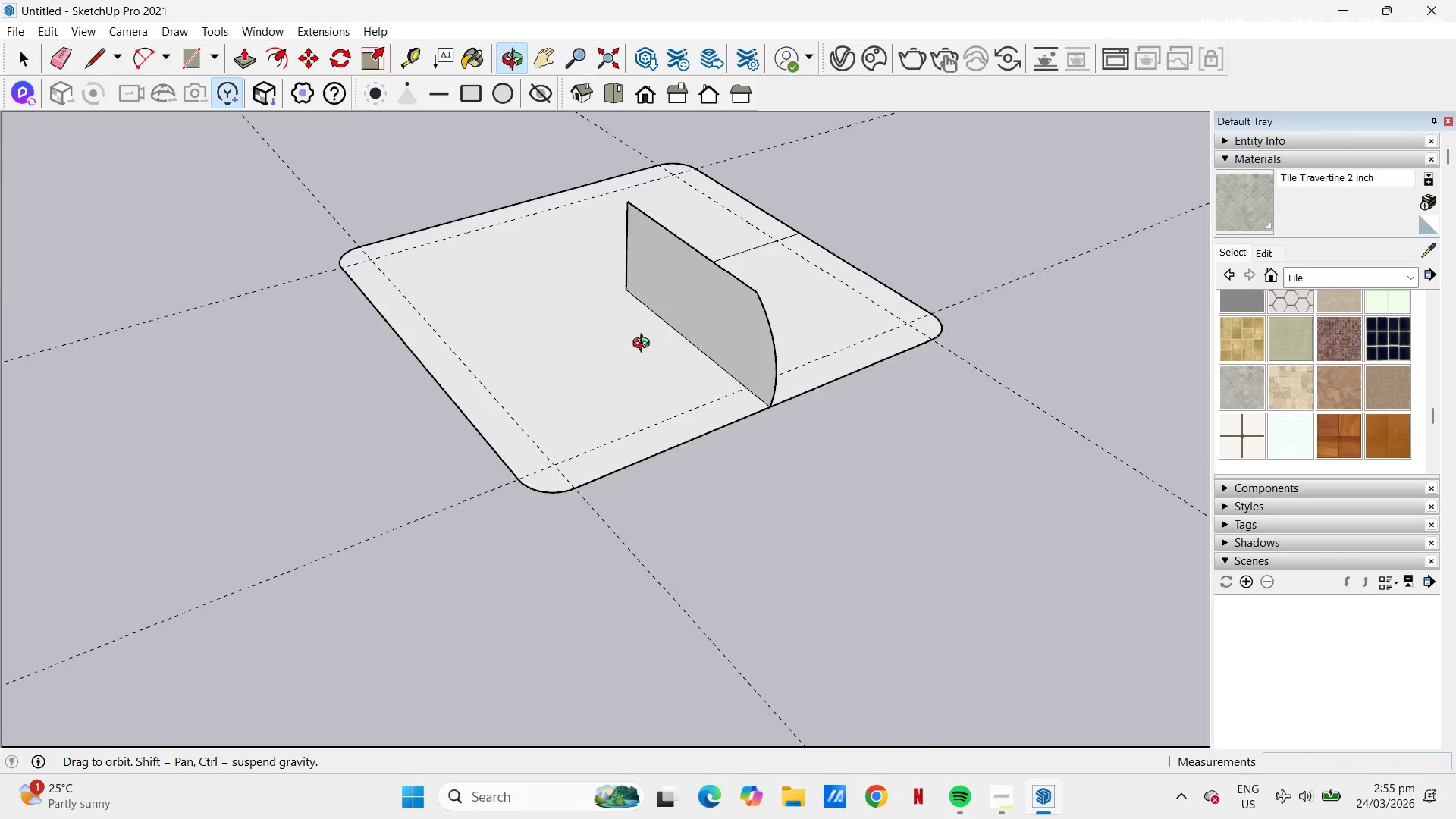 
left_click_drag(start_coordinate=[929, 158], to_coordinate=[920, 149])
 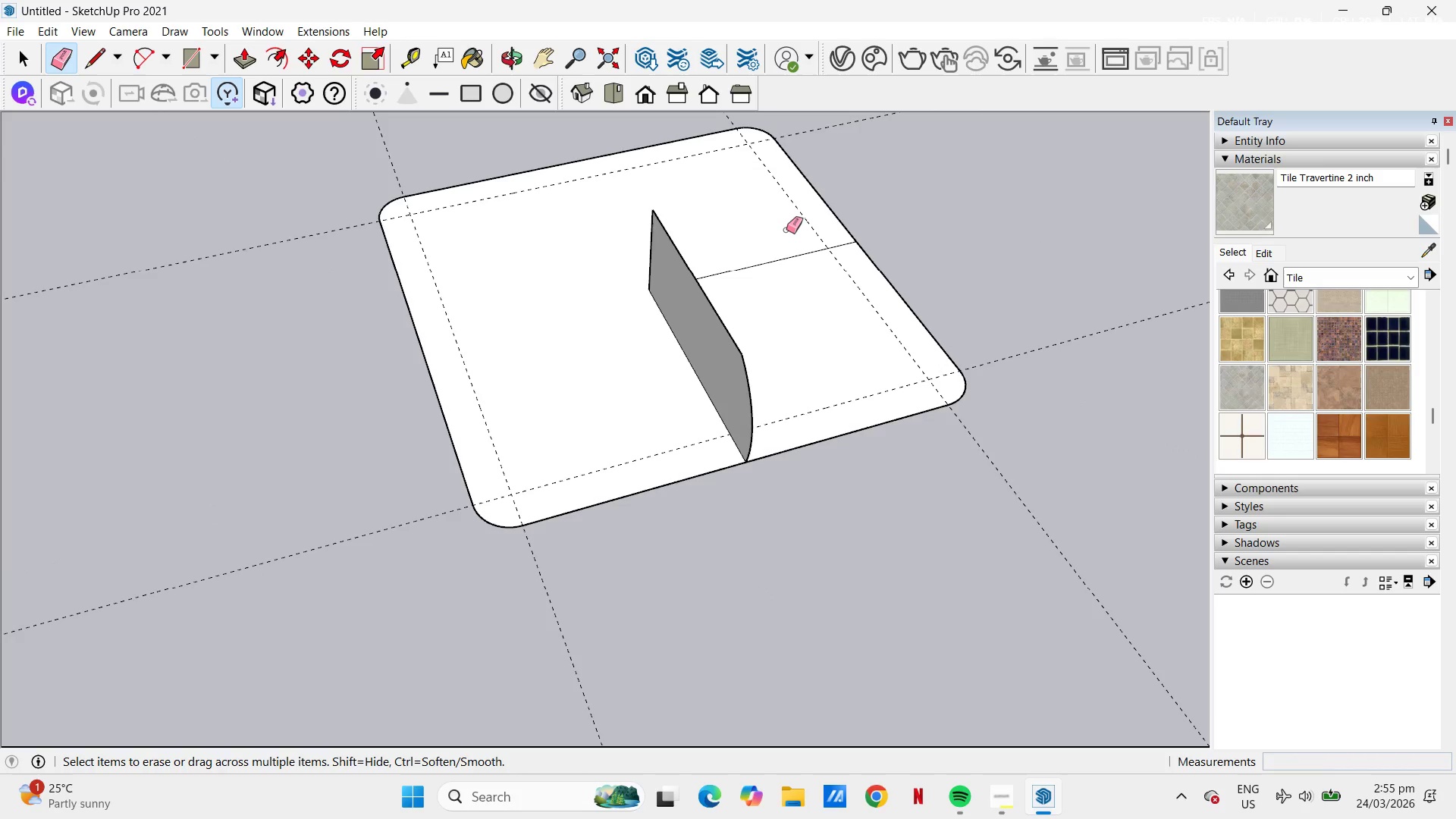 
left_click_drag(start_coordinate=[786, 230], to_coordinate=[795, 269])
 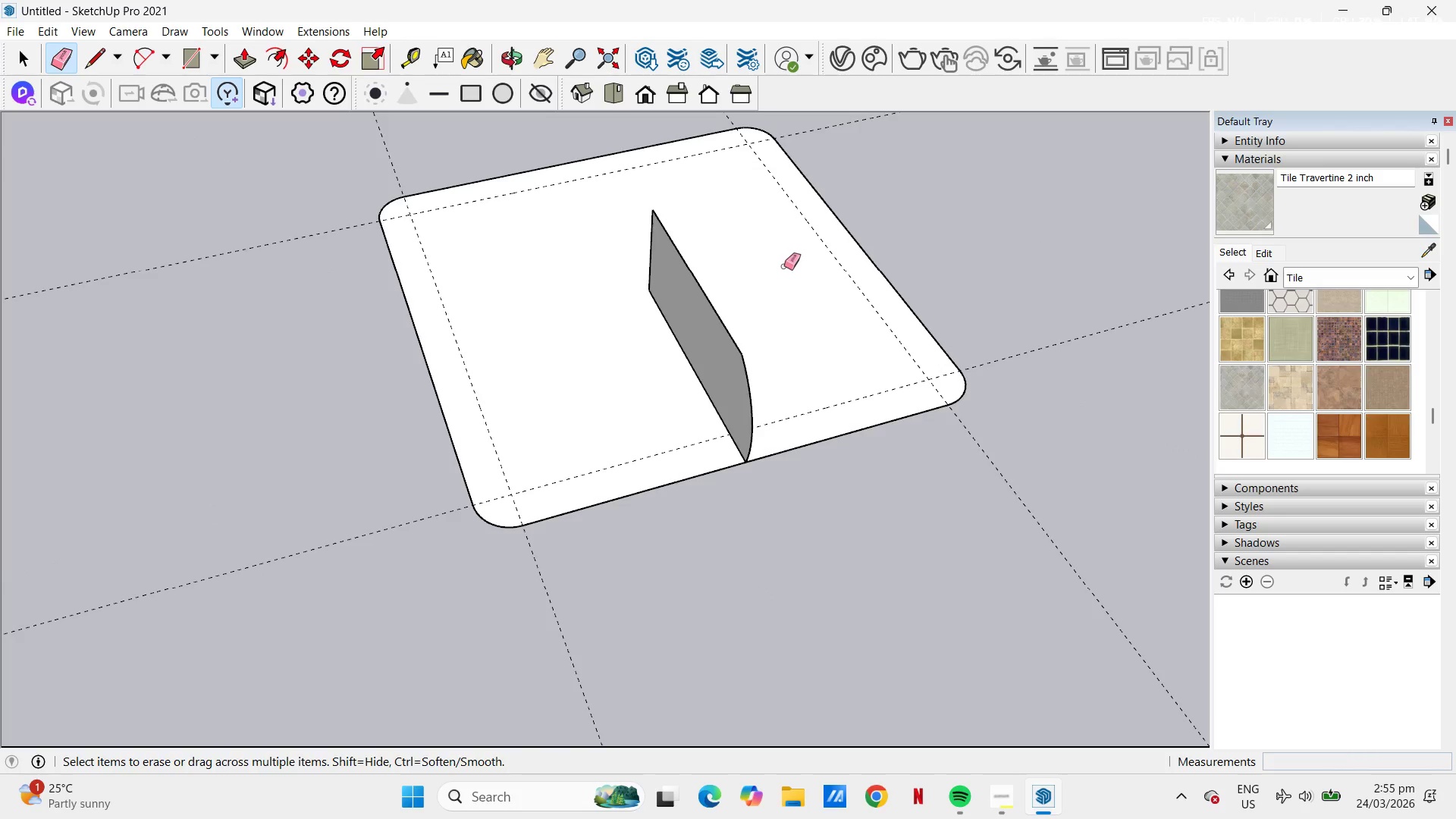 
key(Space)
 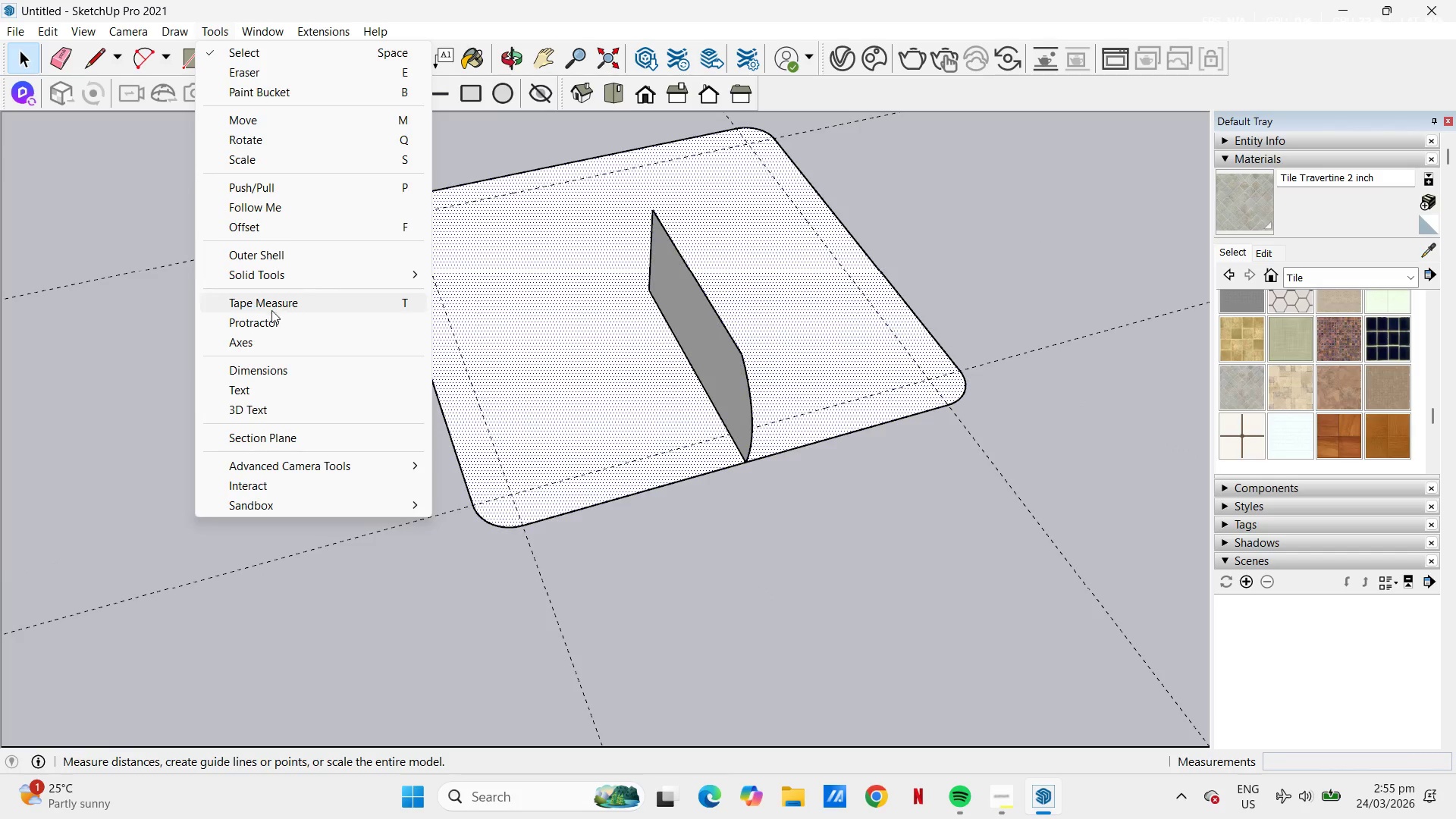 
left_click([262, 206])
 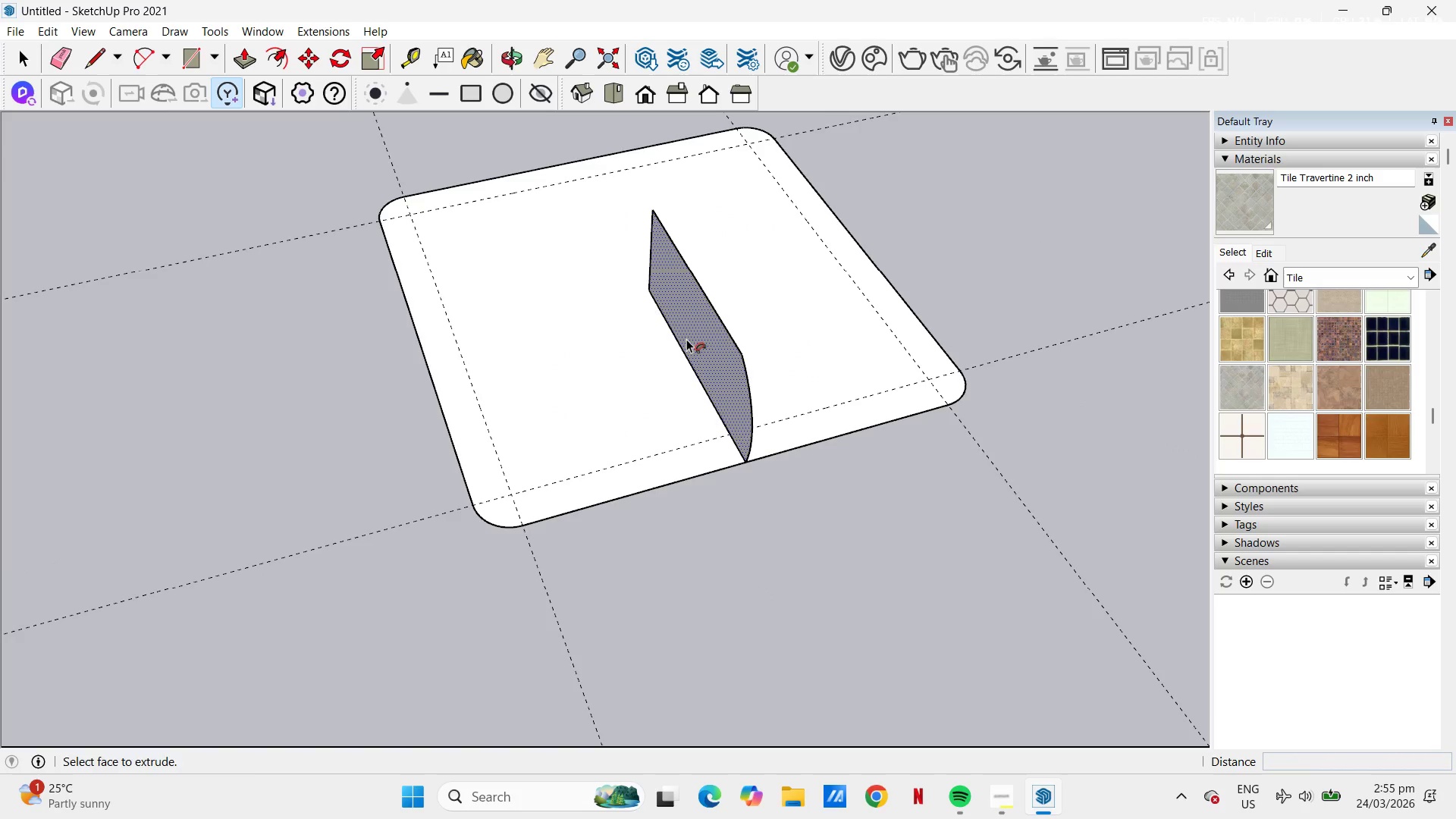 
left_click([693, 340])
 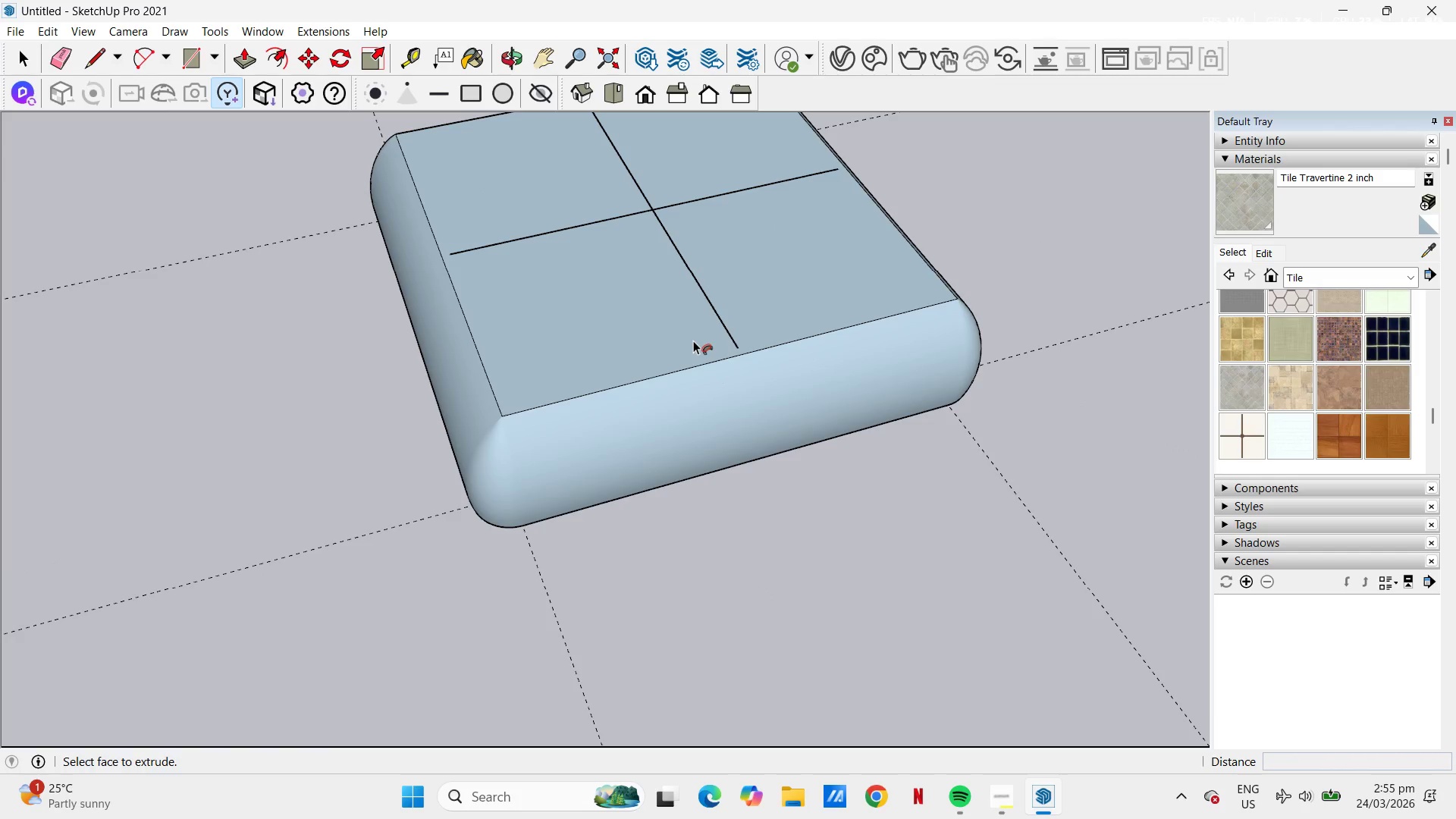 
key(Space)
 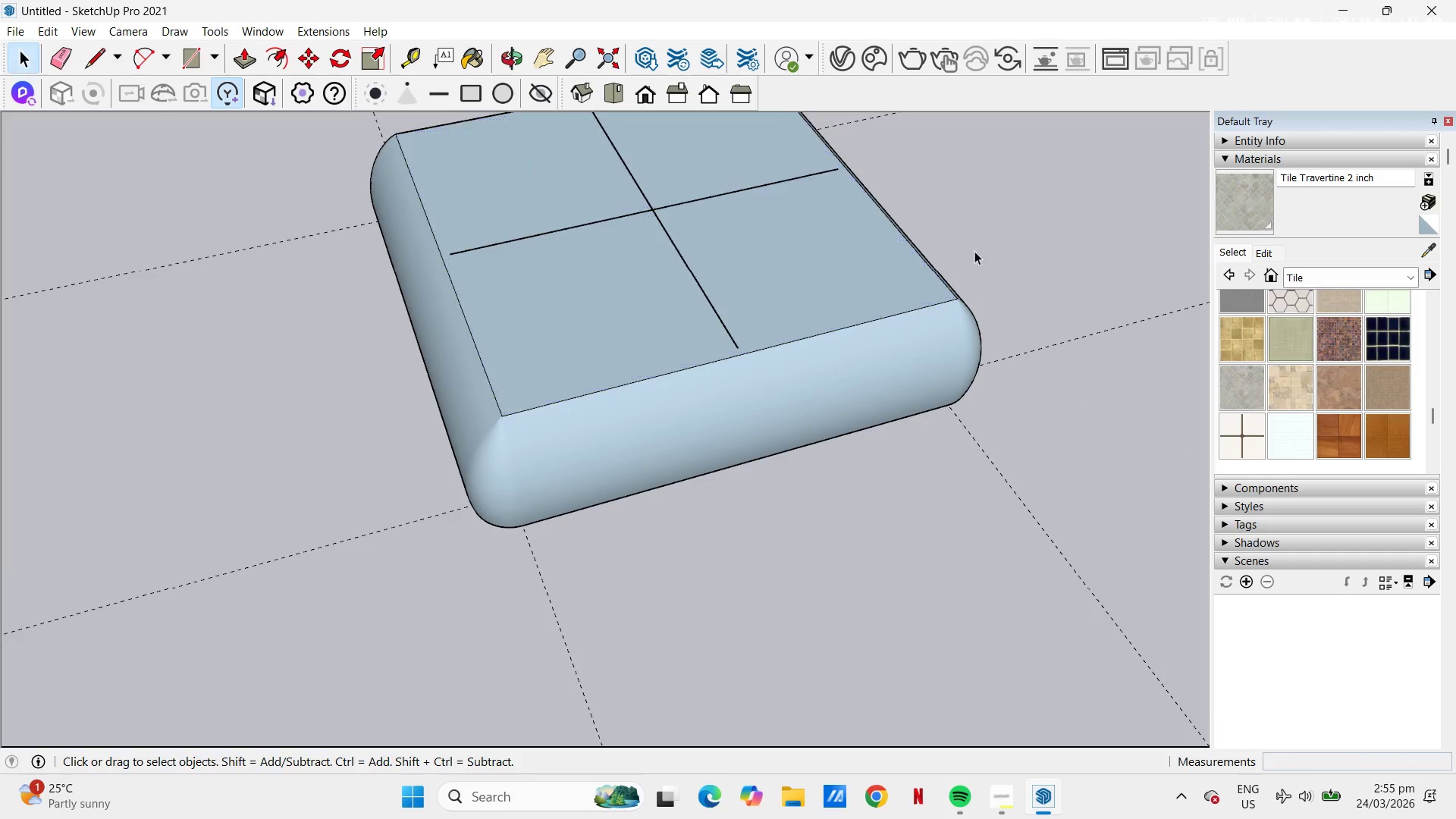 
left_click_drag(start_coordinate=[990, 246], to_coordinate=[994, 243])
 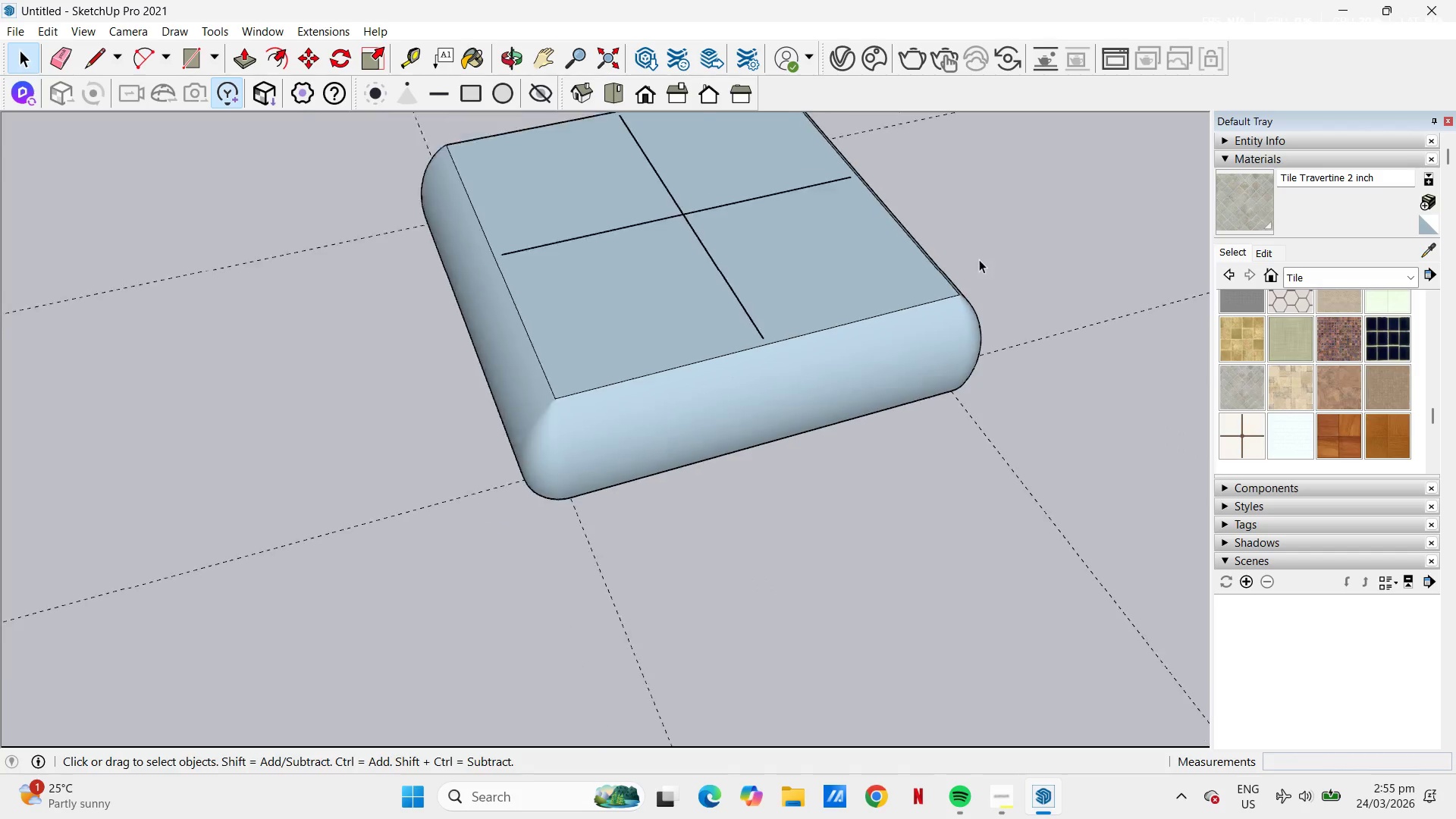 
scroll: coordinate [515, 221], scroll_direction: down, amount: 8.0
 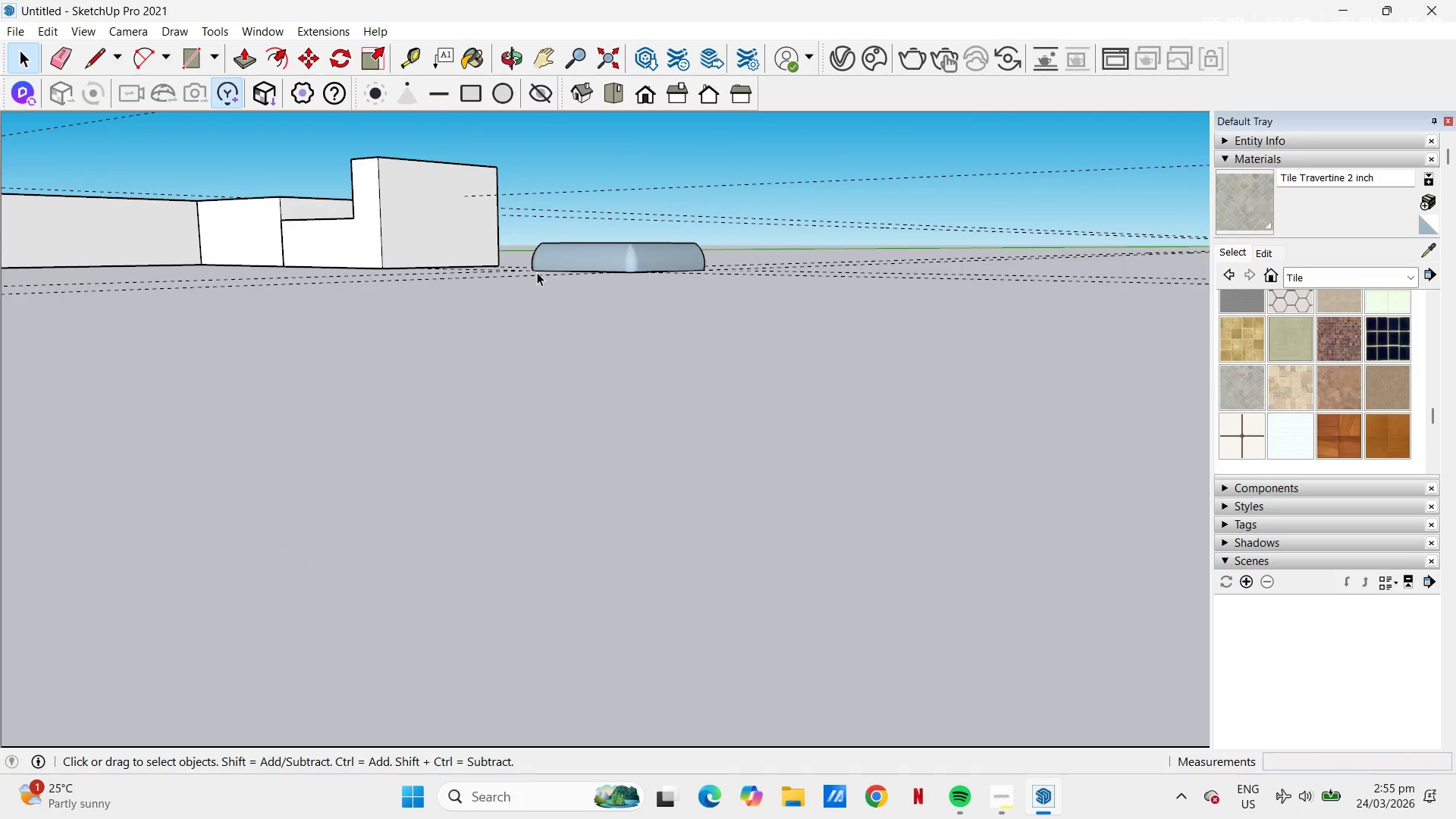 
scroll: coordinate [750, 275], scroll_direction: up, amount: 8.0
 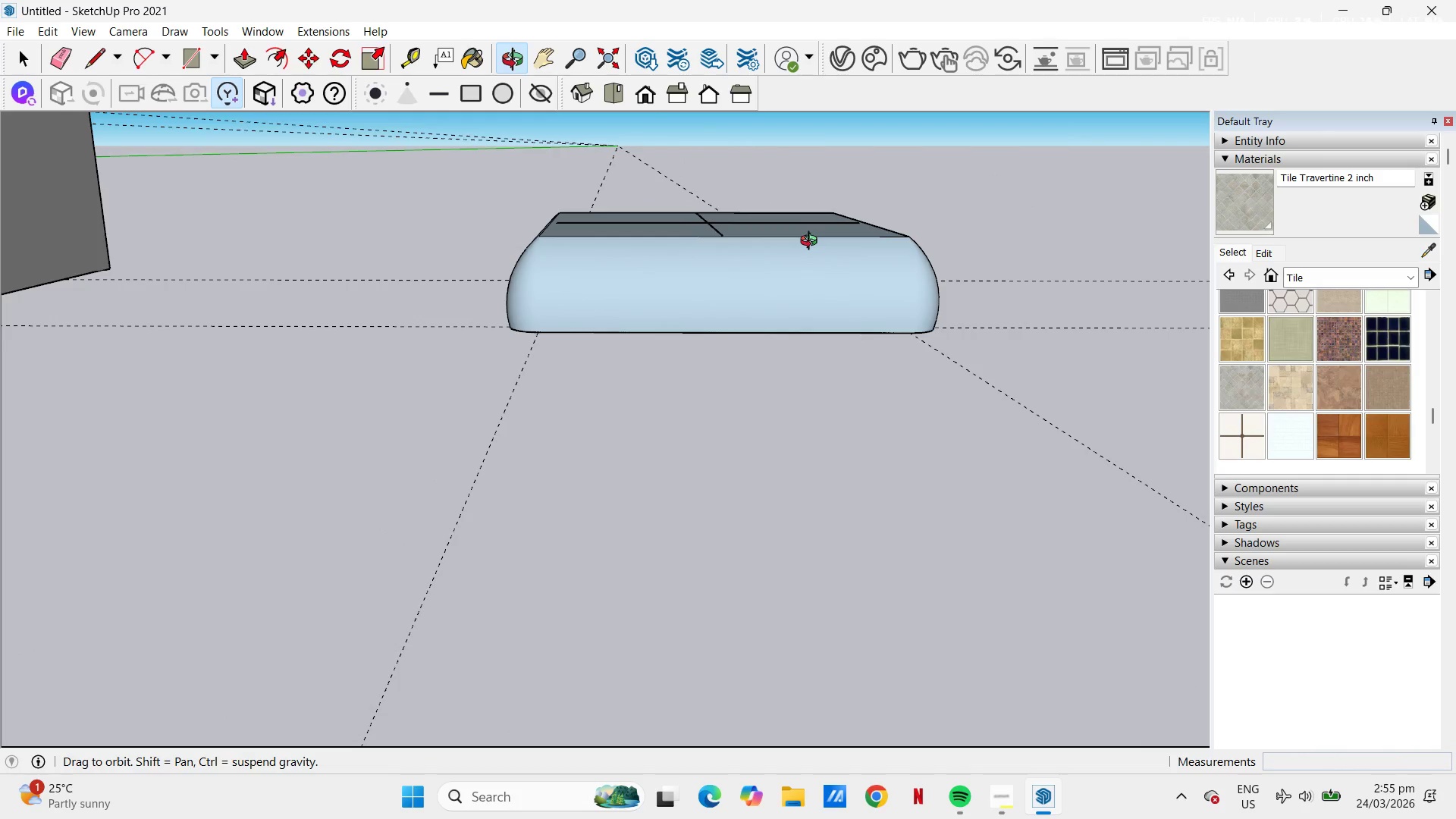 
key(Control+Z)
 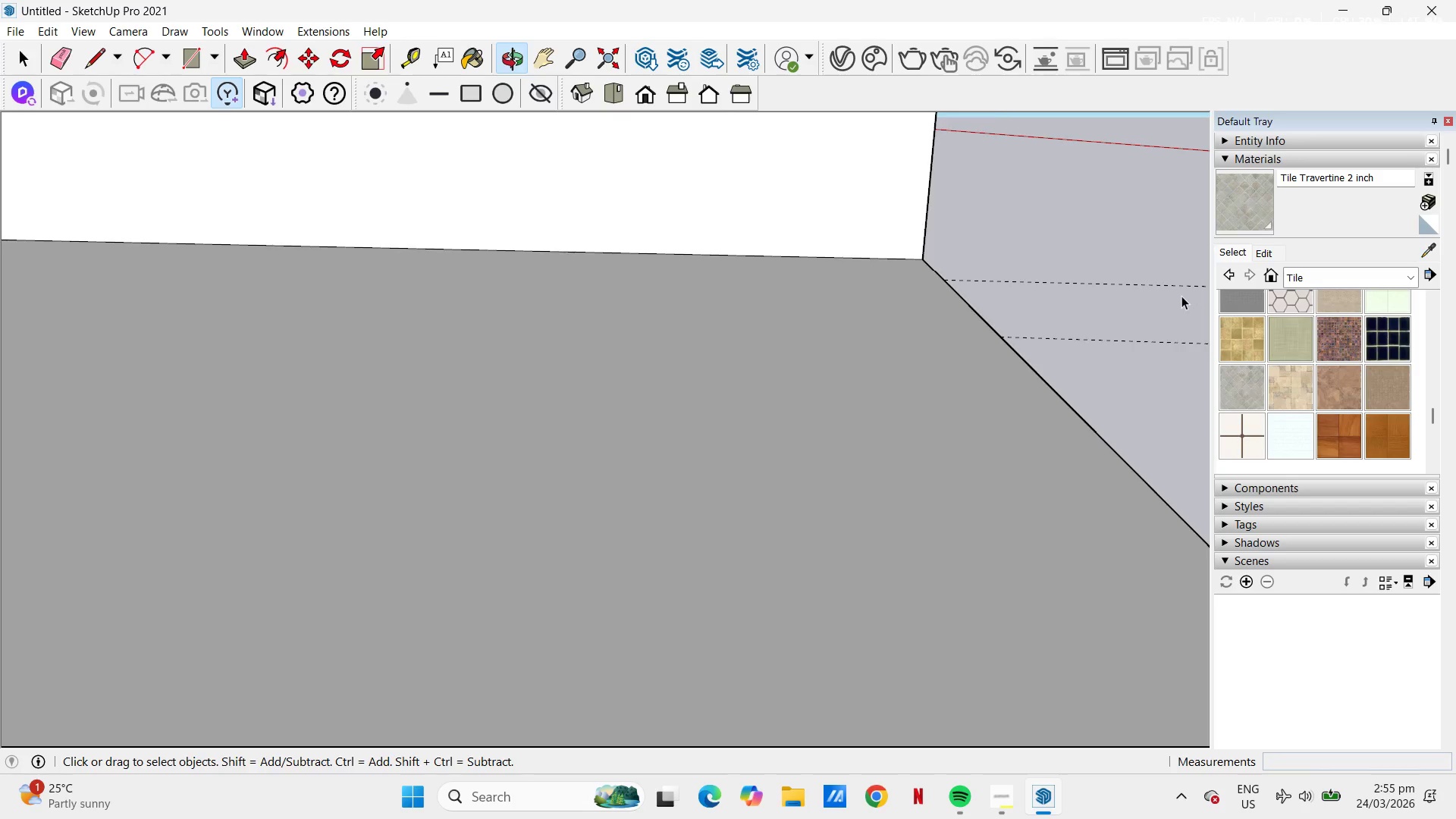 
key(Control+Z)
 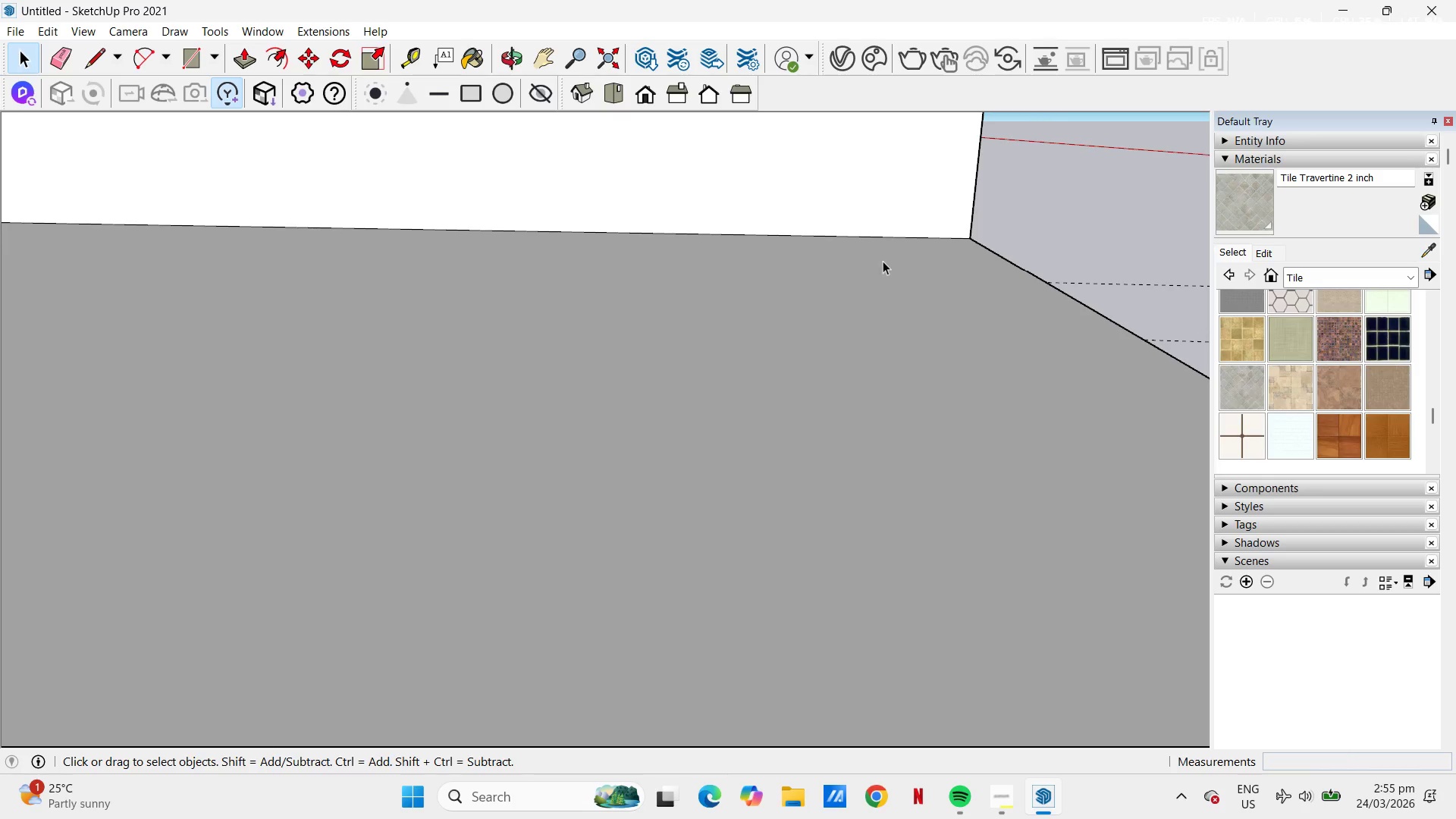 
scroll: coordinate [844, 261], scroll_direction: down, amount: 19.0
 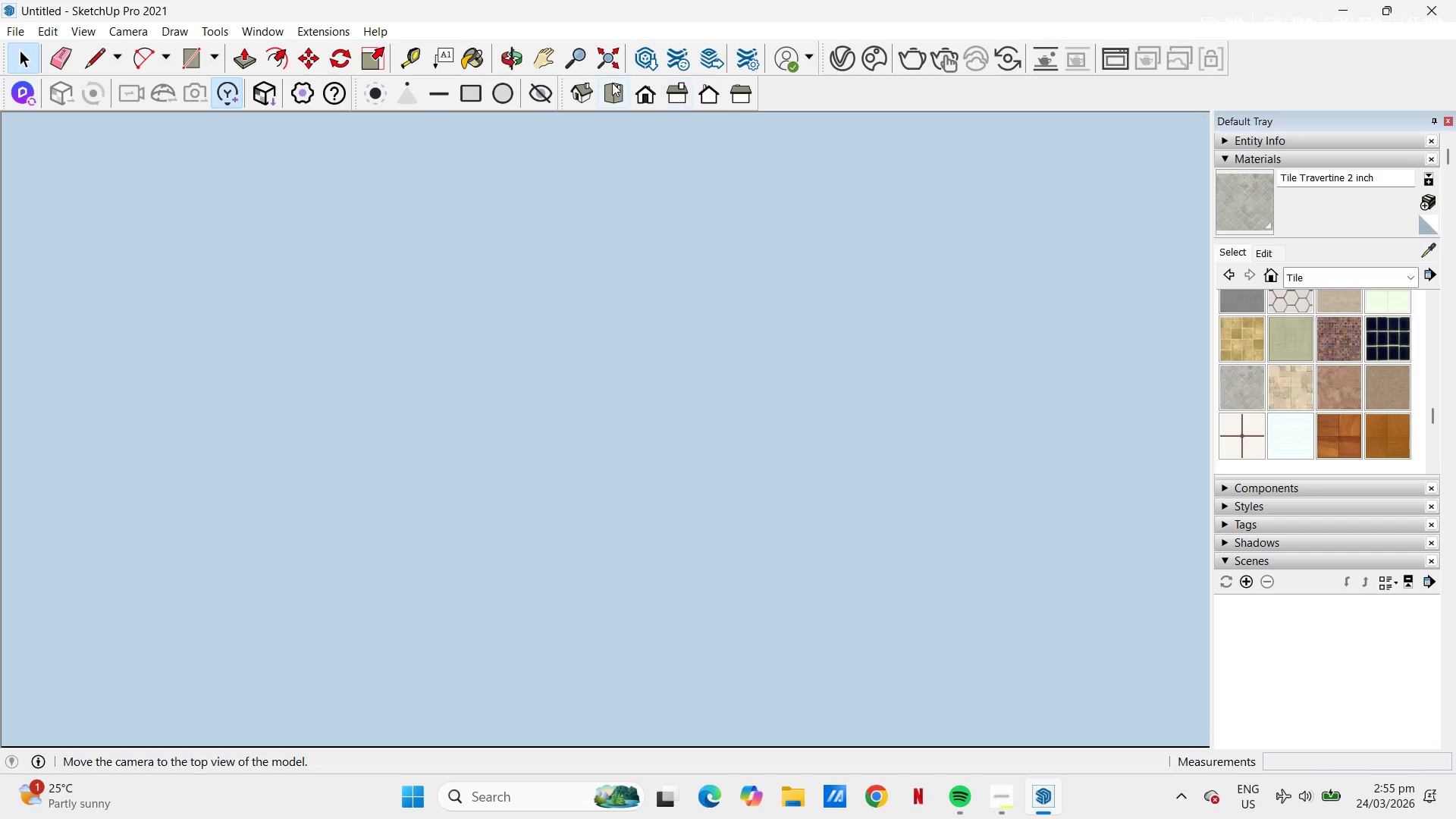 
left_click([610, 83])
 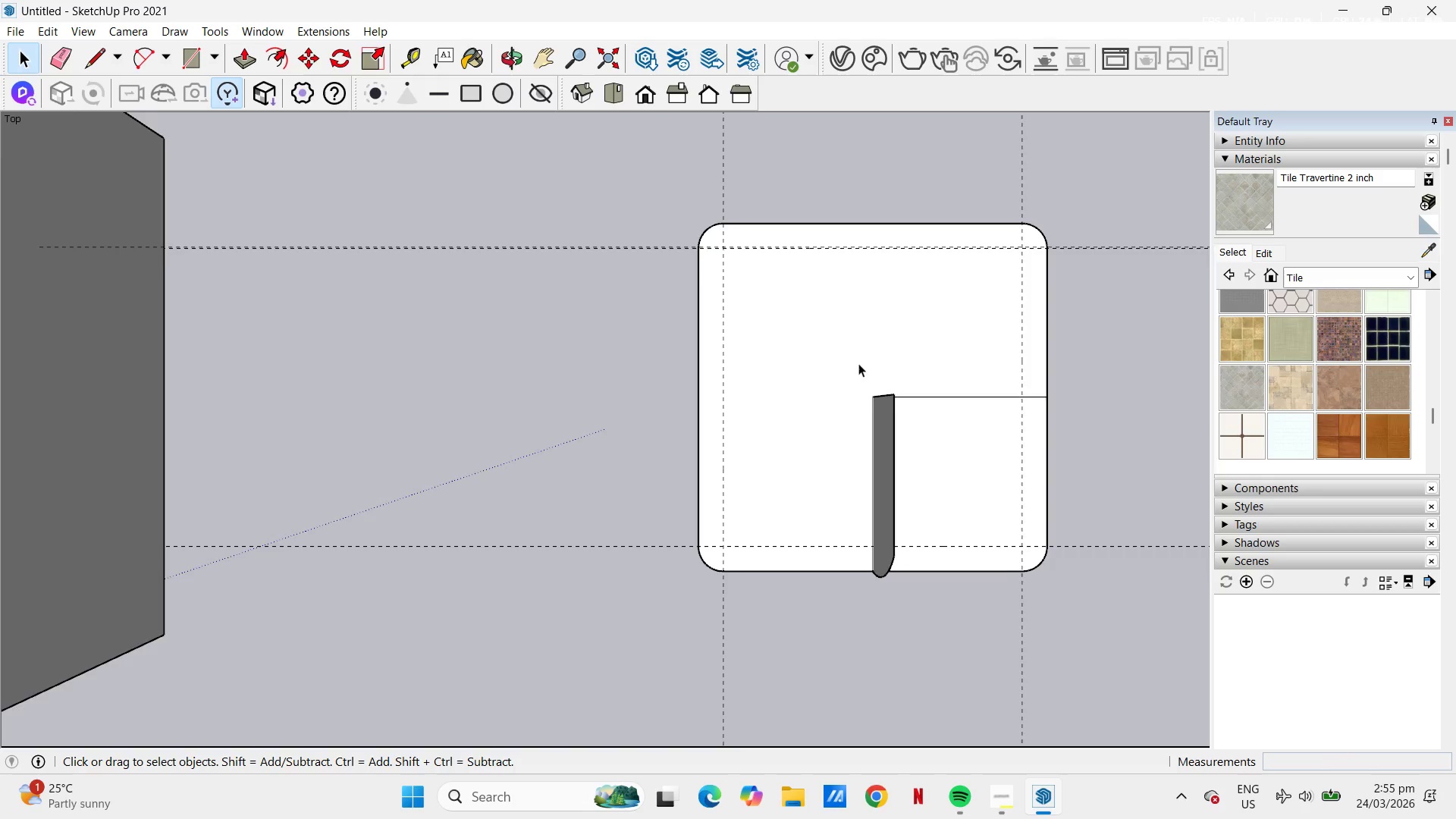 
scroll: coordinate [934, 482], scroll_direction: up, amount: 5.0
 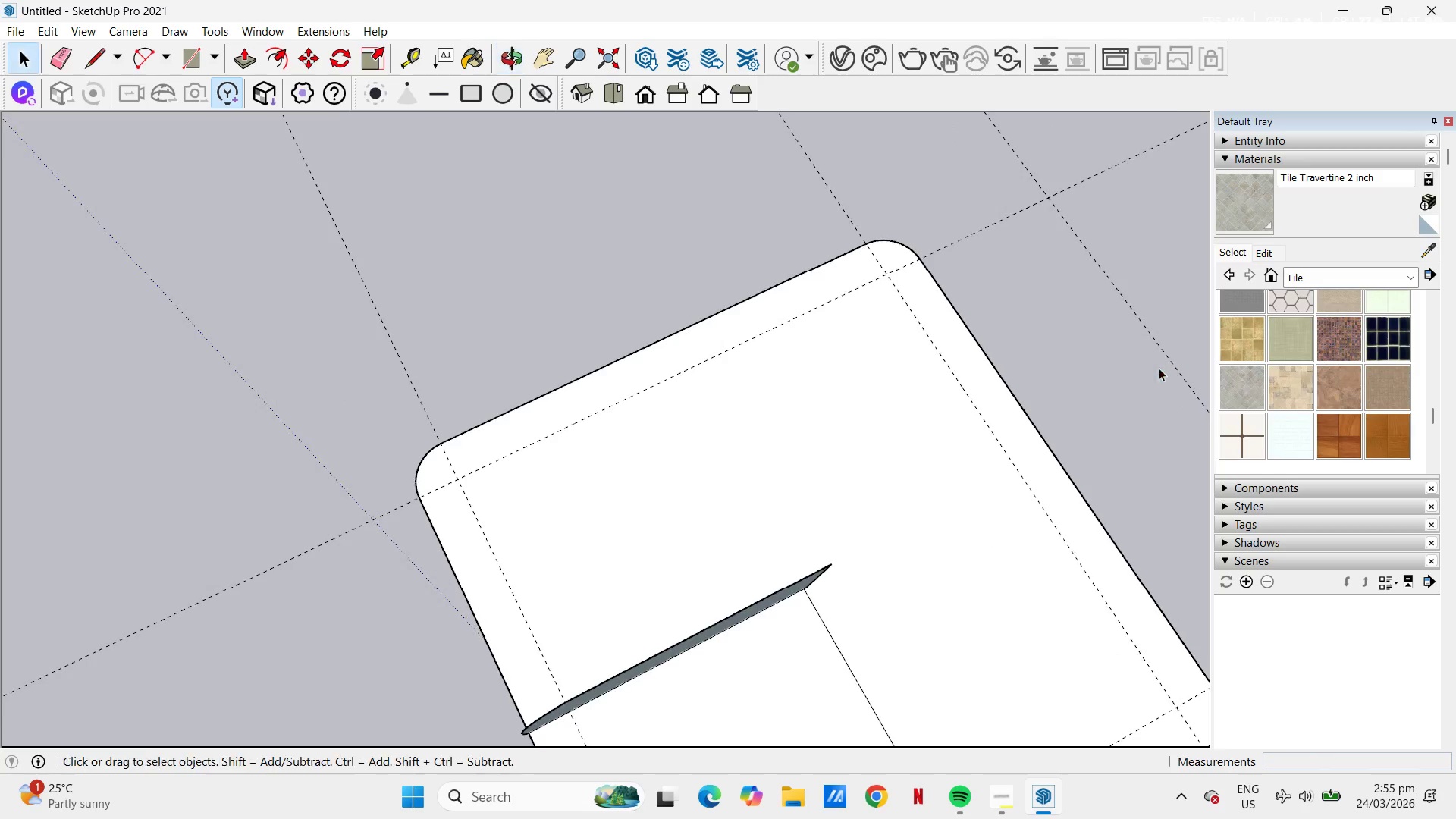 
scroll: coordinate [745, 323], scroll_direction: down, amount: 6.0
 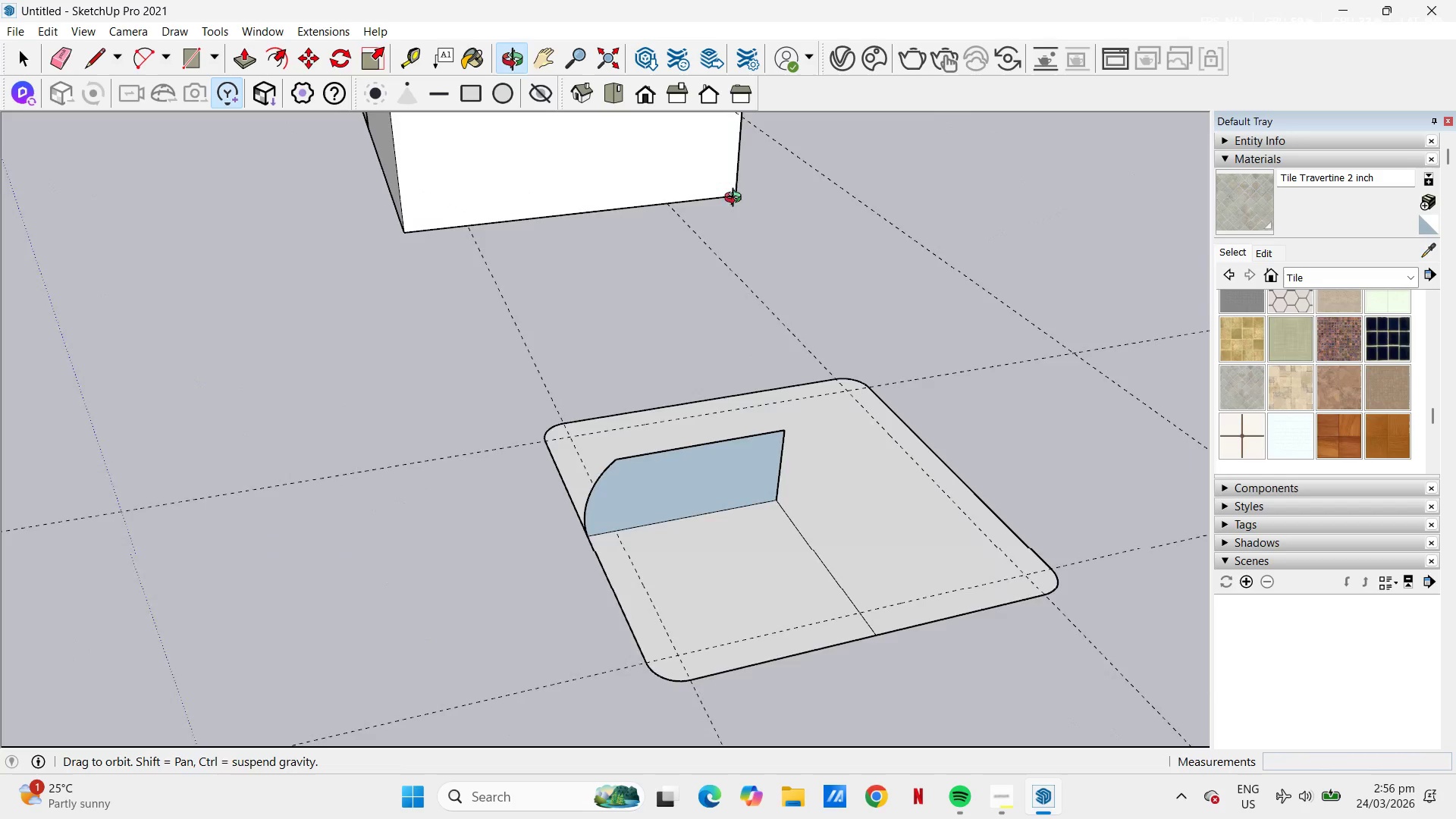 
scroll: coordinate [744, 479], scroll_direction: up, amount: 5.0
 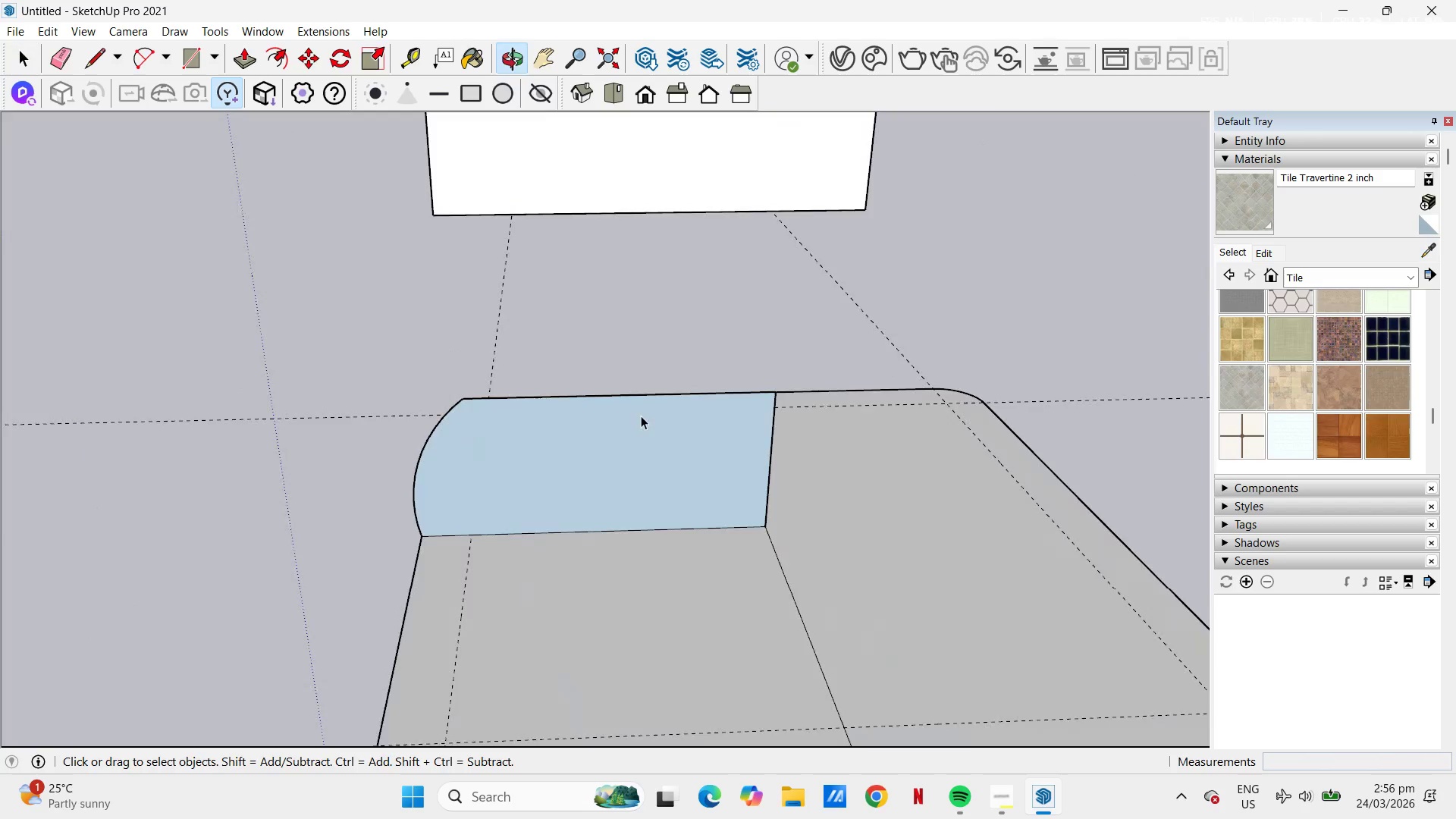 
key(Control+Z)
 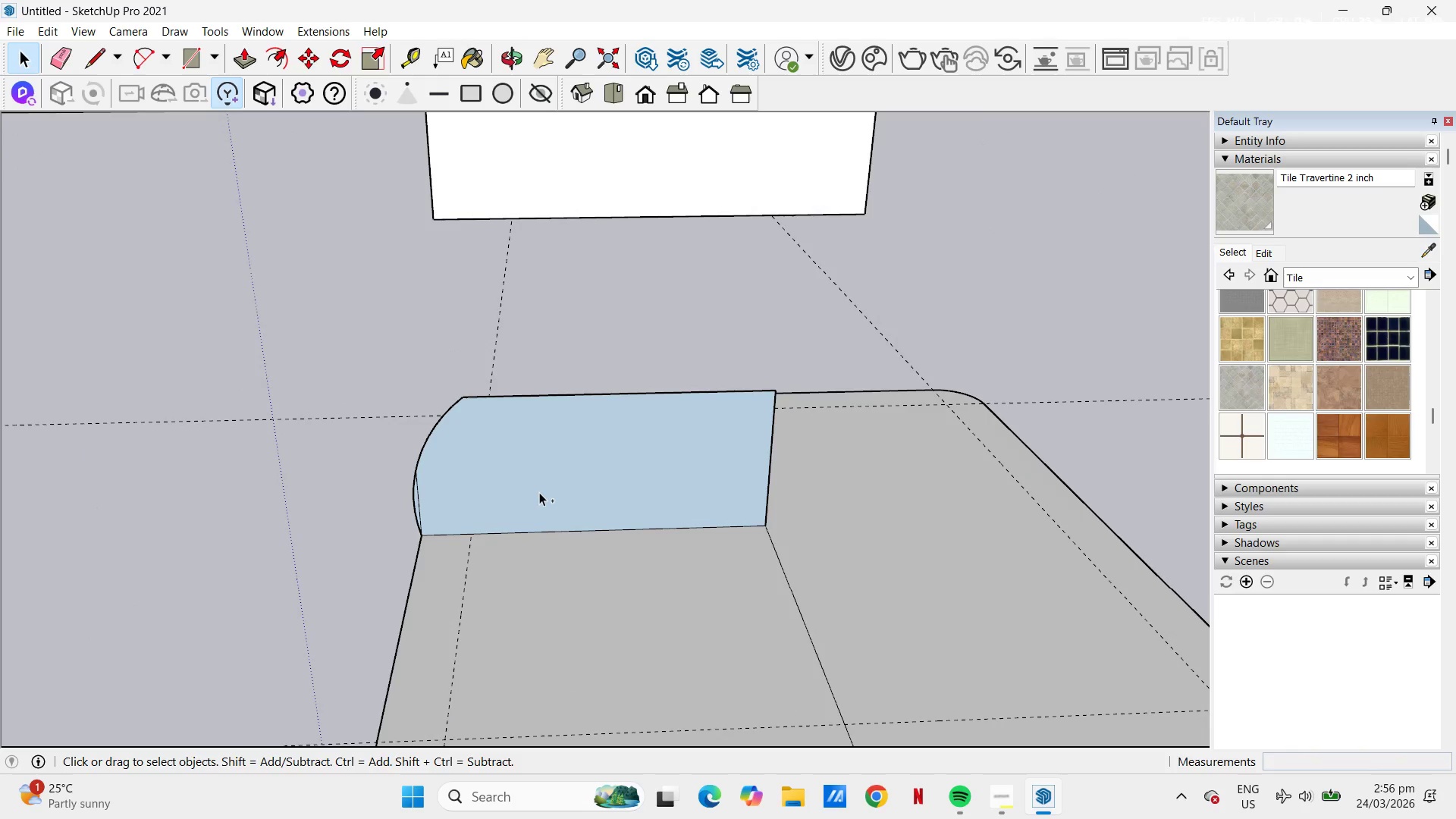 
key(Control+Z)
 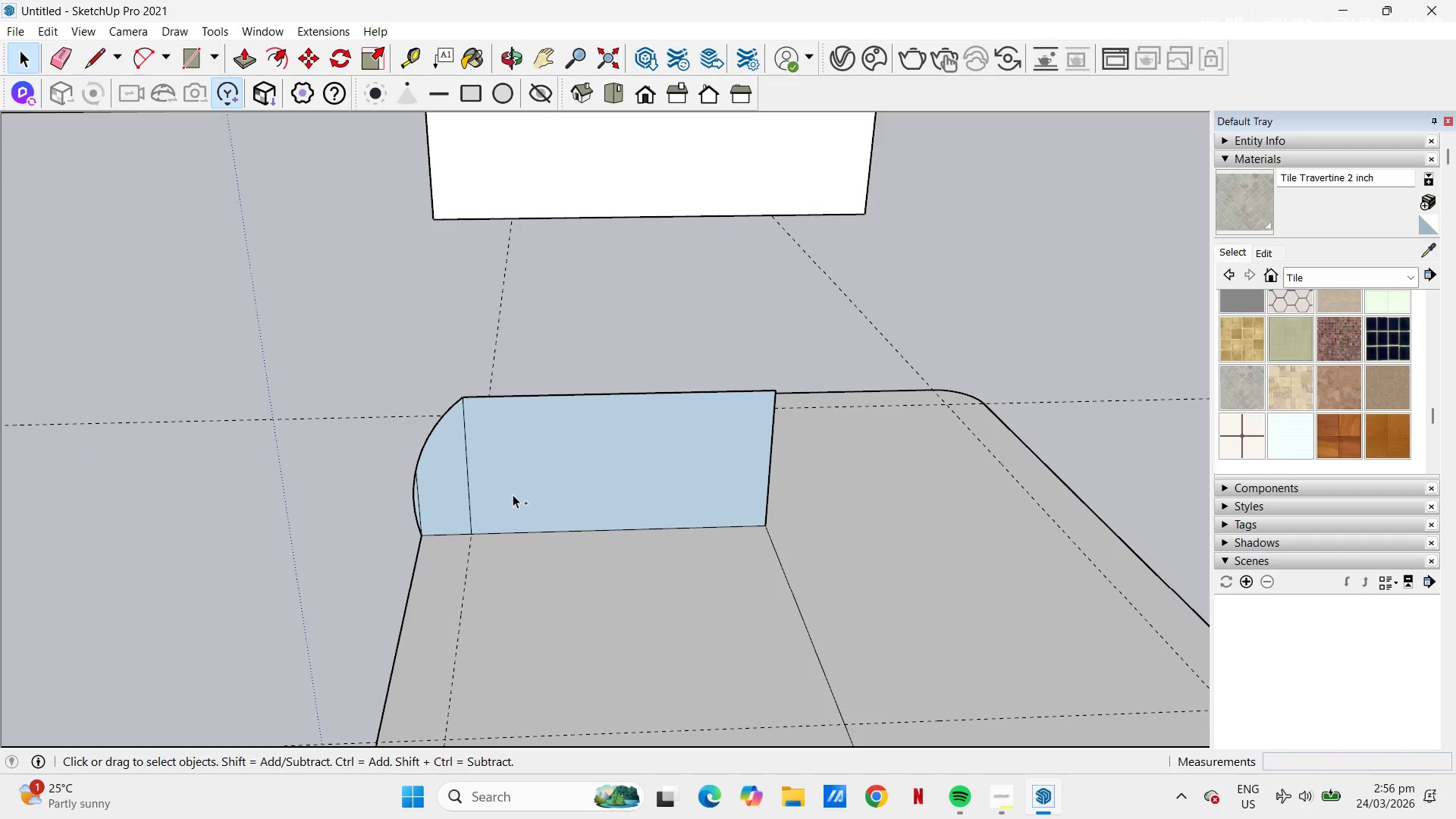 
key(Control+Z)
 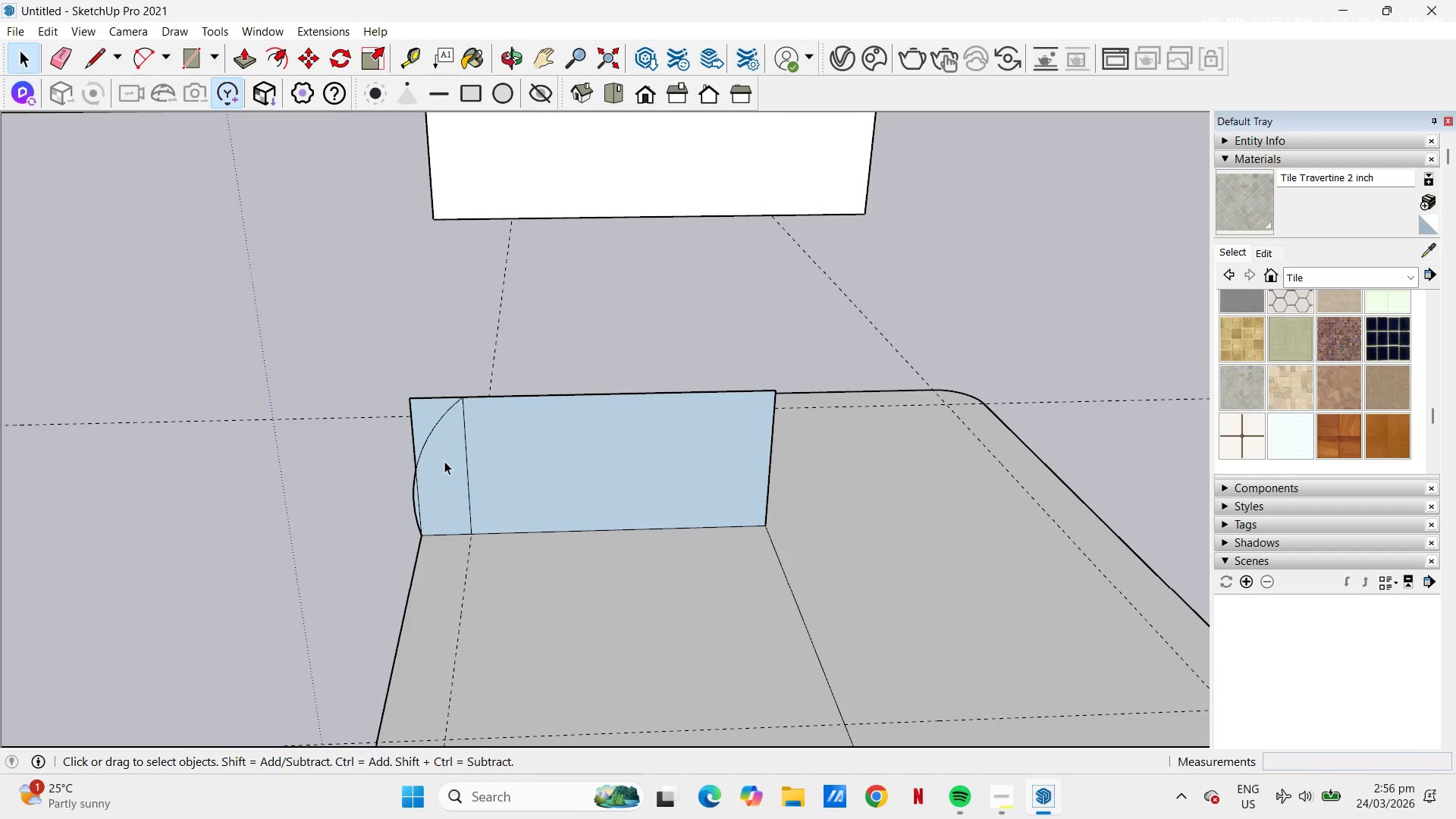 
key(E)
 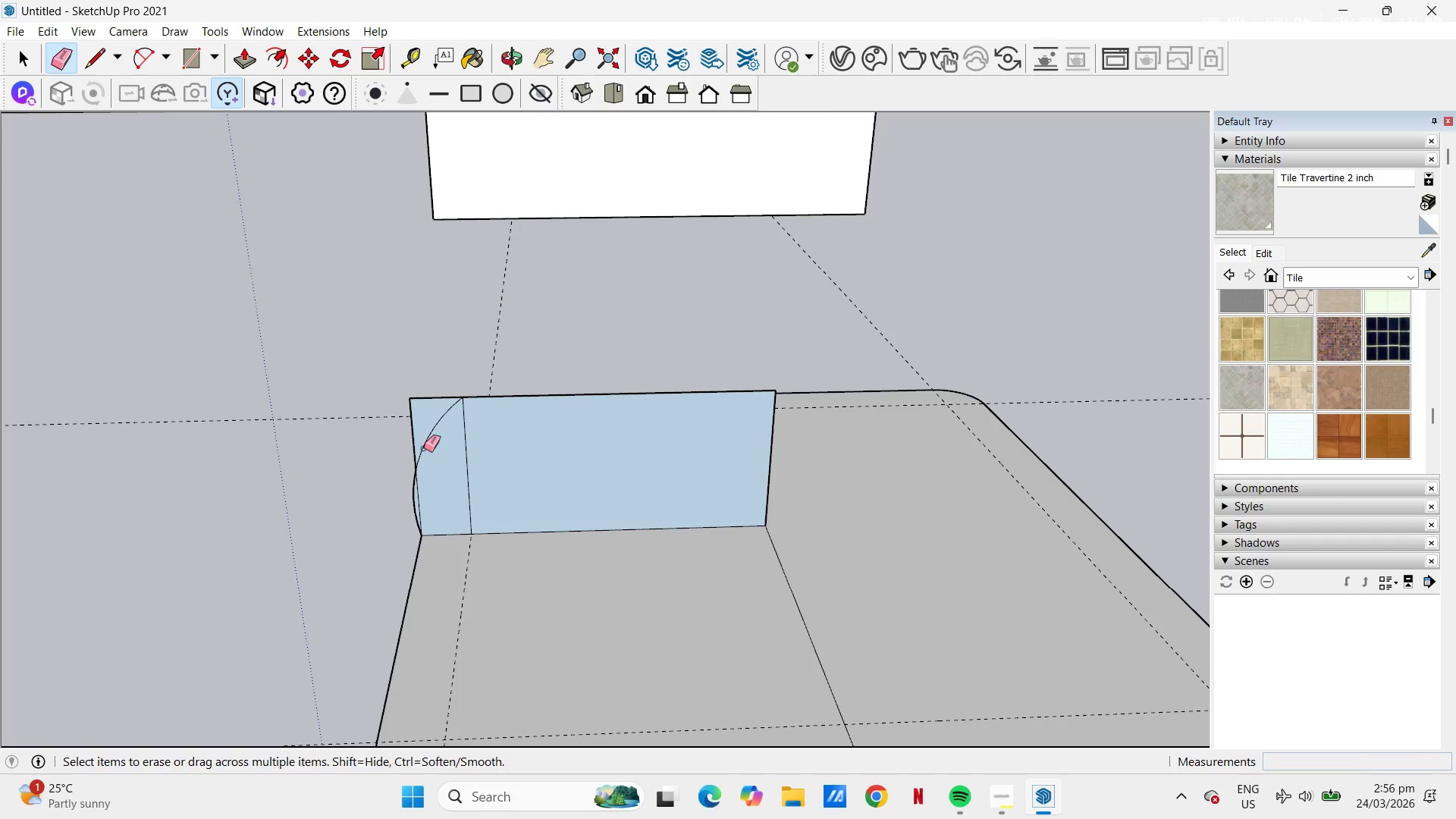 
scroll: coordinate [420, 448], scroll_direction: up, amount: 5.0
 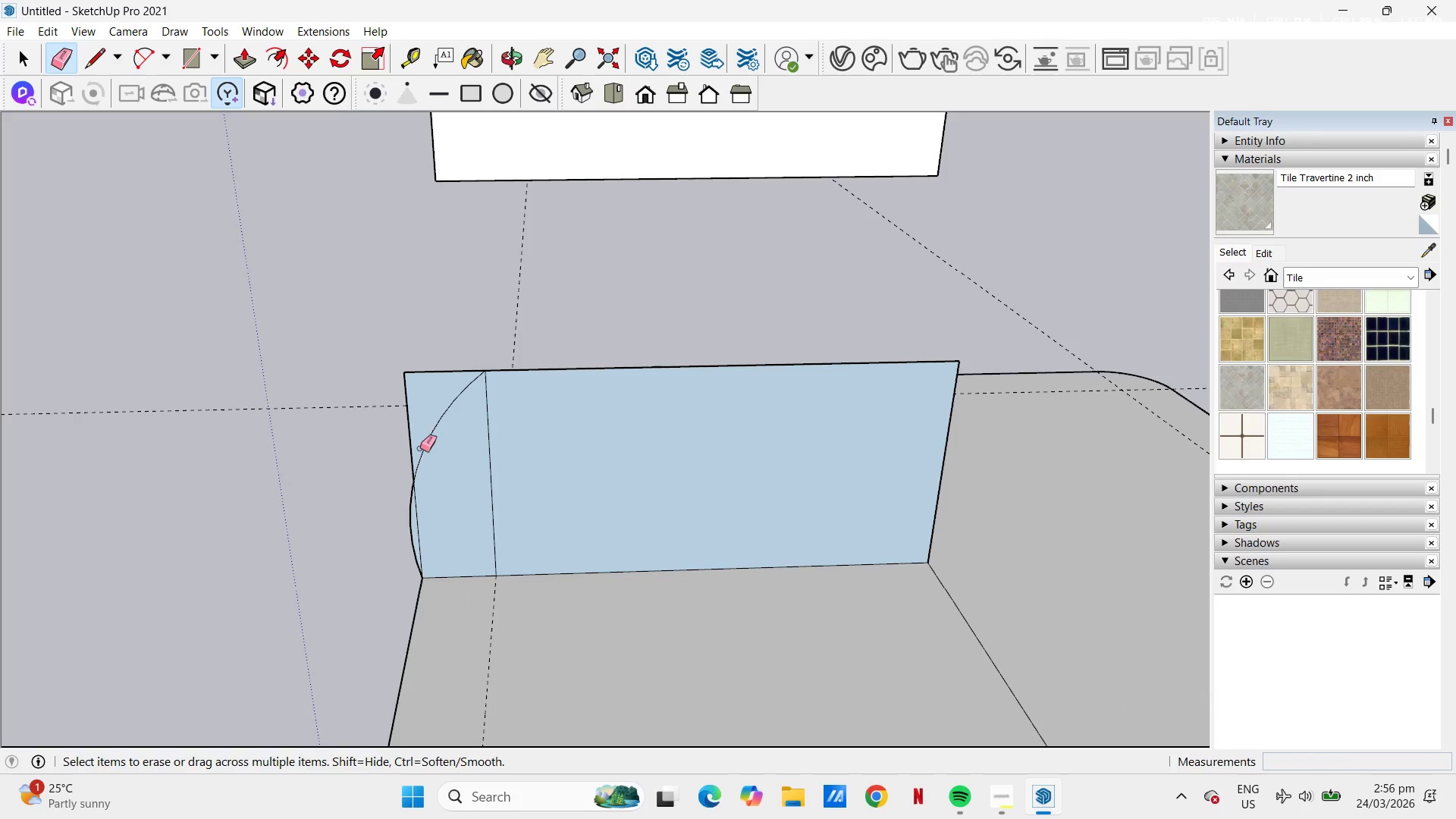 
left_click_drag(start_coordinate=[425, 446], to_coordinate=[429, 444])
 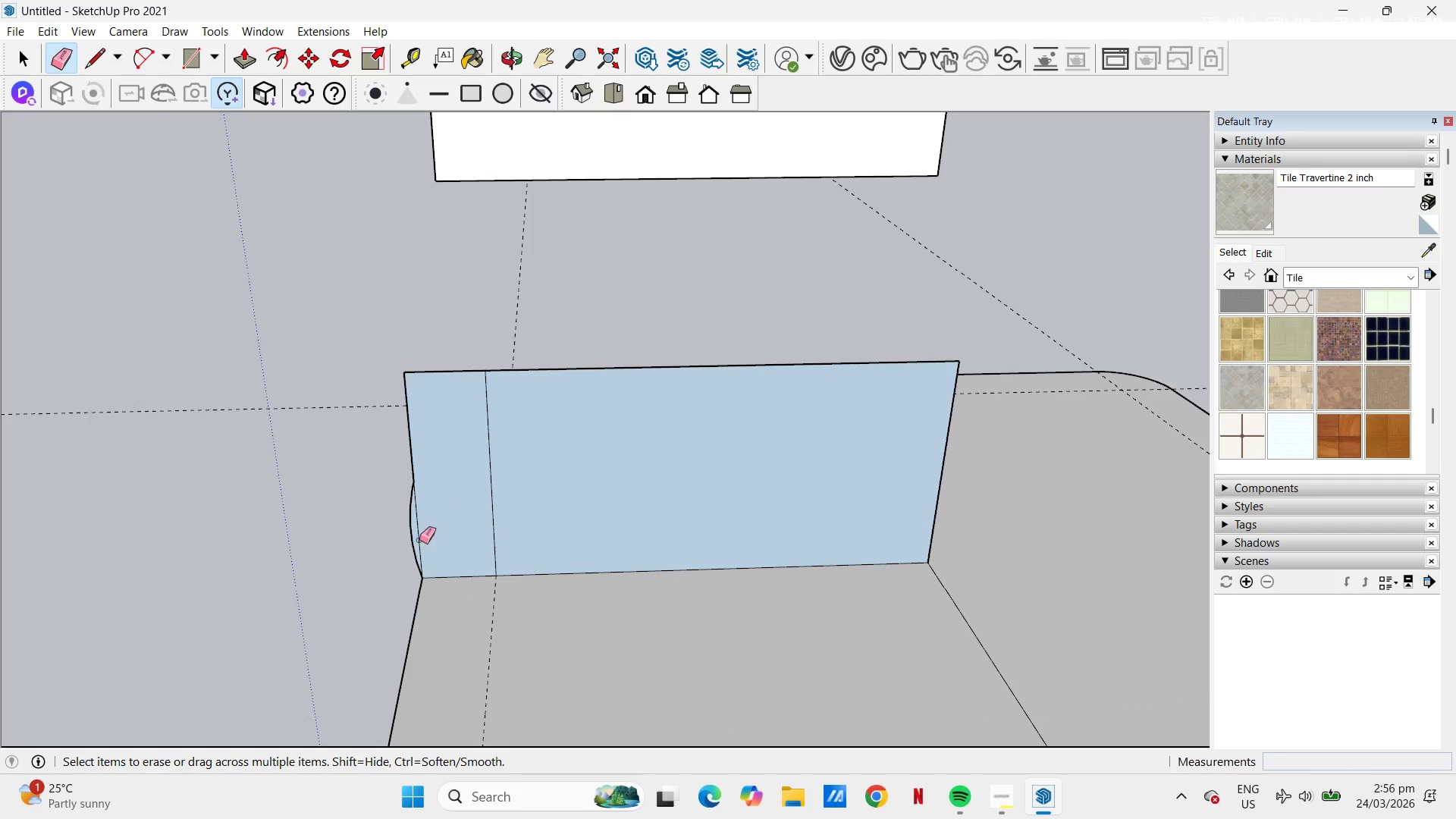 
left_click_drag(start_coordinate=[406, 517], to_coordinate=[411, 511])
 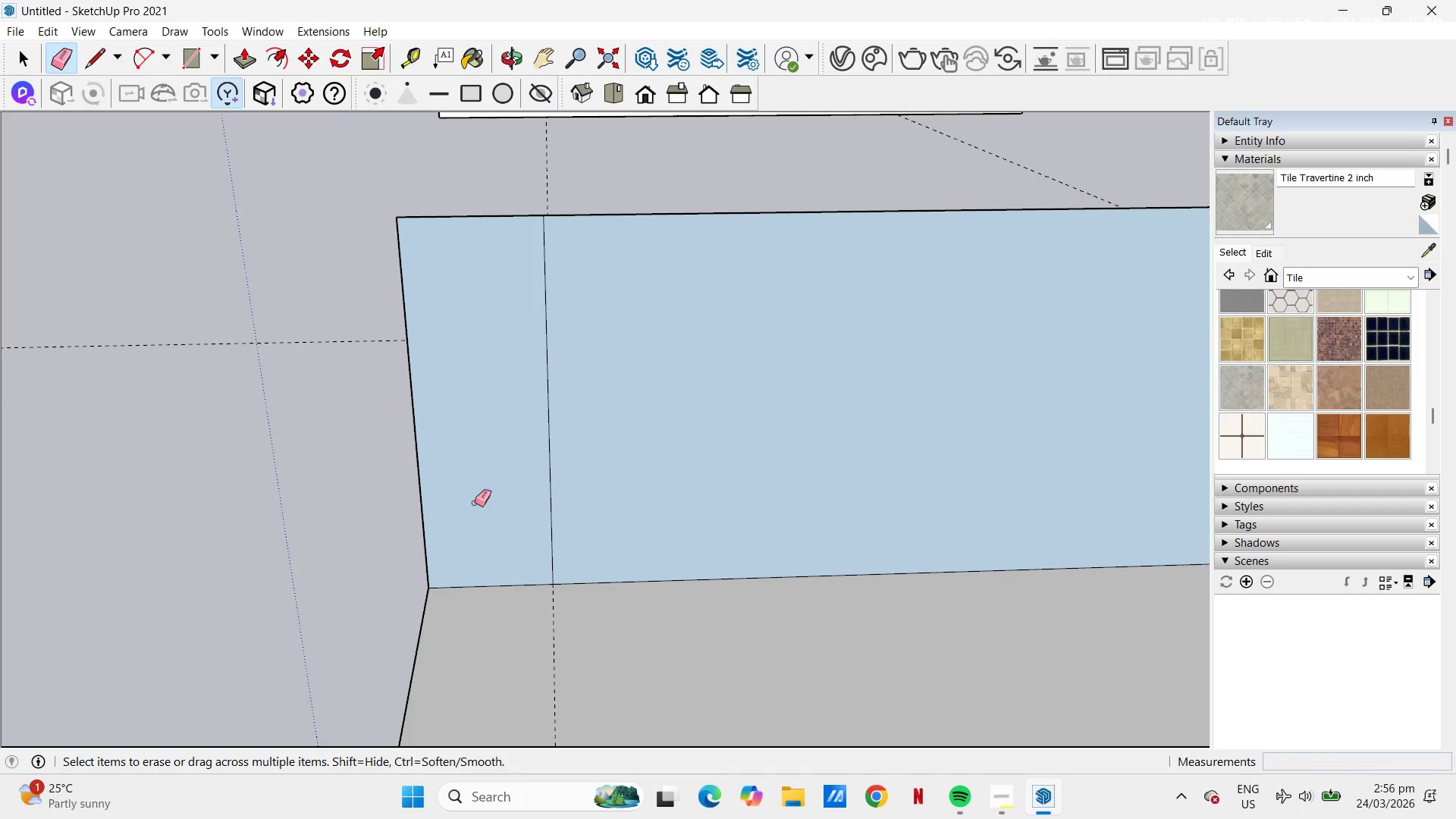 
scroll: coordinate [412, 566], scroll_direction: up, amount: 5.0
 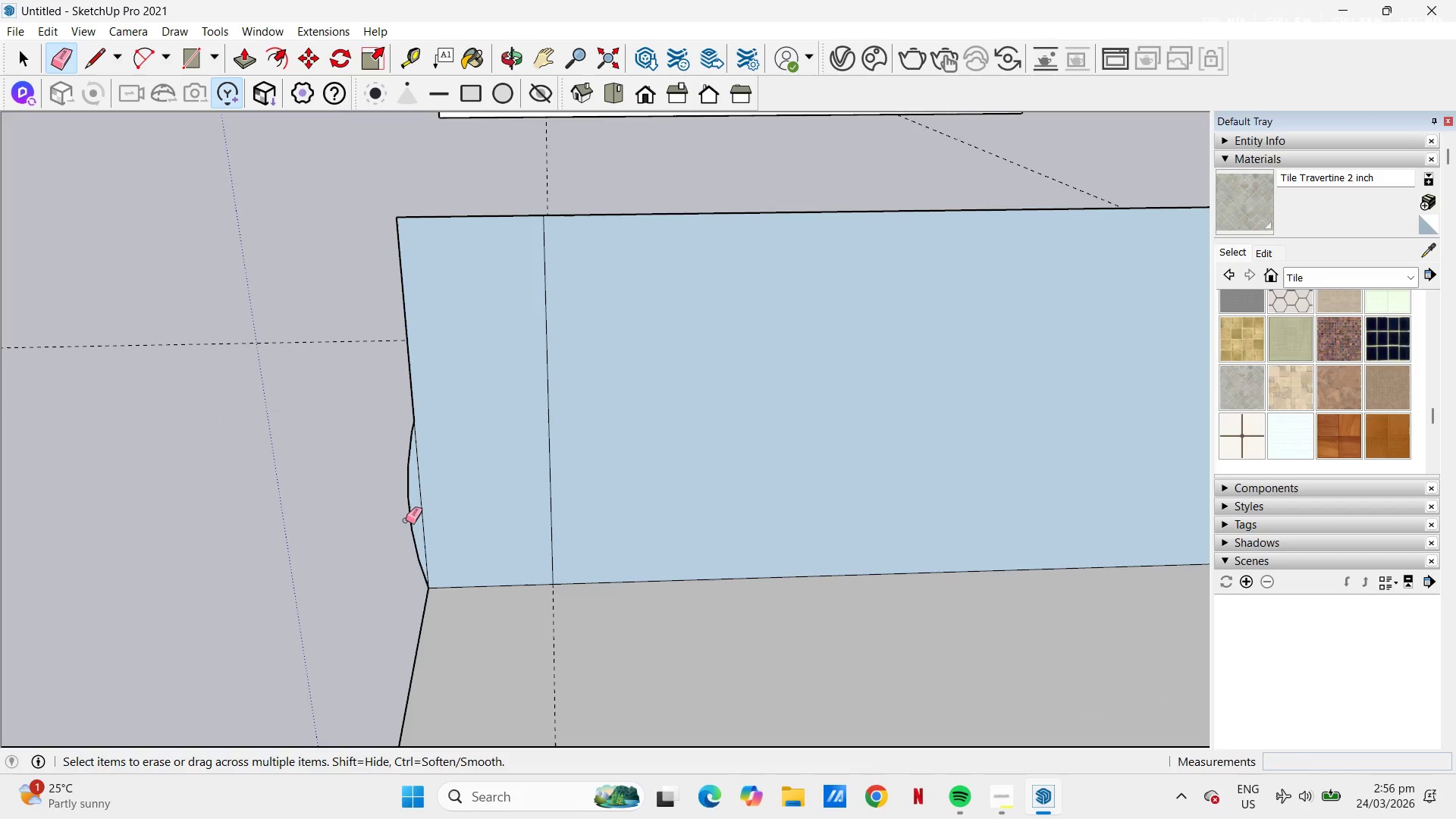 
key(A)
 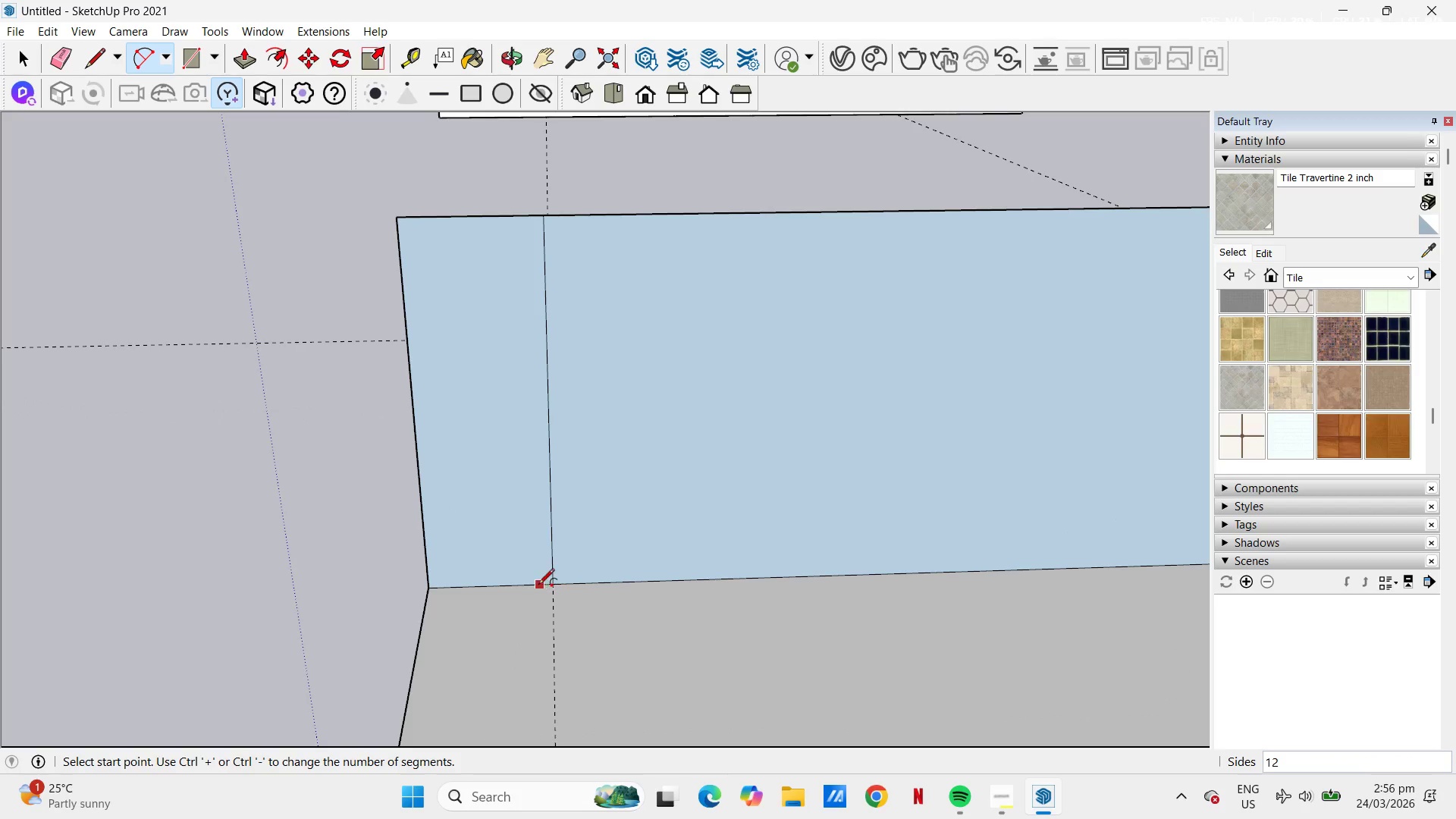 
left_click([491, 588])
 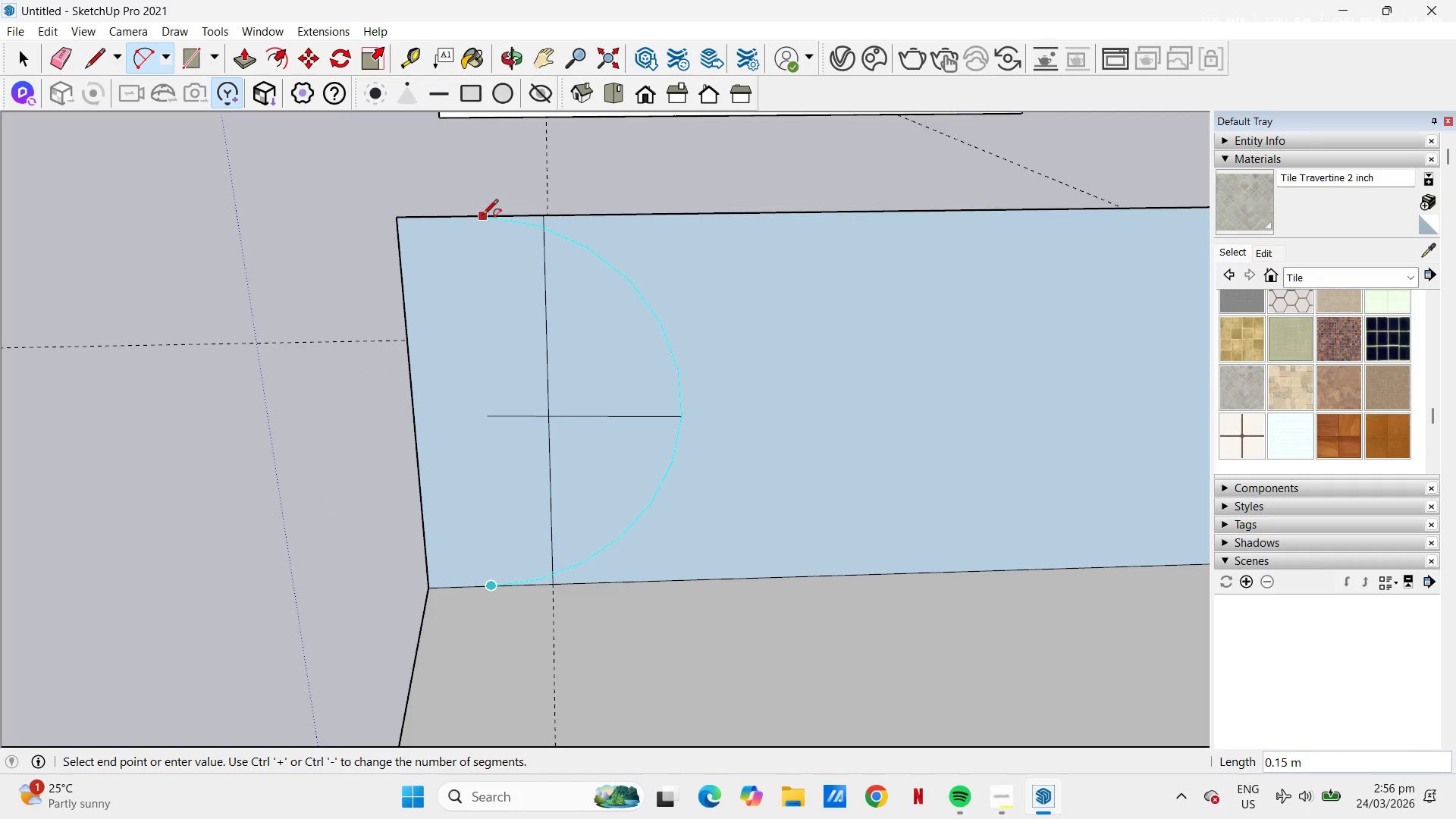 
left_click([472, 212])
 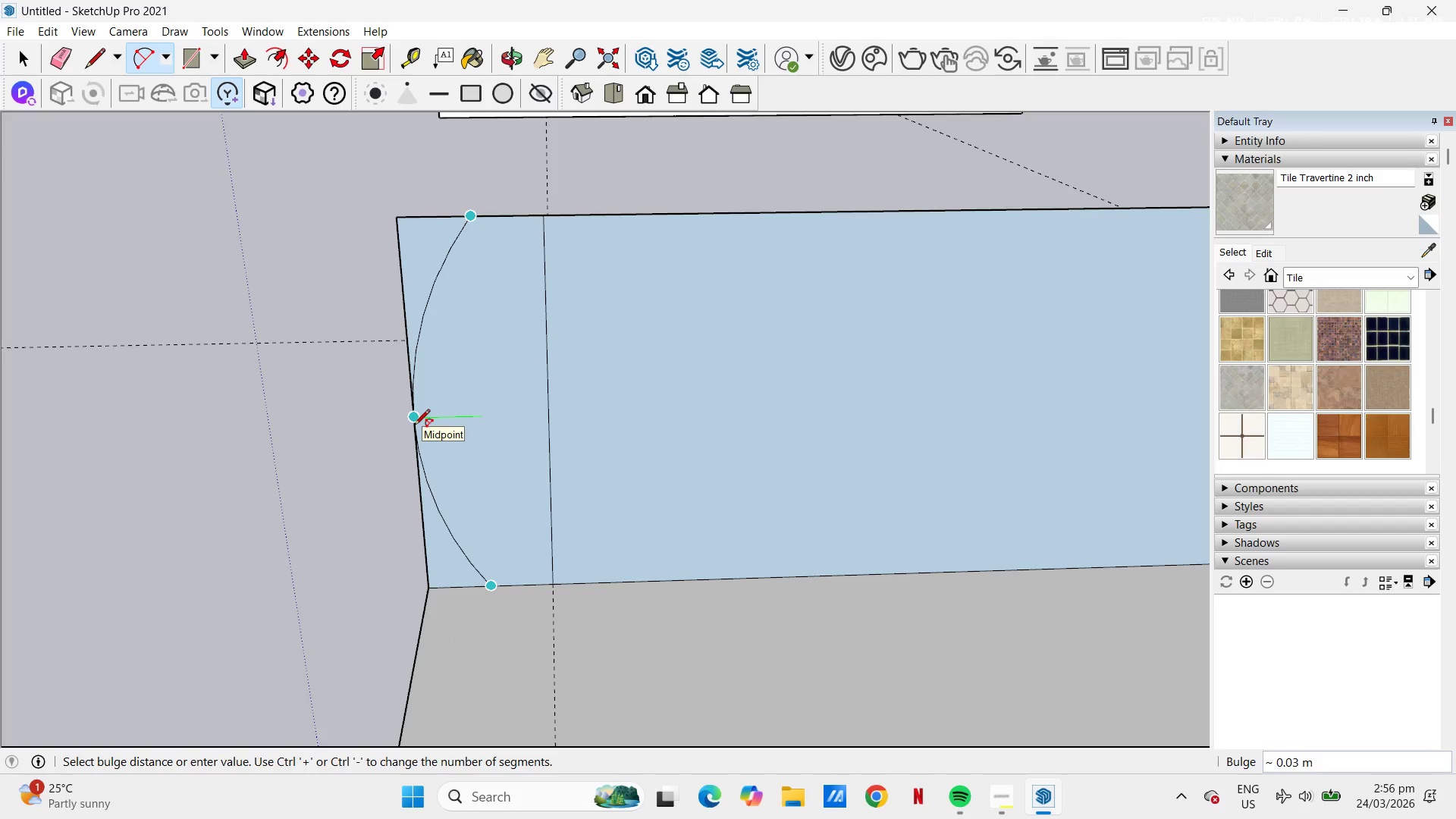 
wait(6.05)
 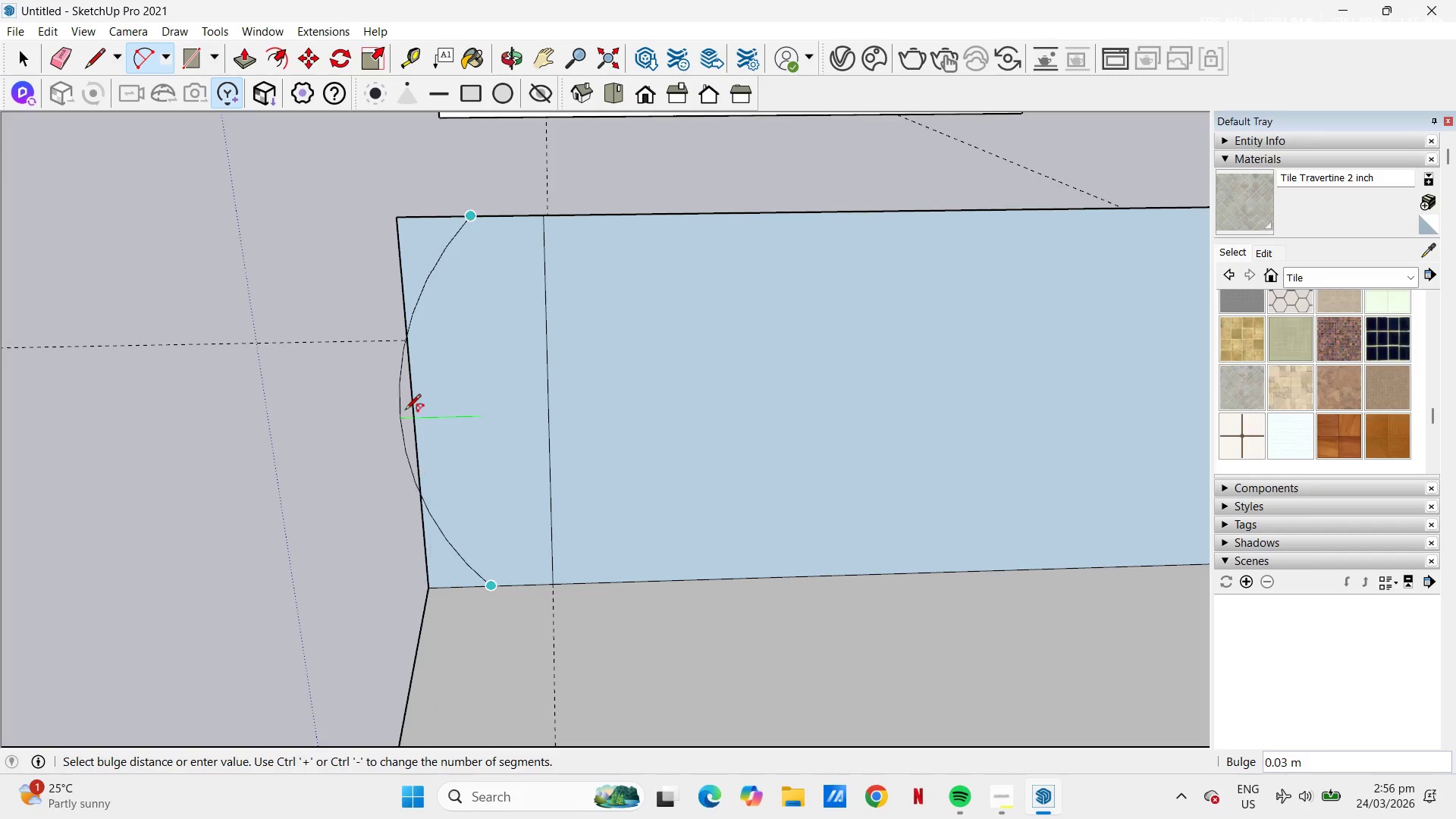 
left_click([382, 419])
 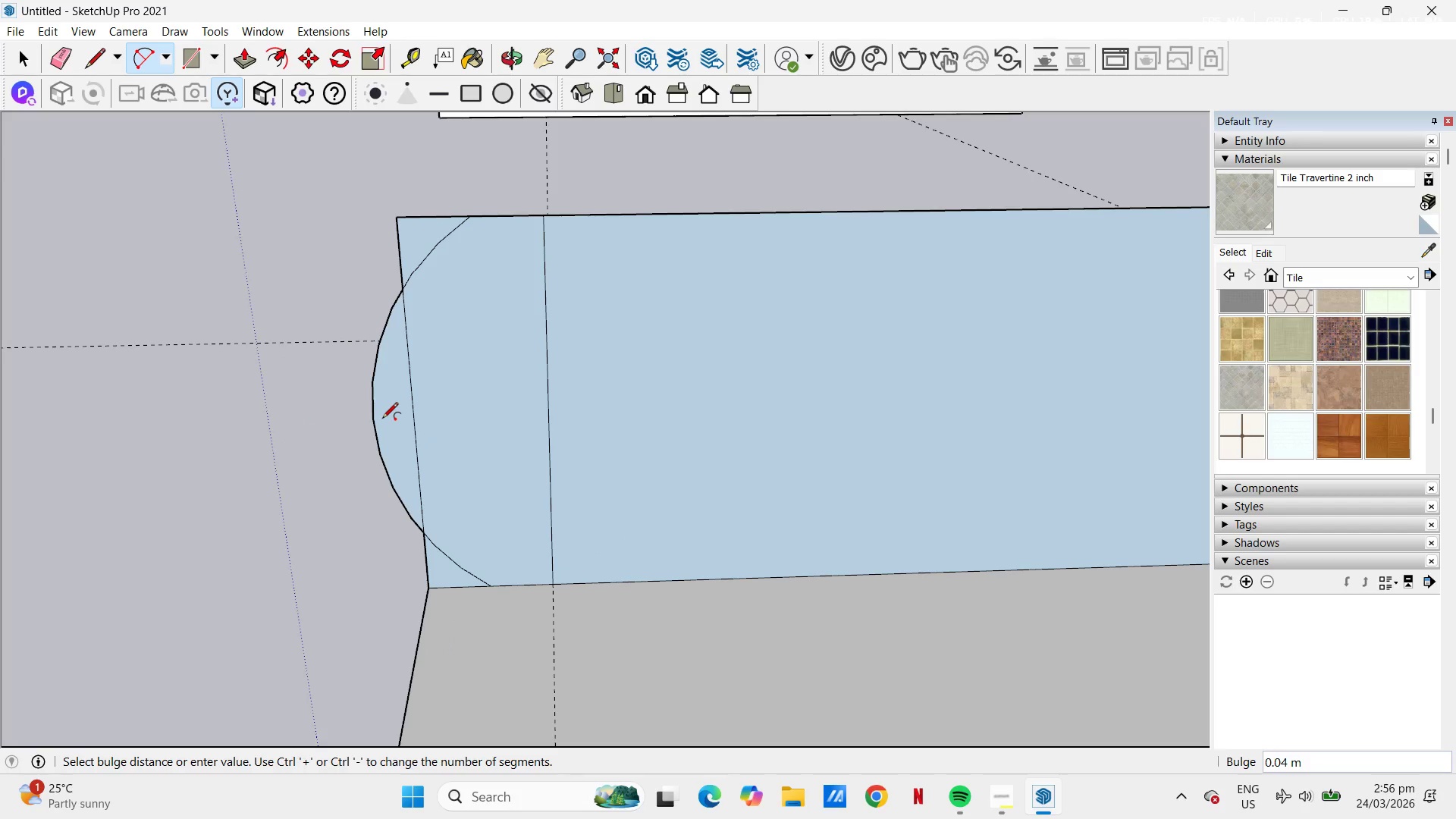 
key(E)
 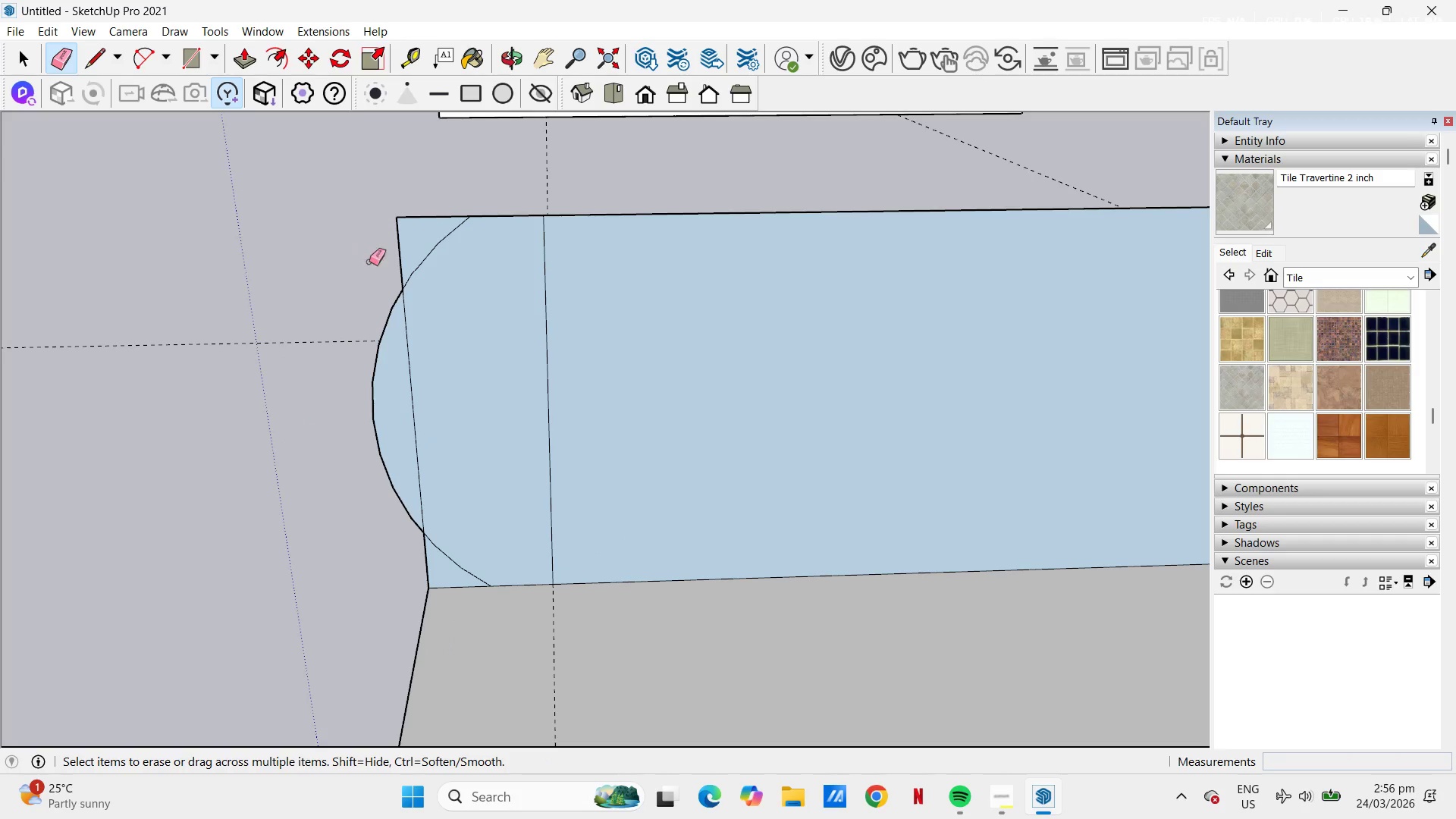 
left_click_drag(start_coordinate=[384, 257], to_coordinate=[428, 210])
 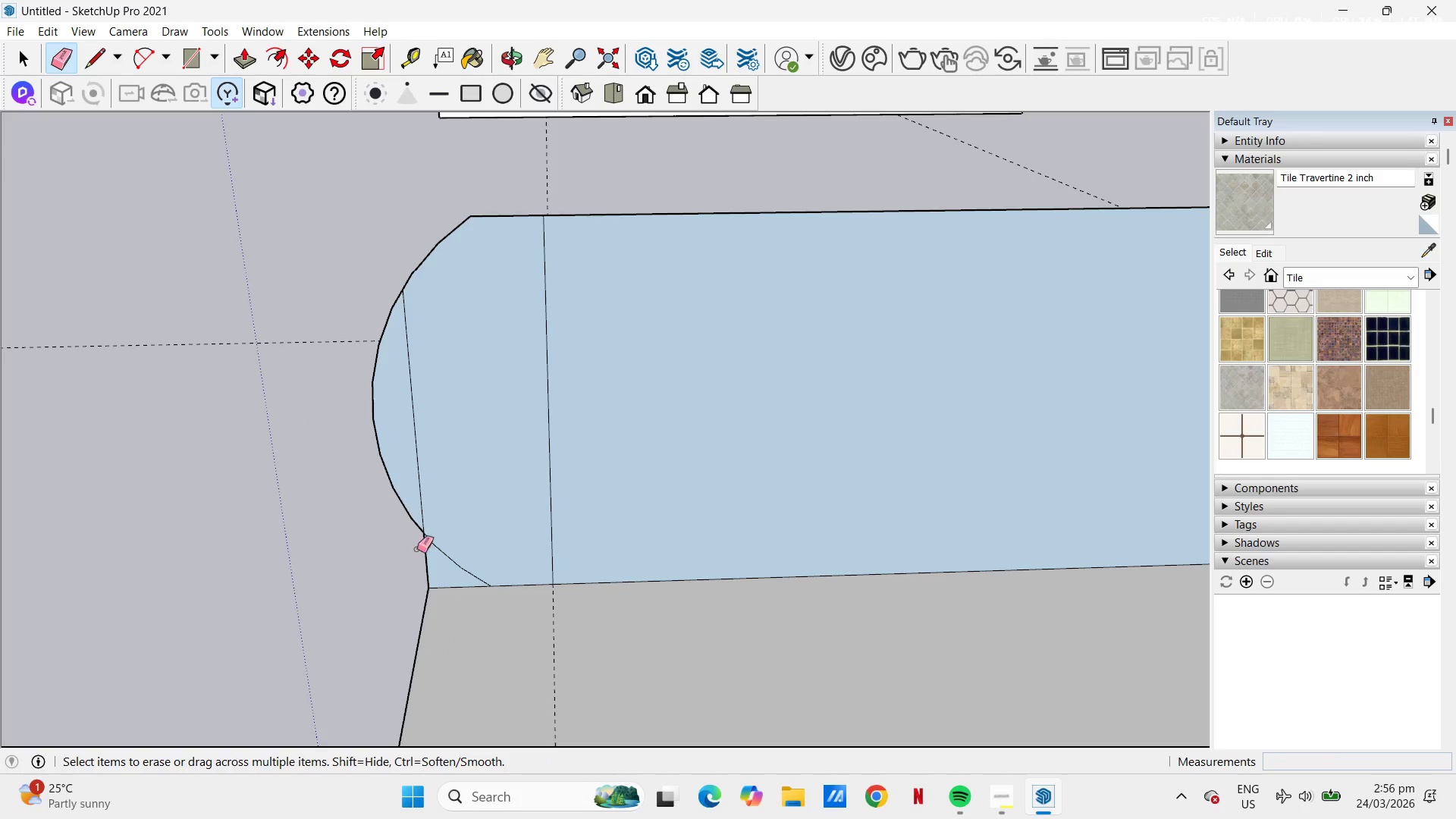 
left_click_drag(start_coordinate=[416, 560], to_coordinate=[430, 568])
 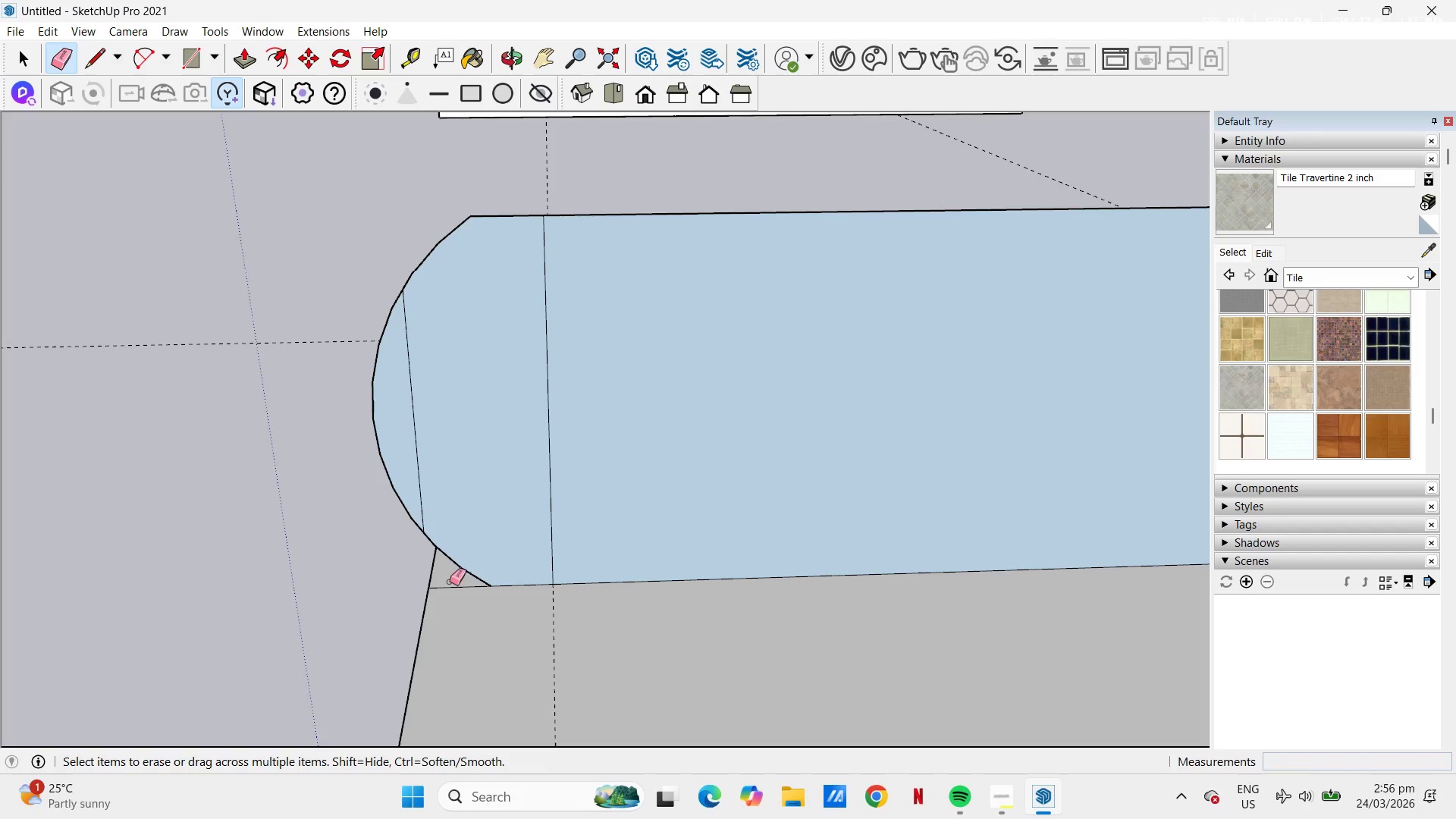 
left_click_drag(start_coordinate=[422, 432], to_coordinate=[406, 428])
 